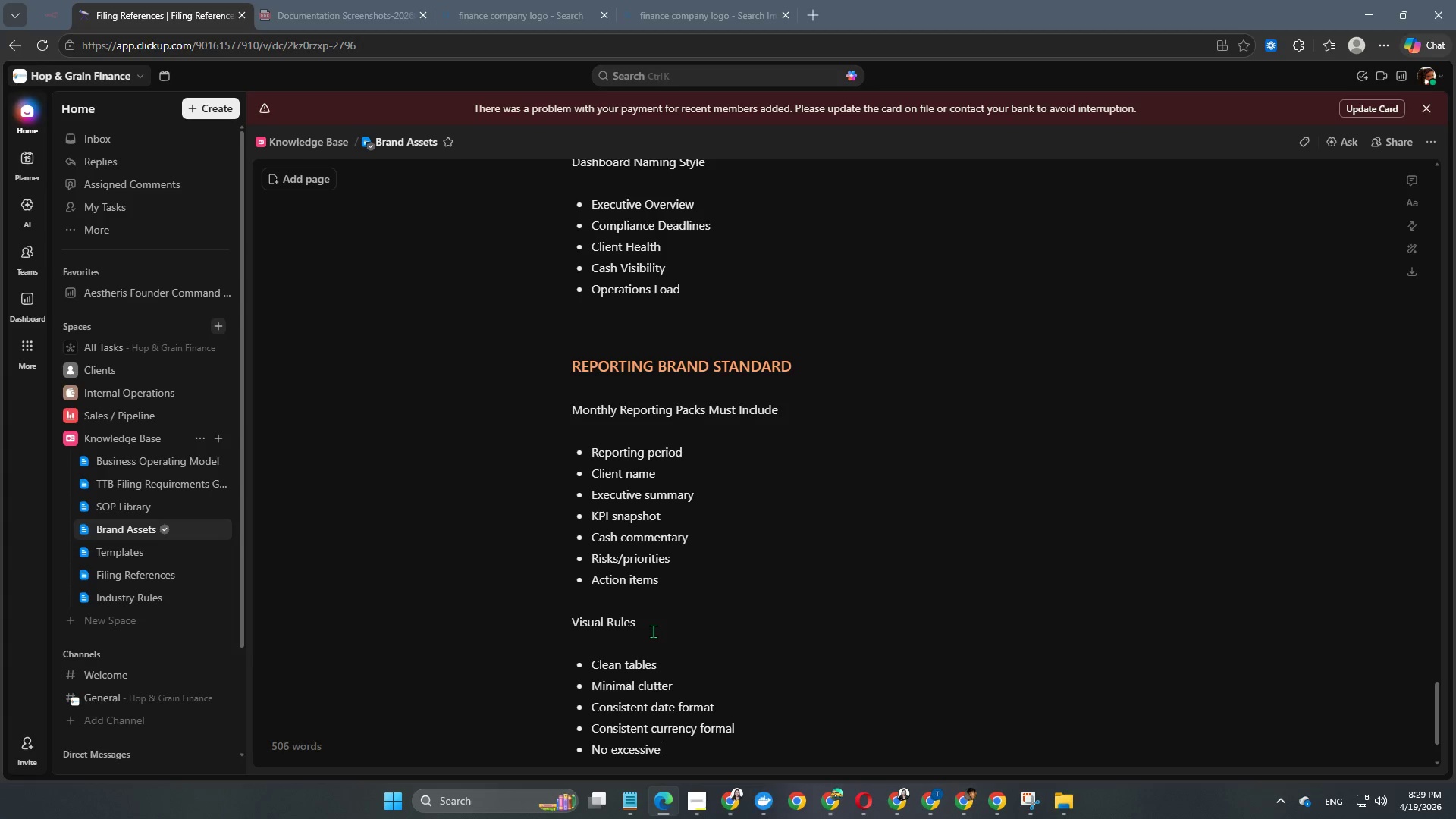 
key(Enter)
 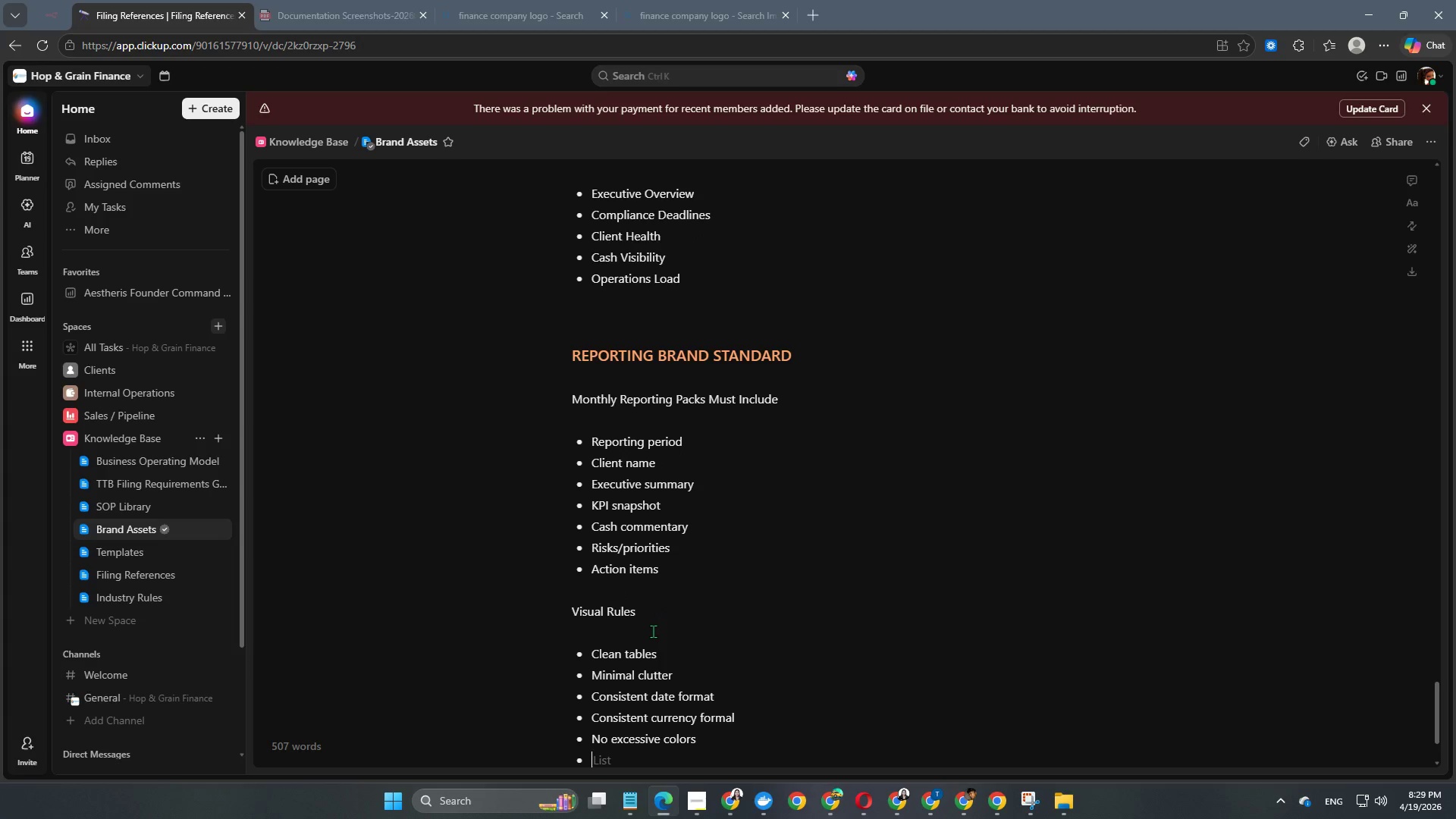 
key(Enter)
 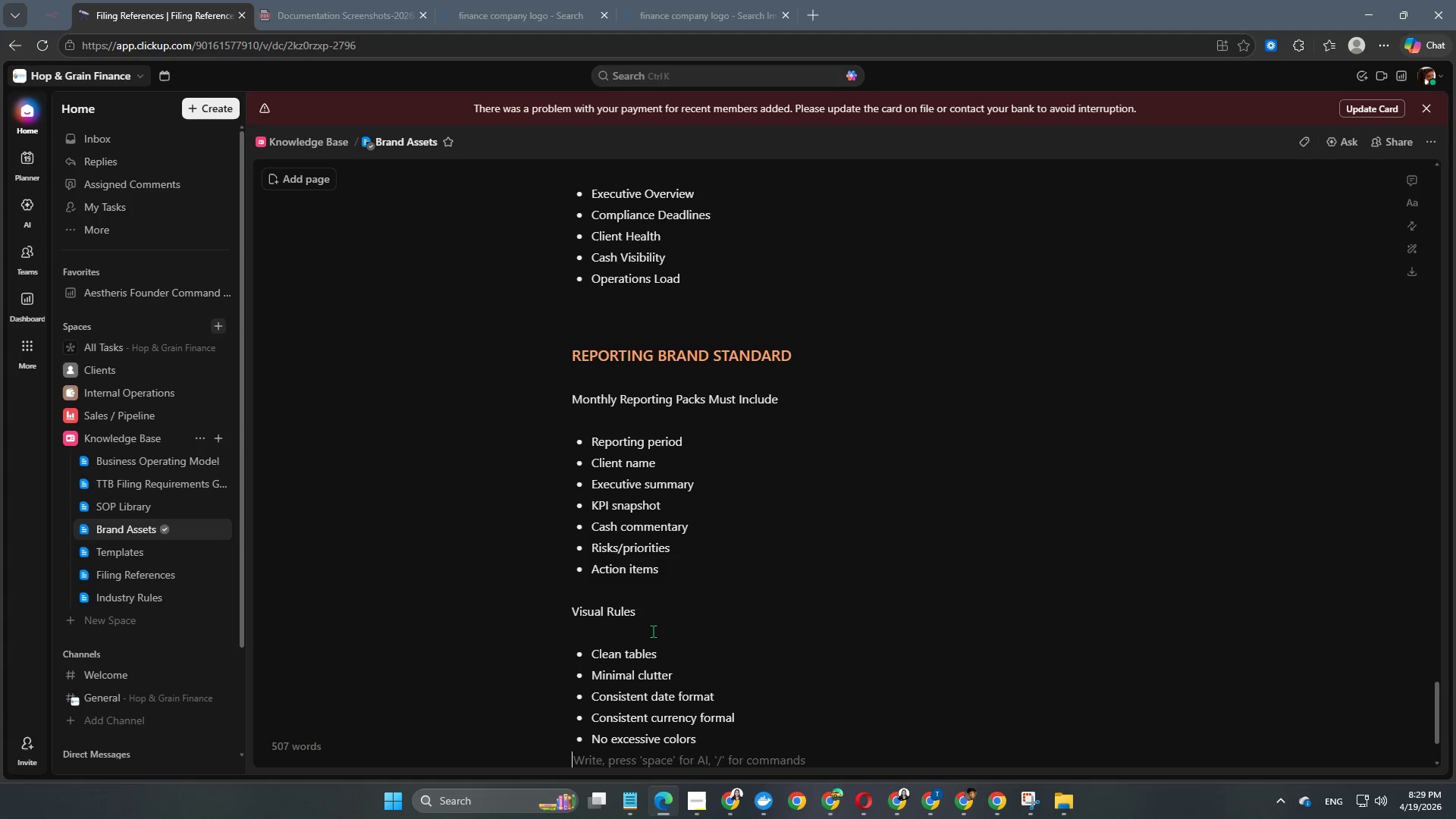 
key(Enter)
 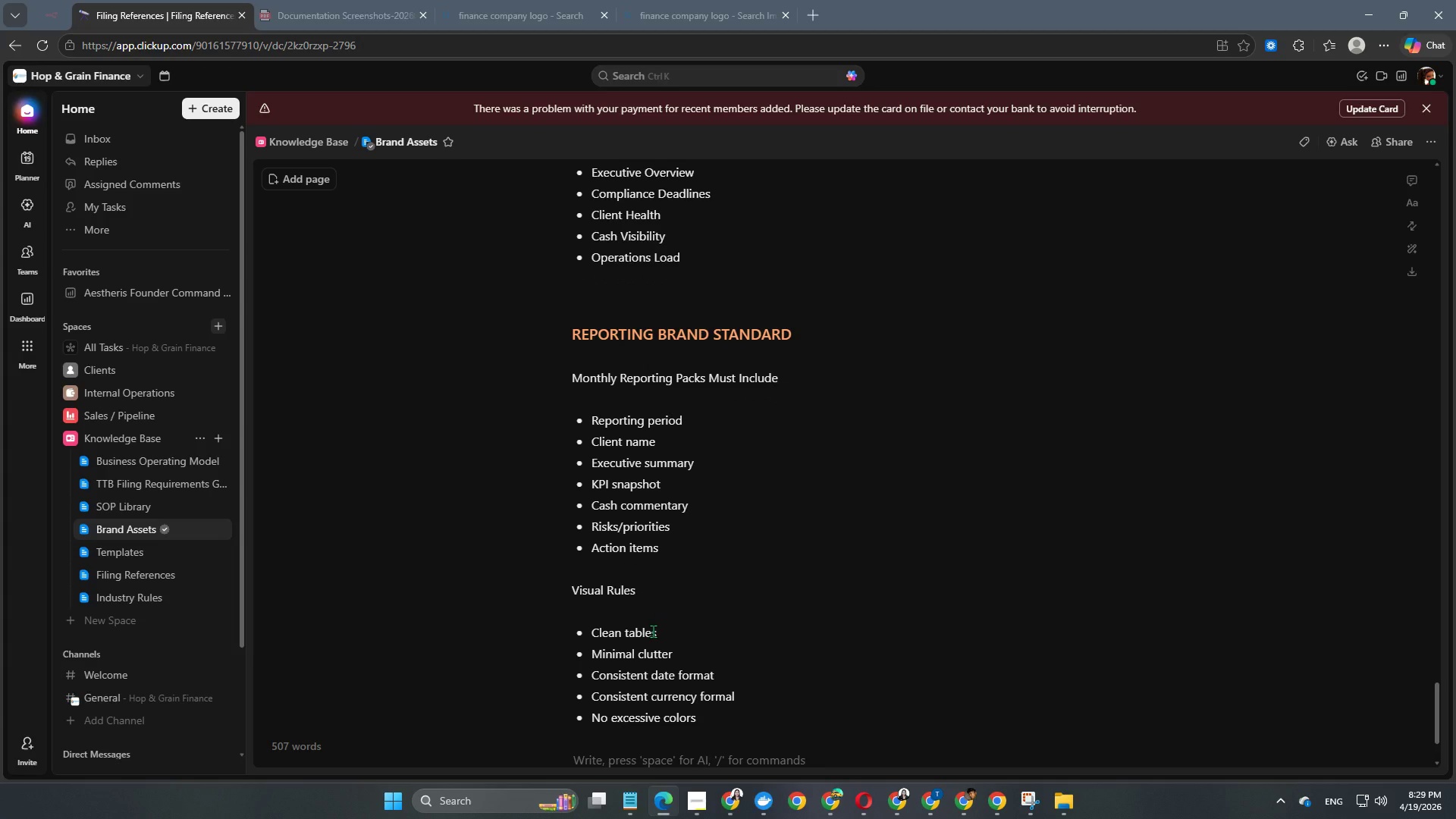 
scroll: coordinate [653, 631], scroll_direction: down, amount: 5.0
 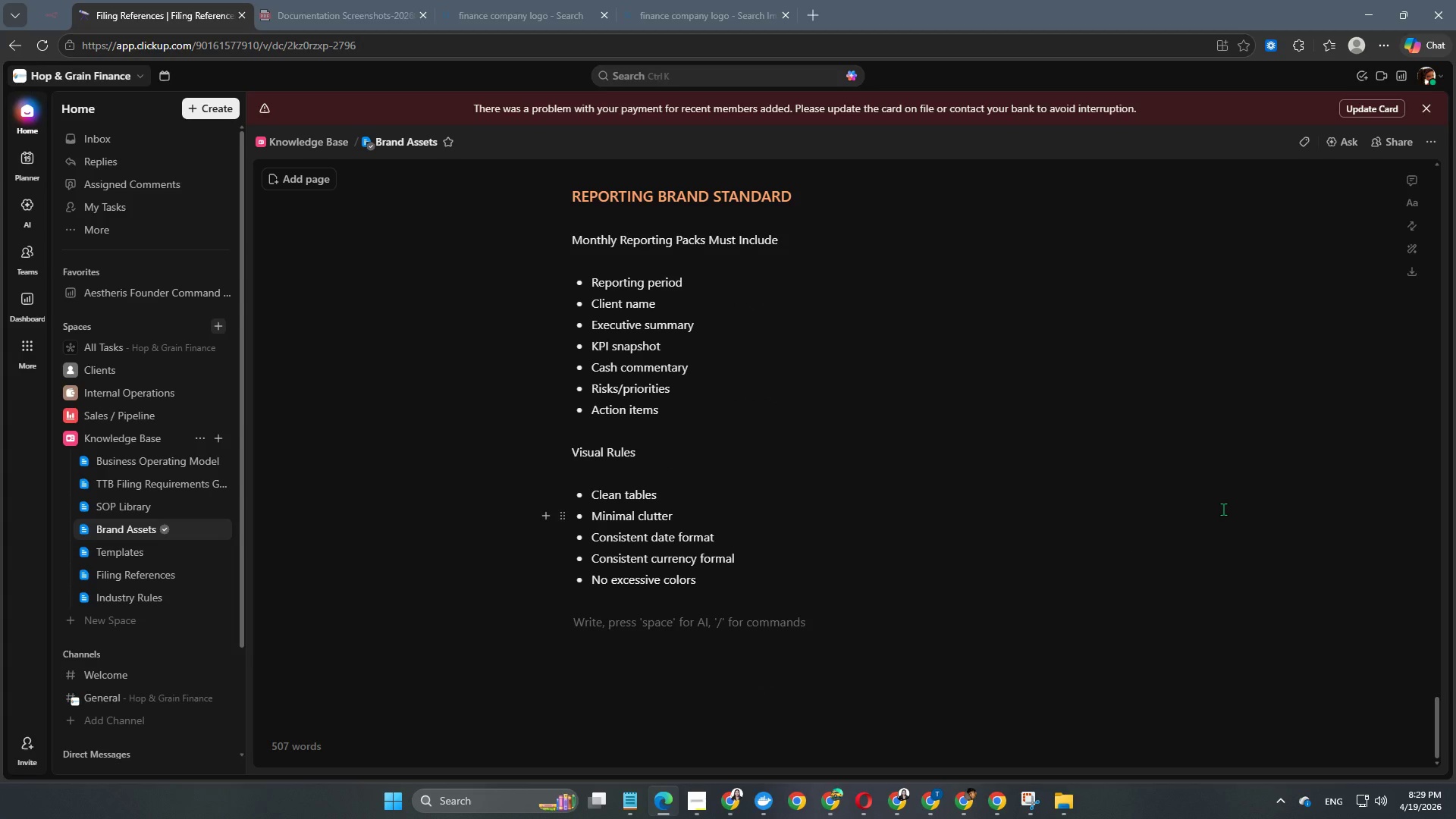 
wait(8.38)
 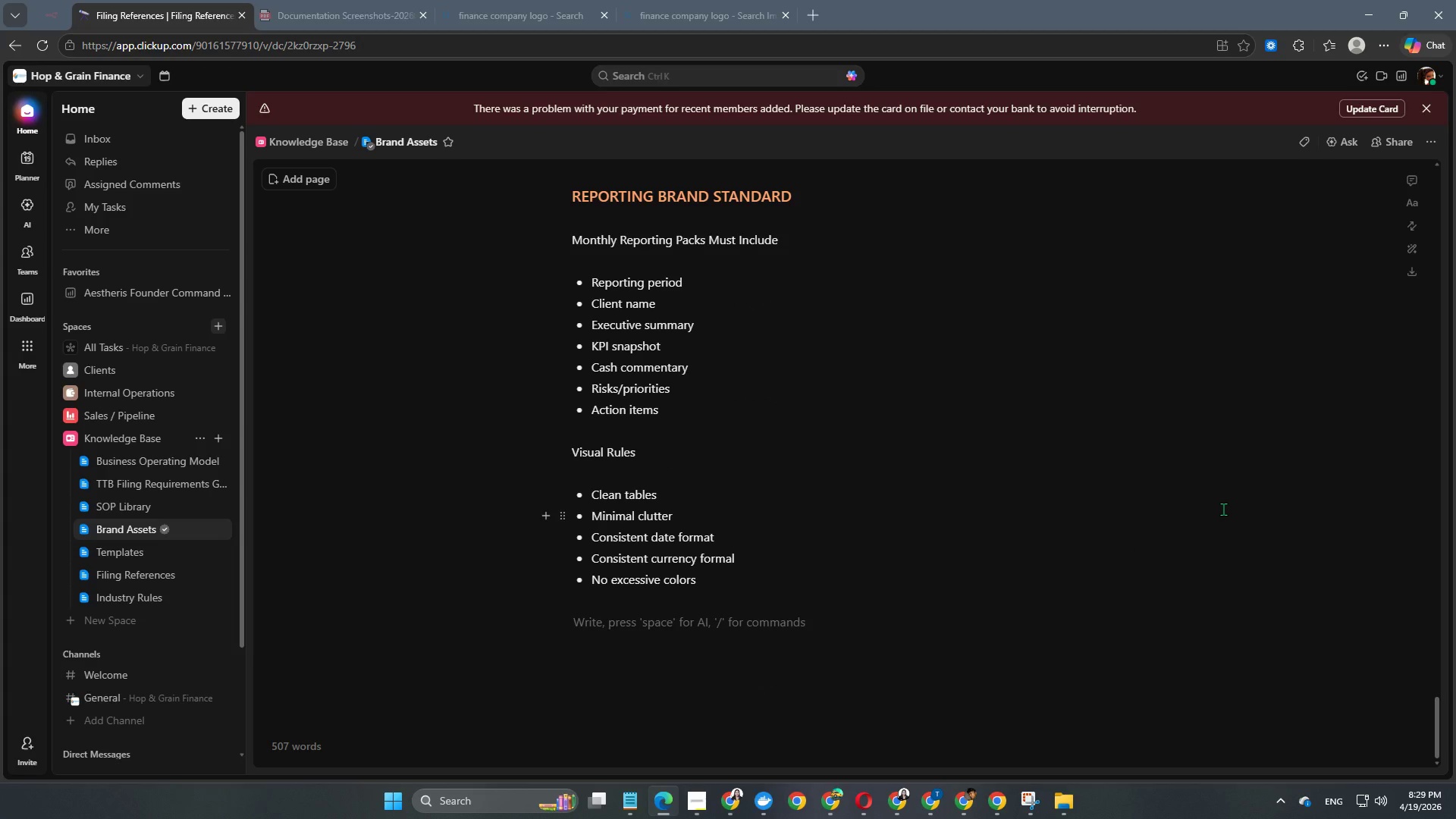 
scroll: coordinate [1268, 473], scroll_direction: down, amount: 3.0
 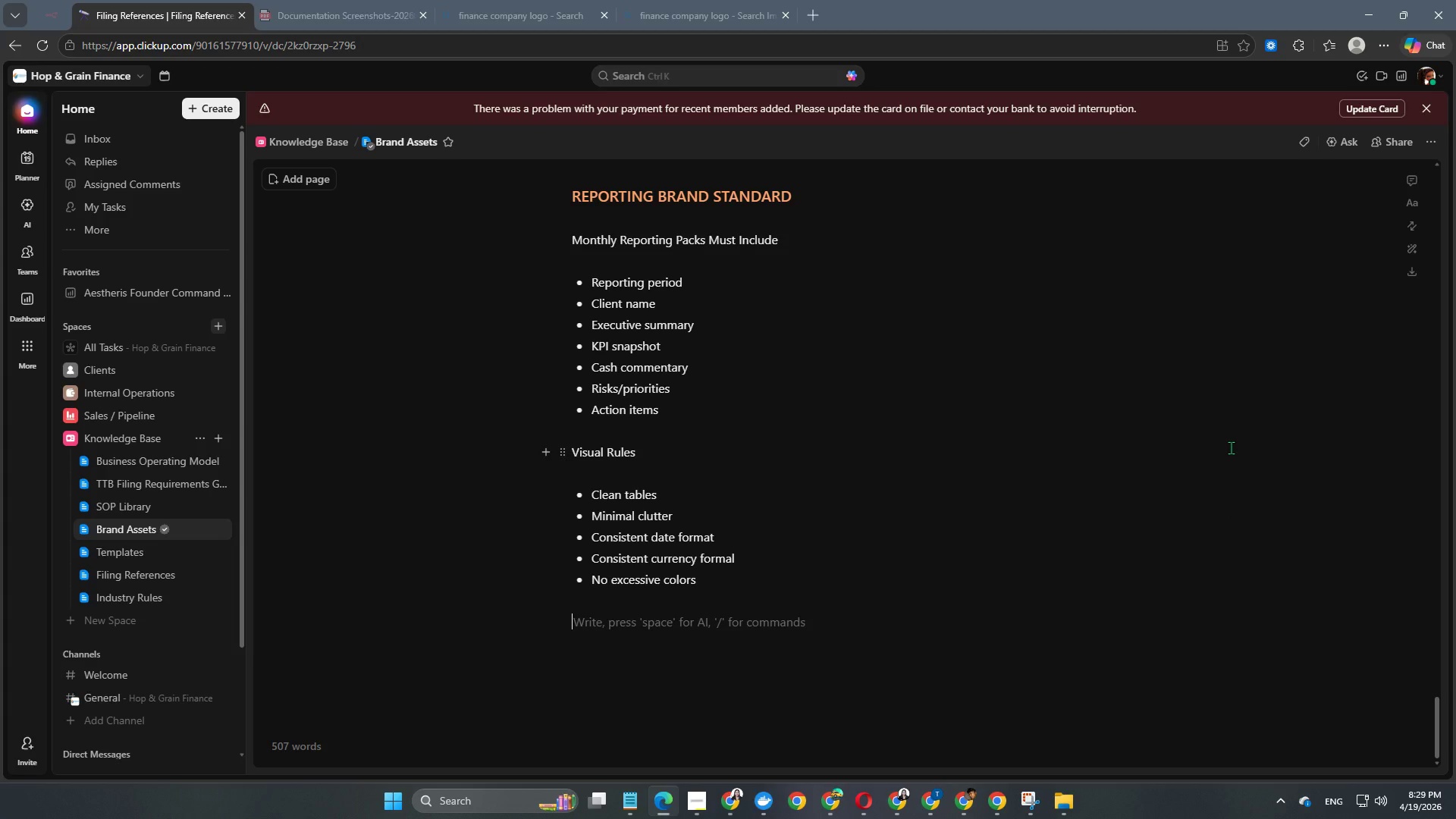 
key(Enter)
 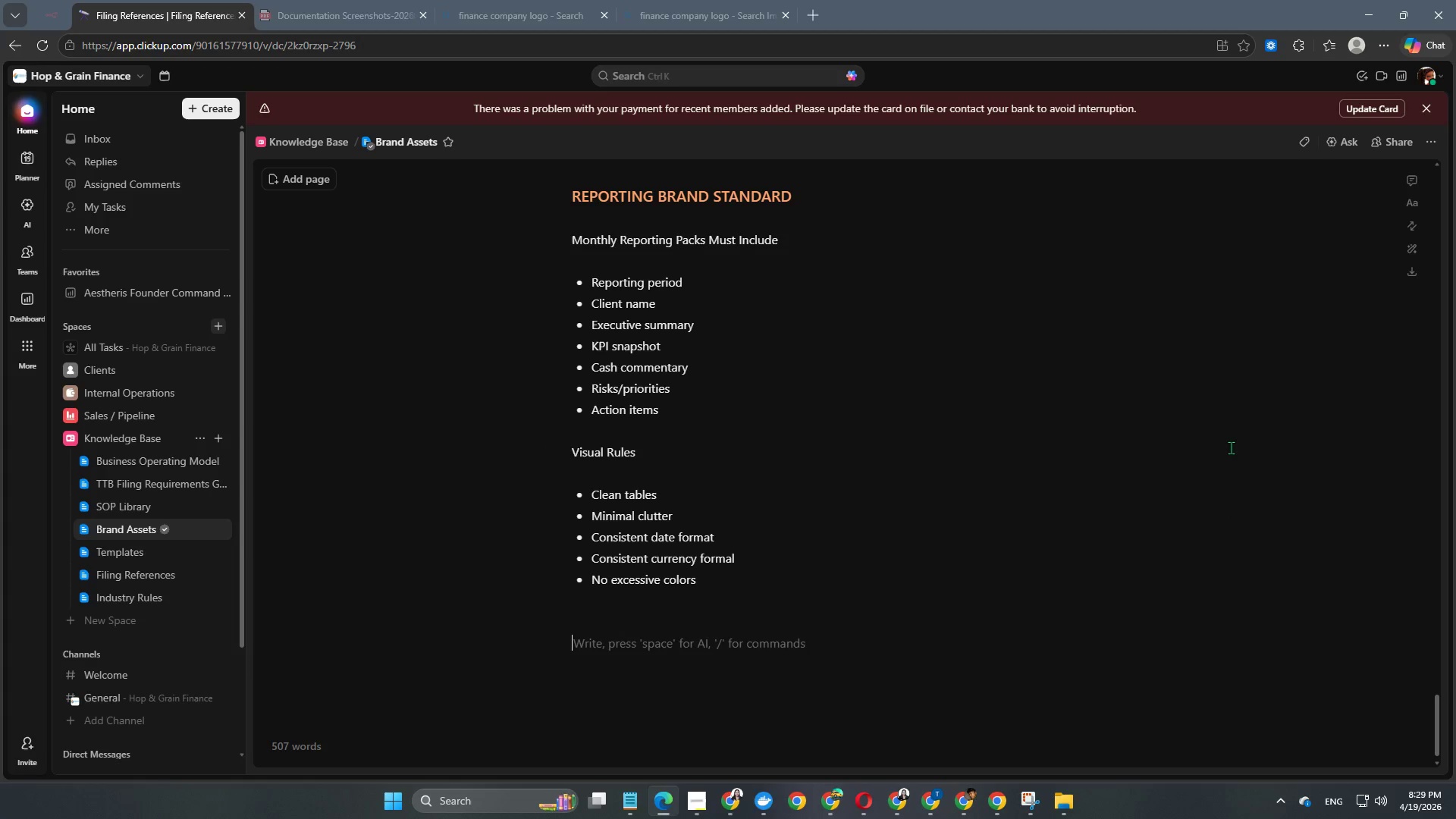 
type(EMAIL & COMMUNICATION STANDARD)
 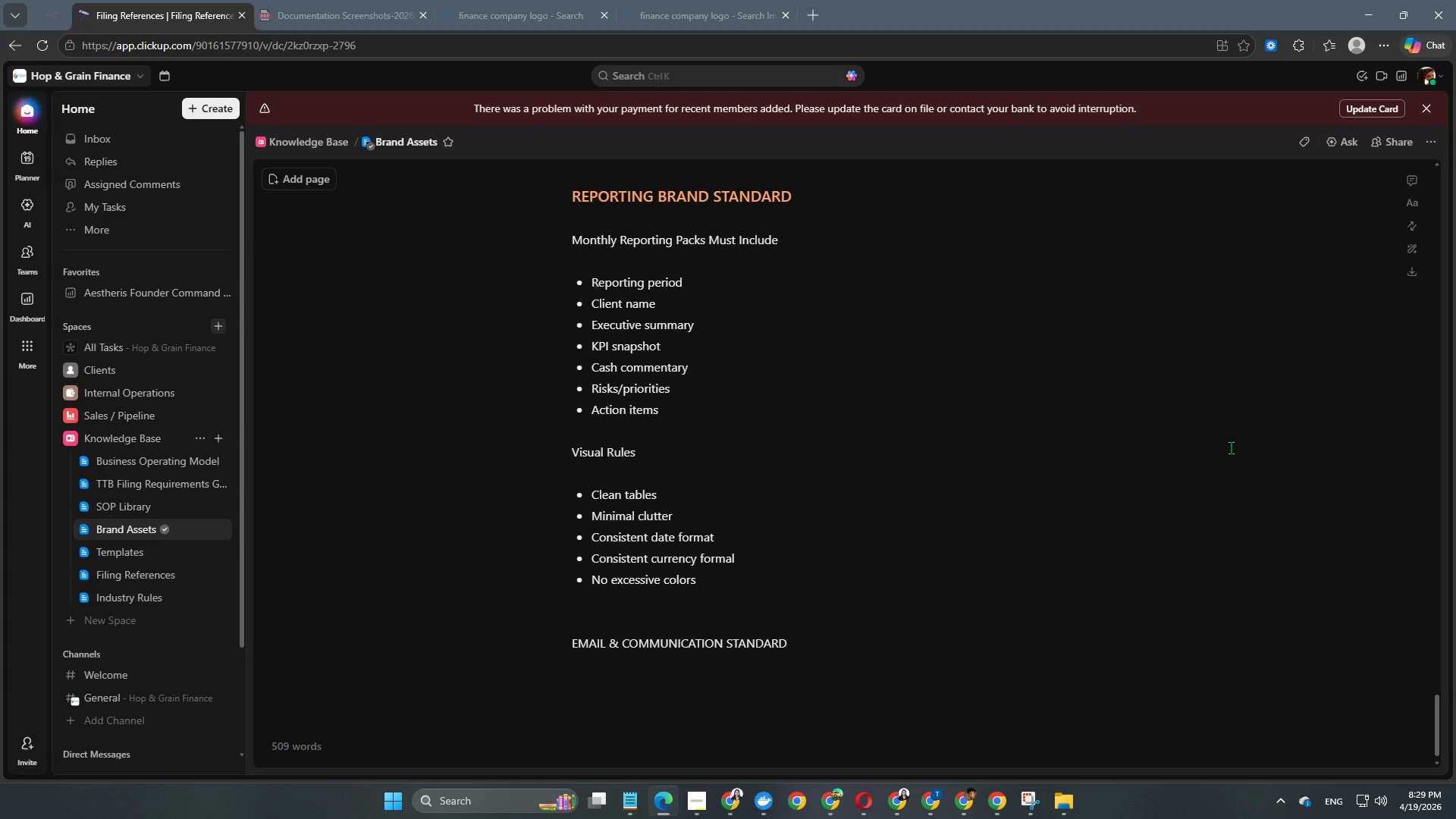 
key(Enter)
 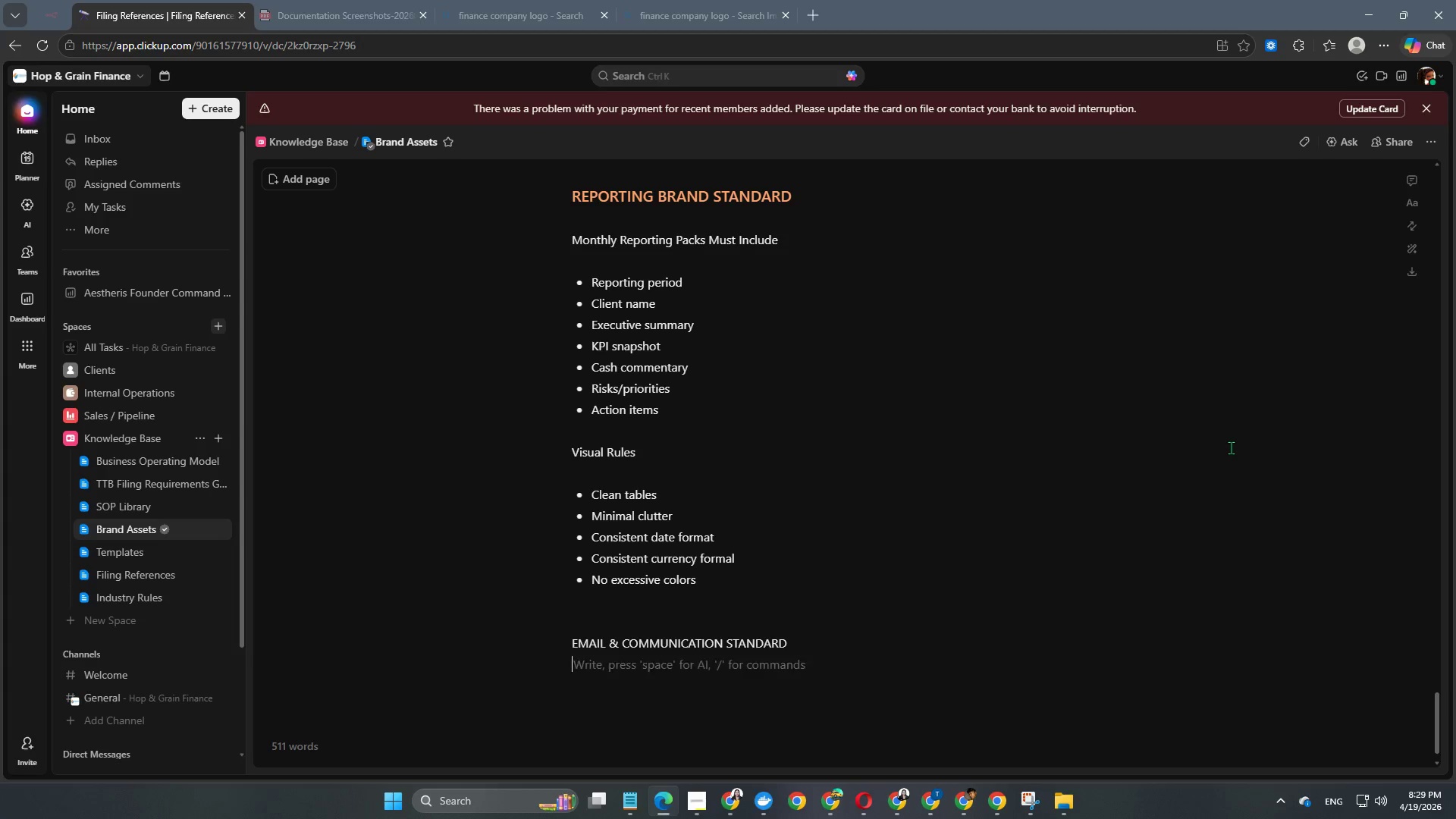 
key(Enter)
 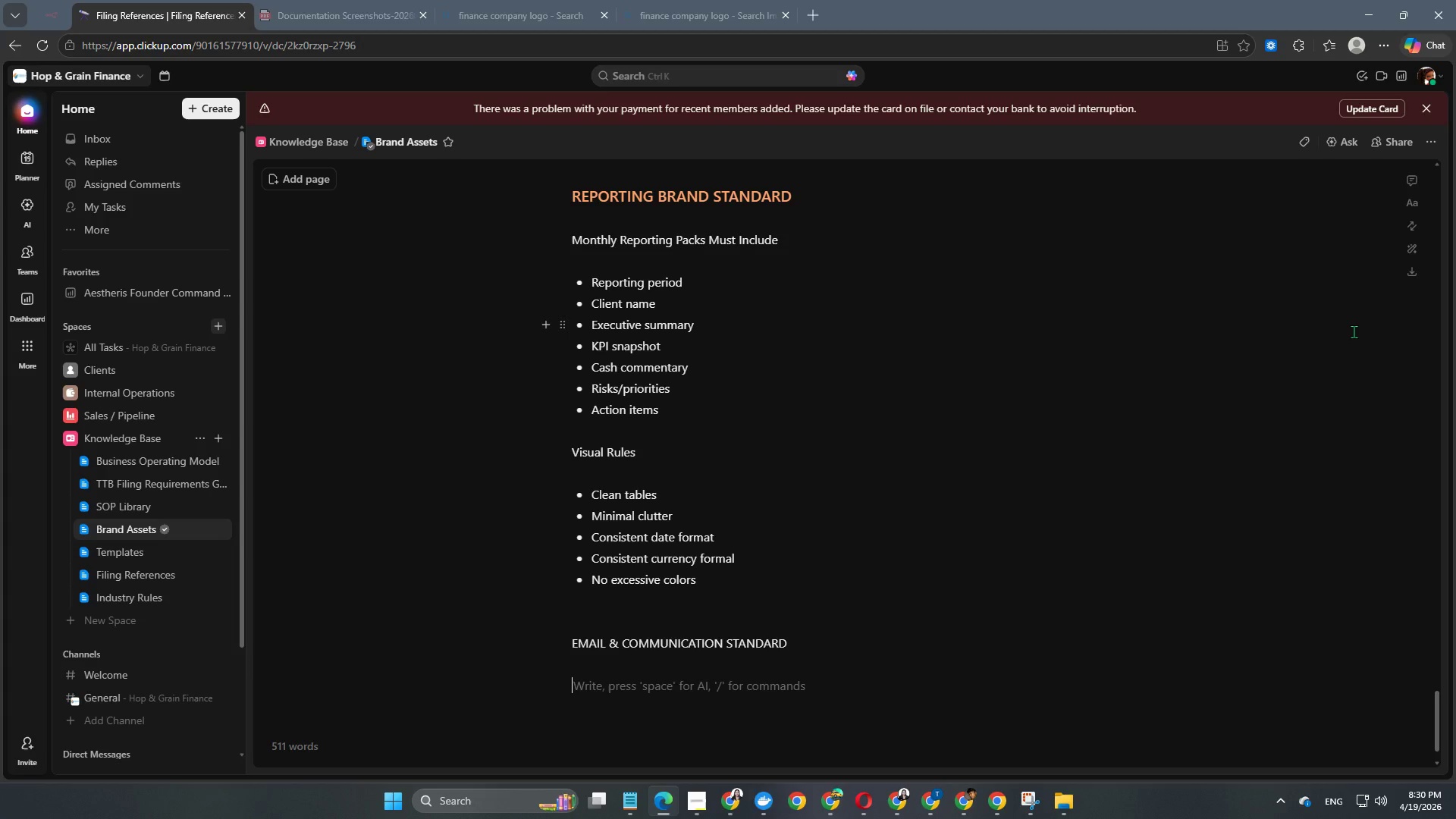 
wait(7.5)
 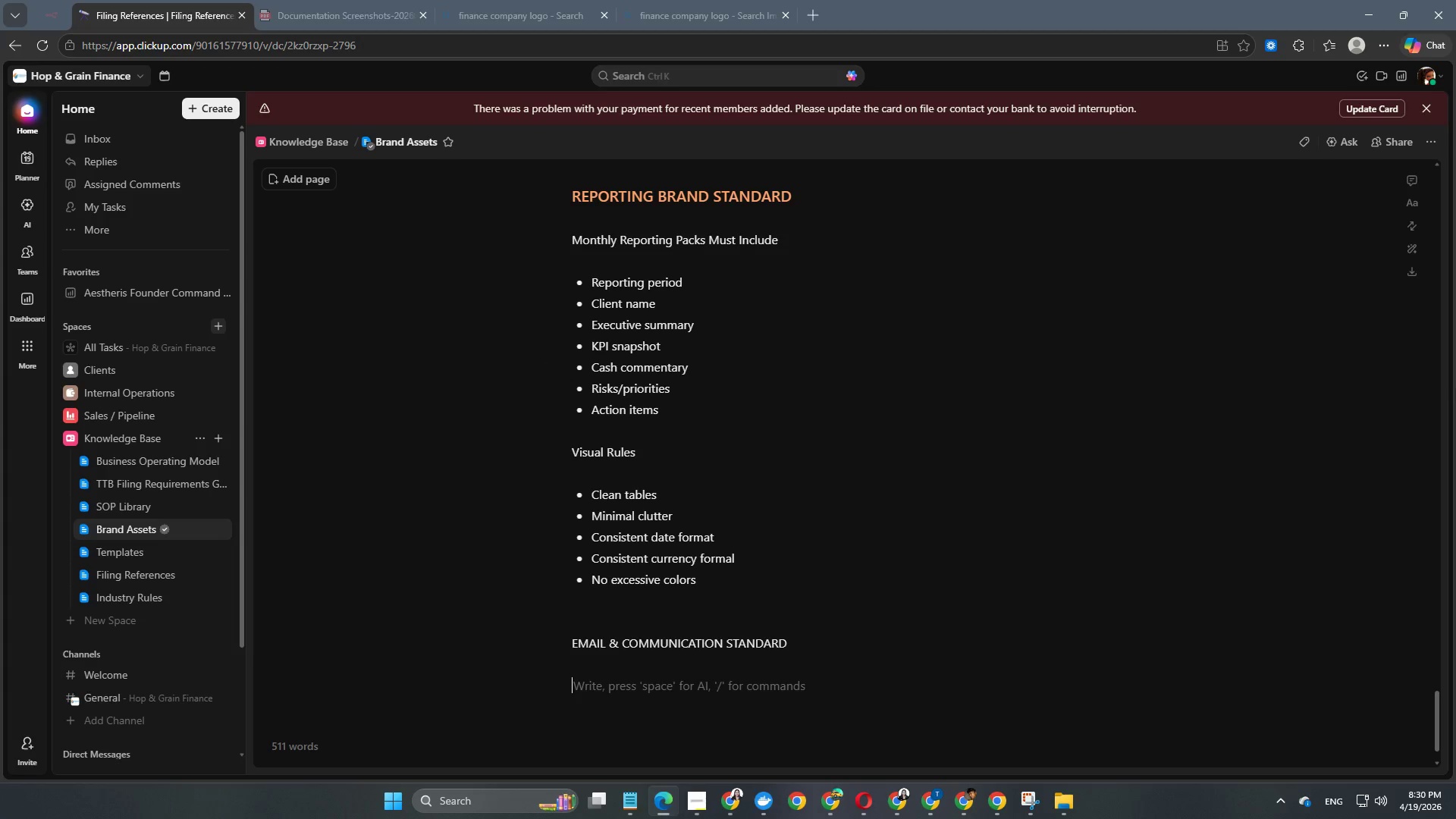 
left_click_drag(start_coordinate=[808, 642], to_coordinate=[547, 643])
 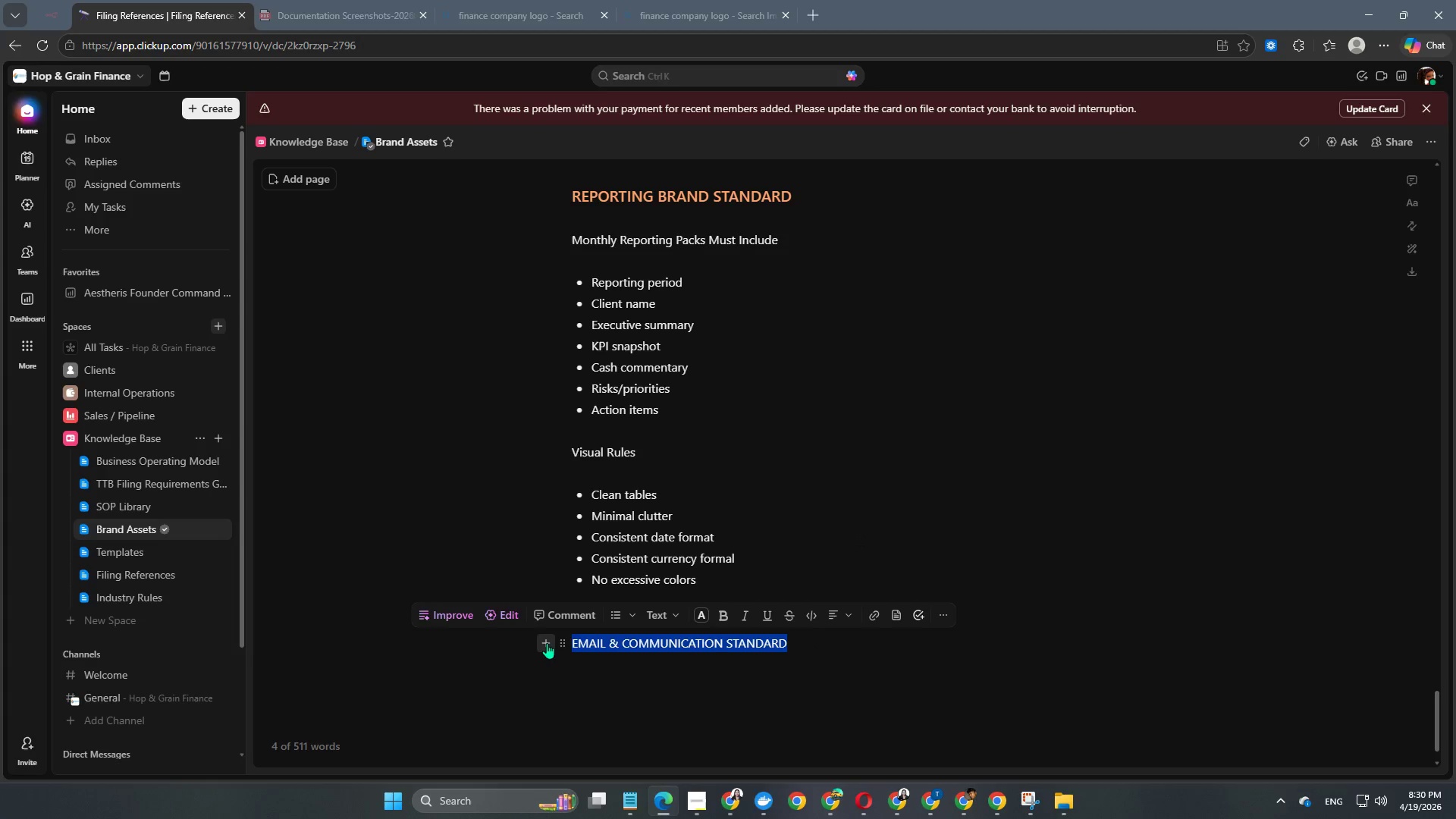 
key(Alt+Control+Numpad2)
 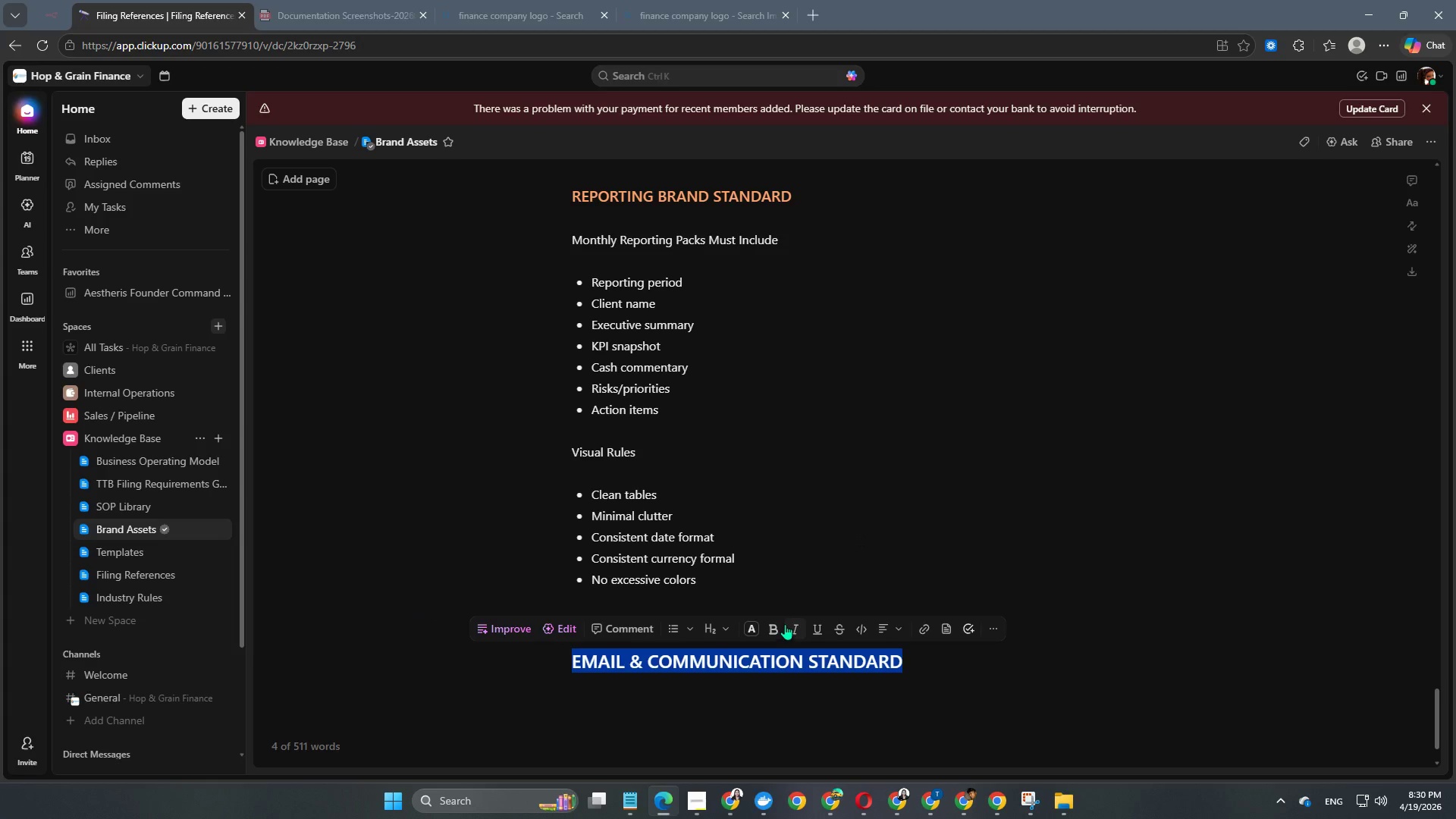 
scroll: coordinate [748, 504], scroll_direction: up, amount: 3.0
 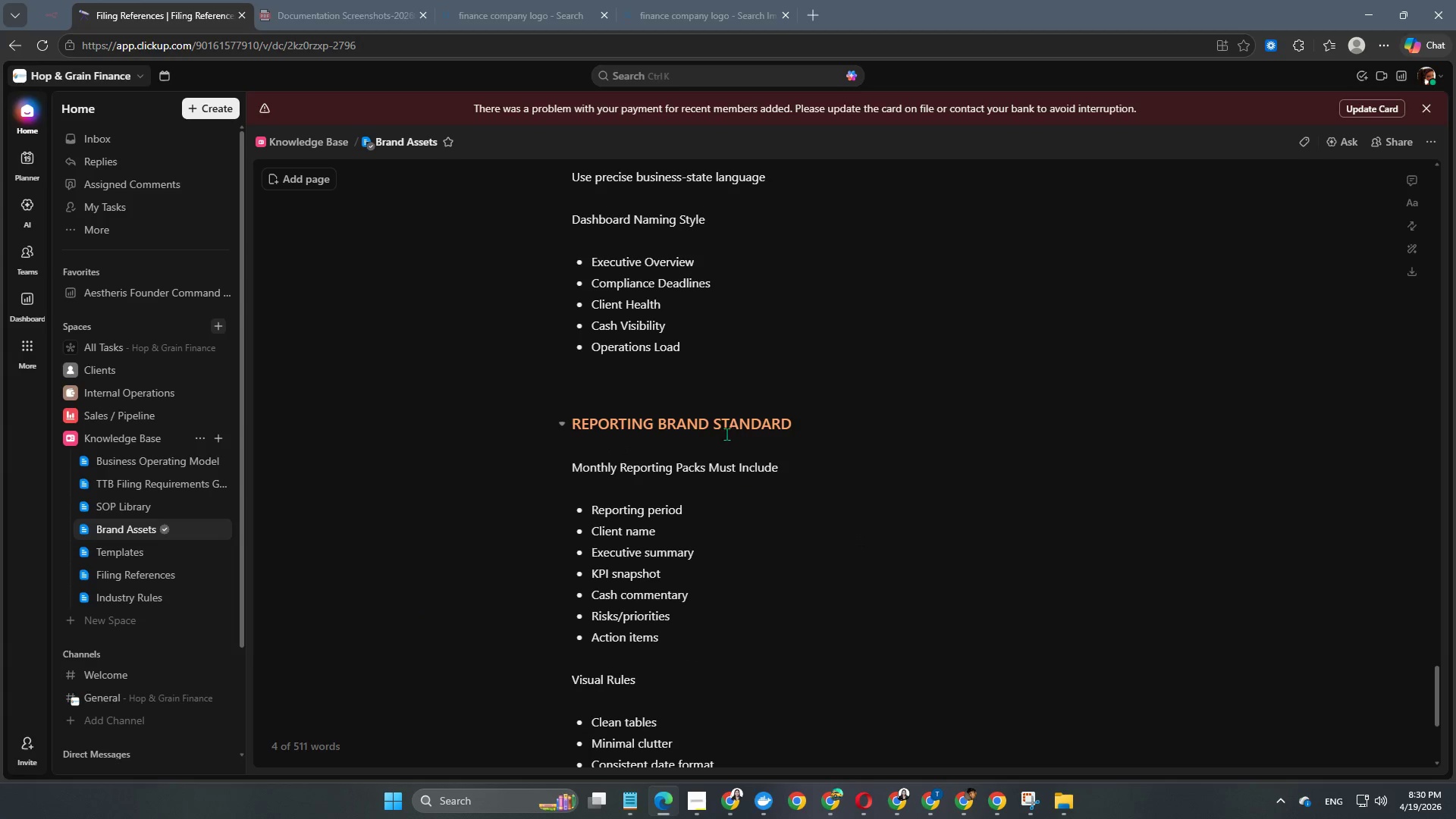 
scroll: coordinate [726, 443], scroll_direction: down, amount: 3.0
 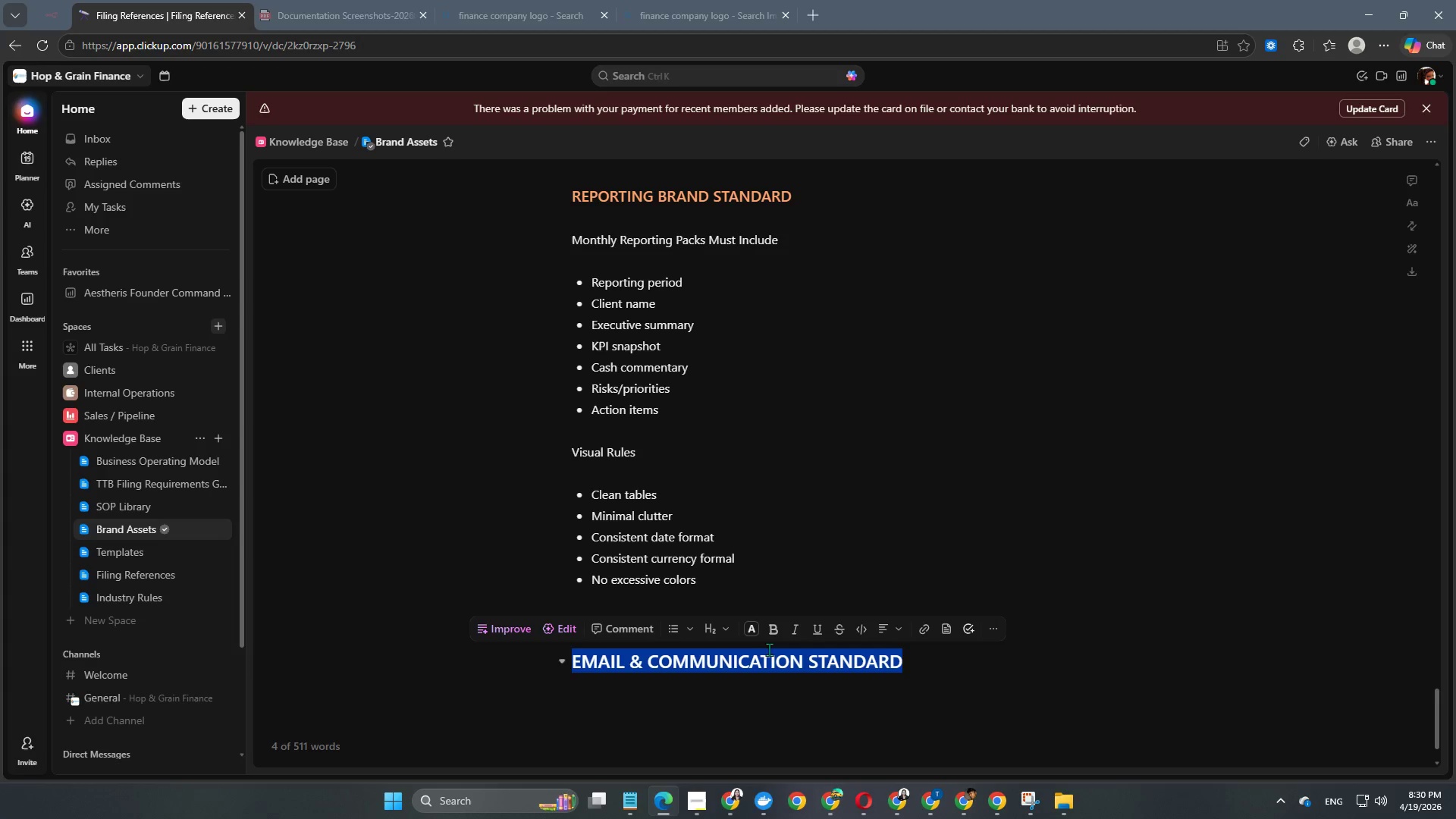 
left_click([751, 627])
 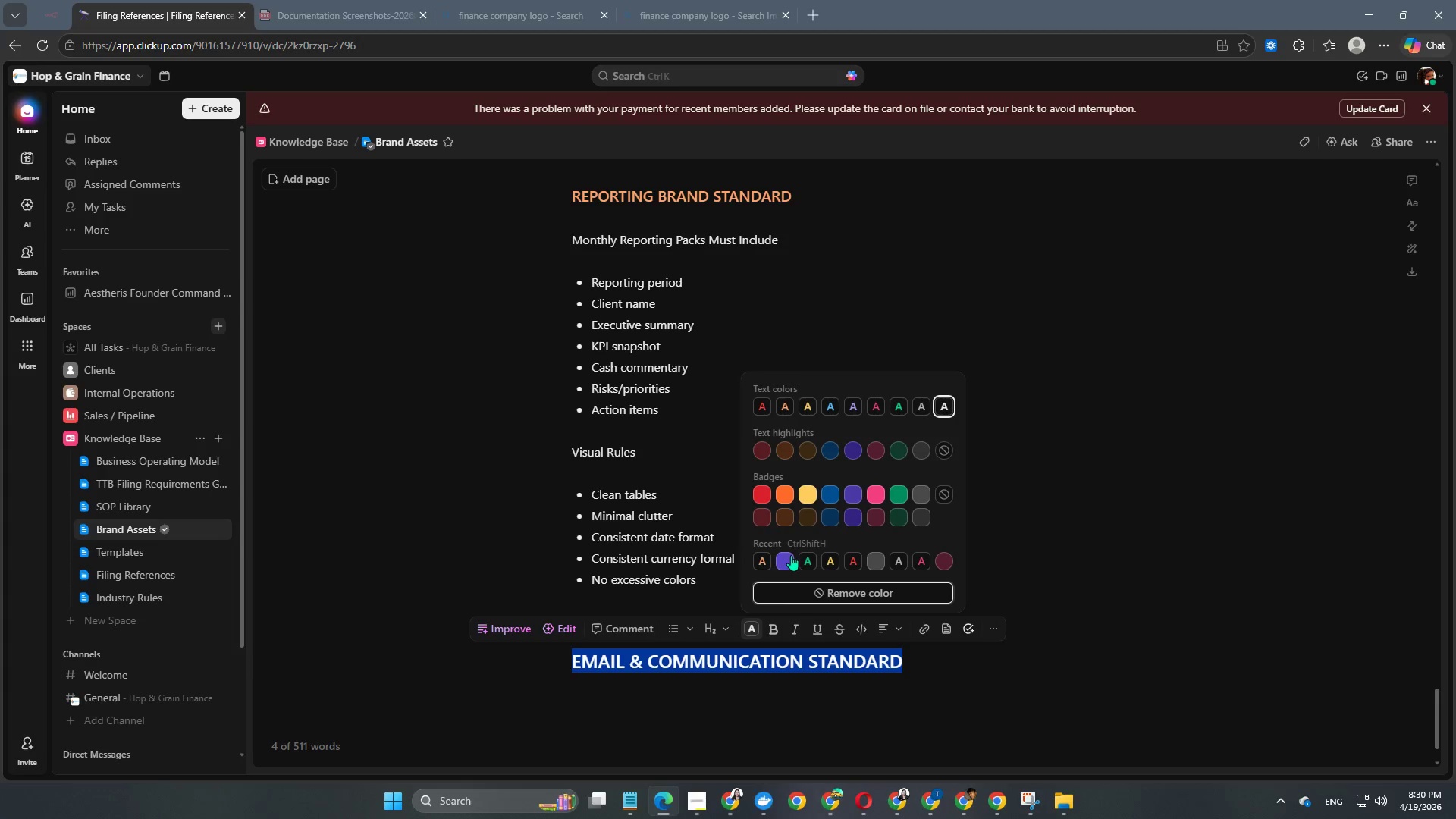 
left_click([764, 556])
 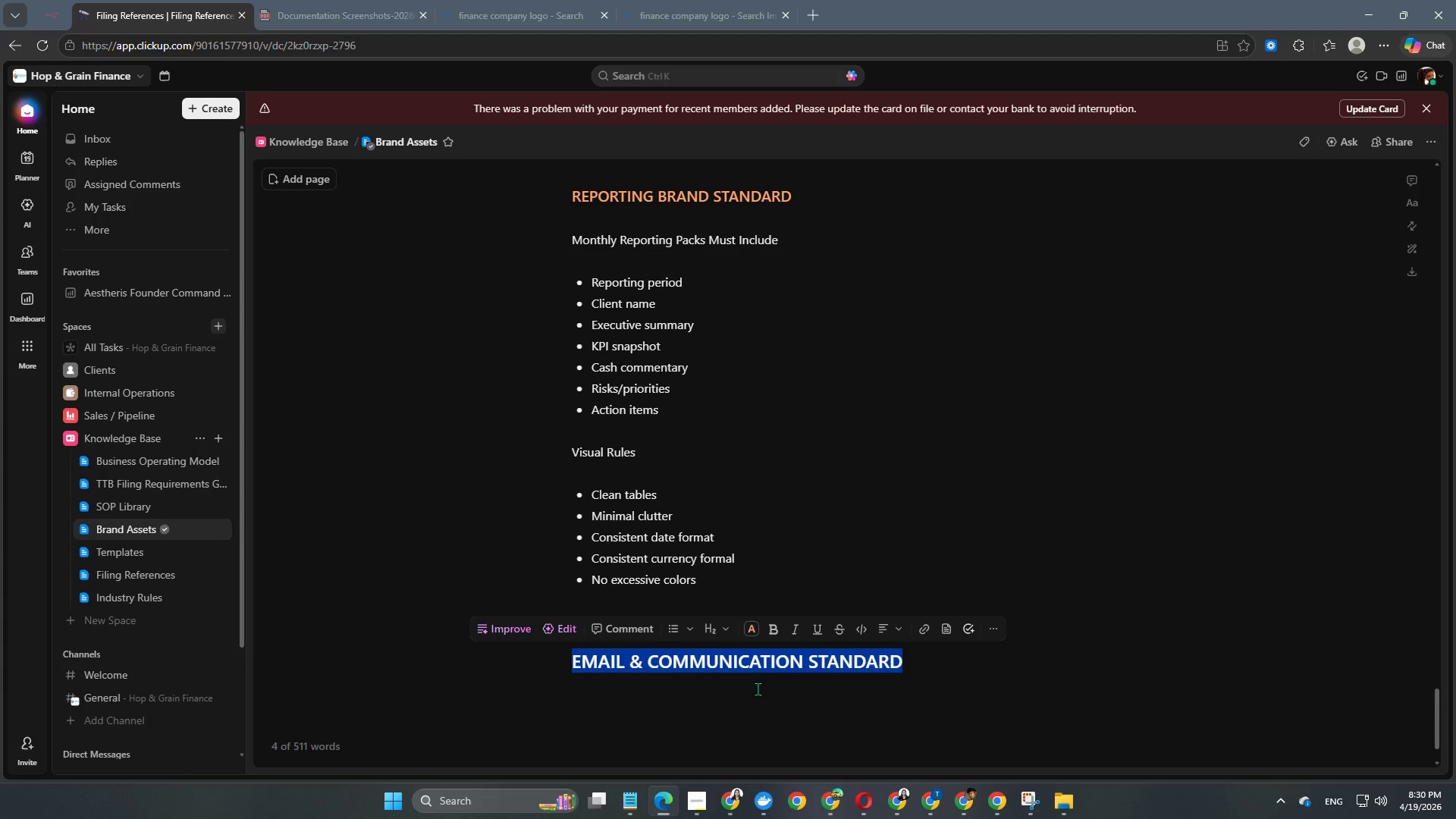 
left_click([737, 722])
 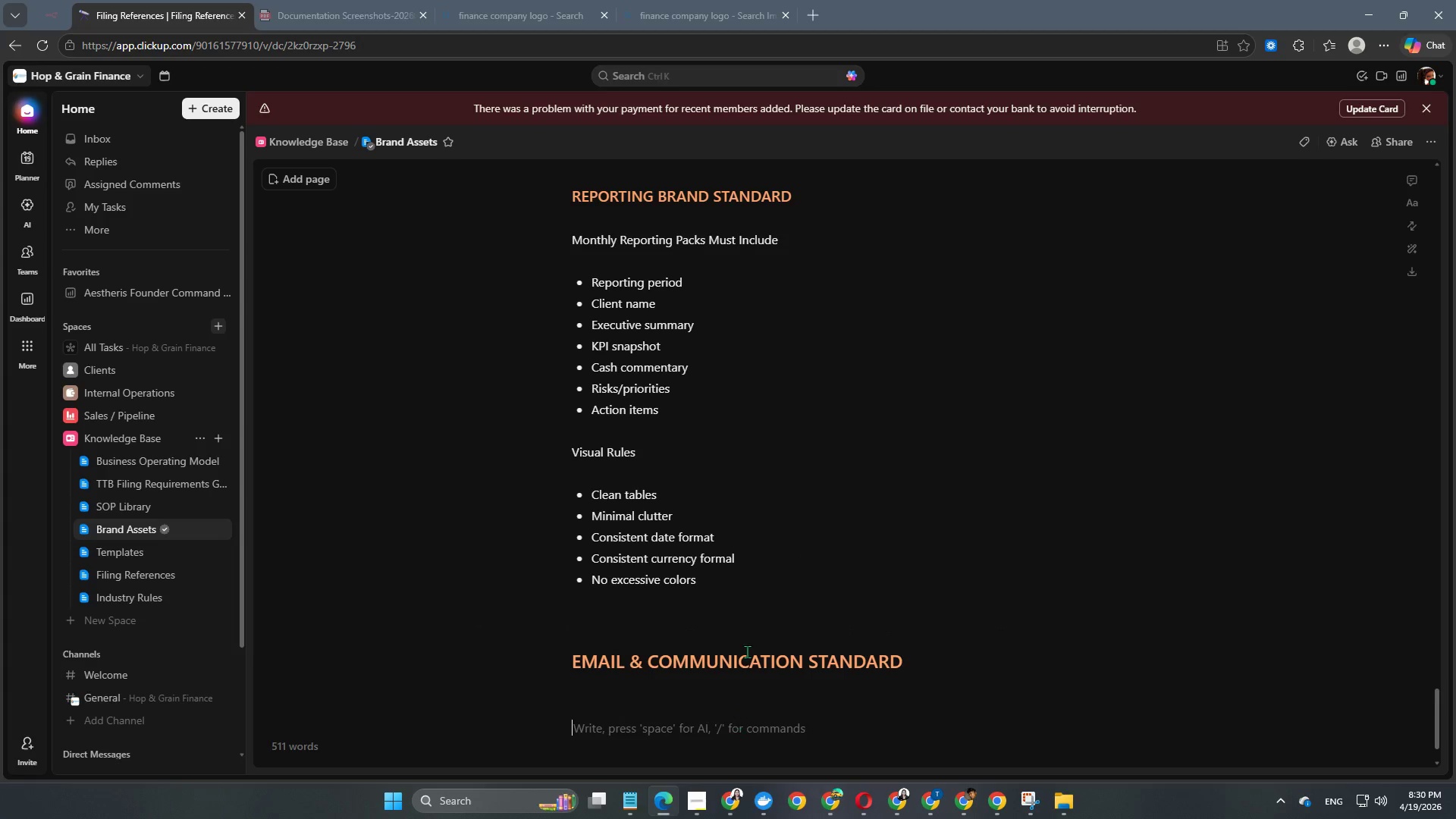 
scroll: coordinate [760, 566], scroll_direction: up, amount: 3.0
 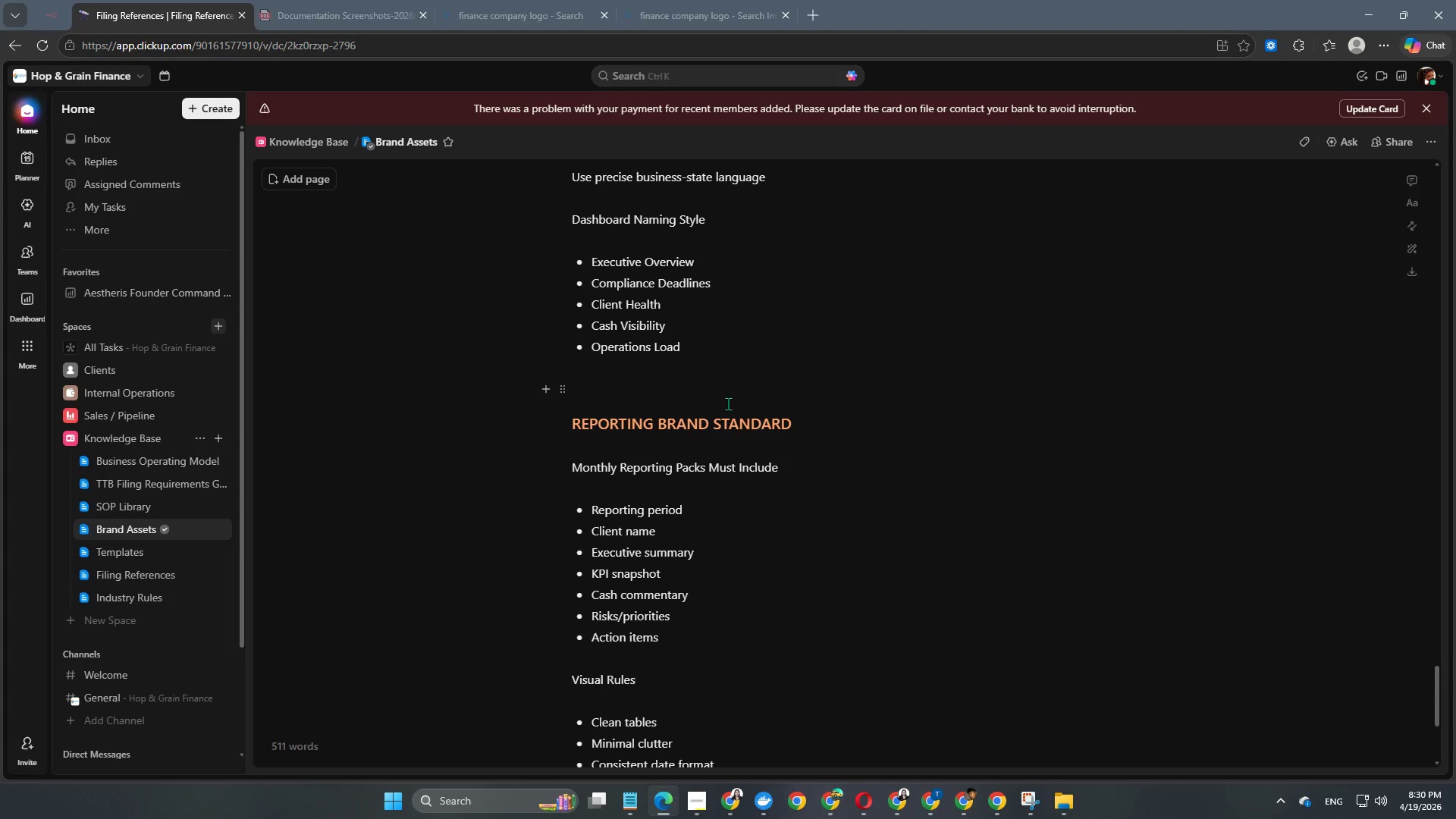 
left_click([724, 426])
 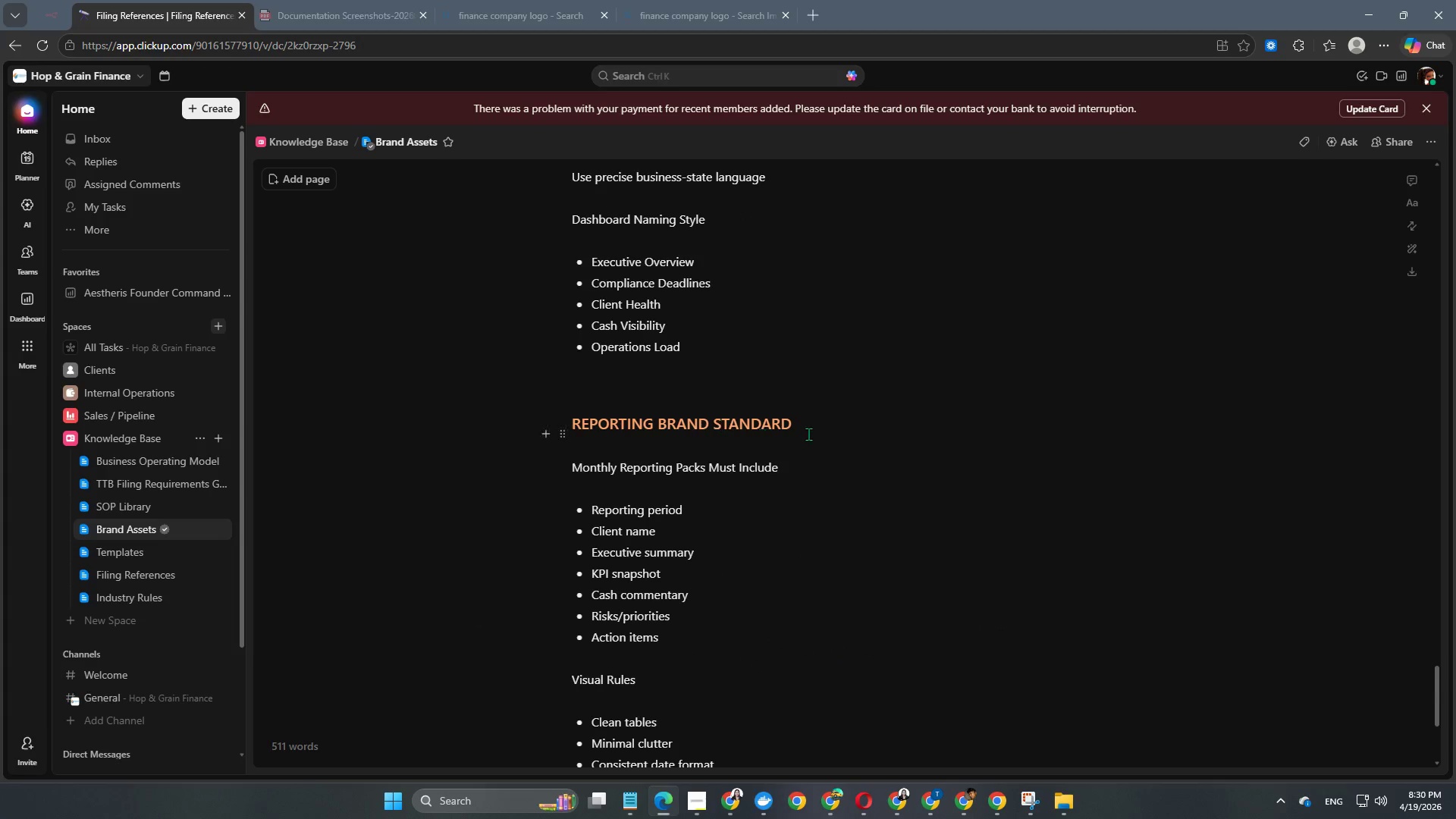 
left_click_drag(start_coordinate=[807, 431], to_coordinate=[535, 431])
 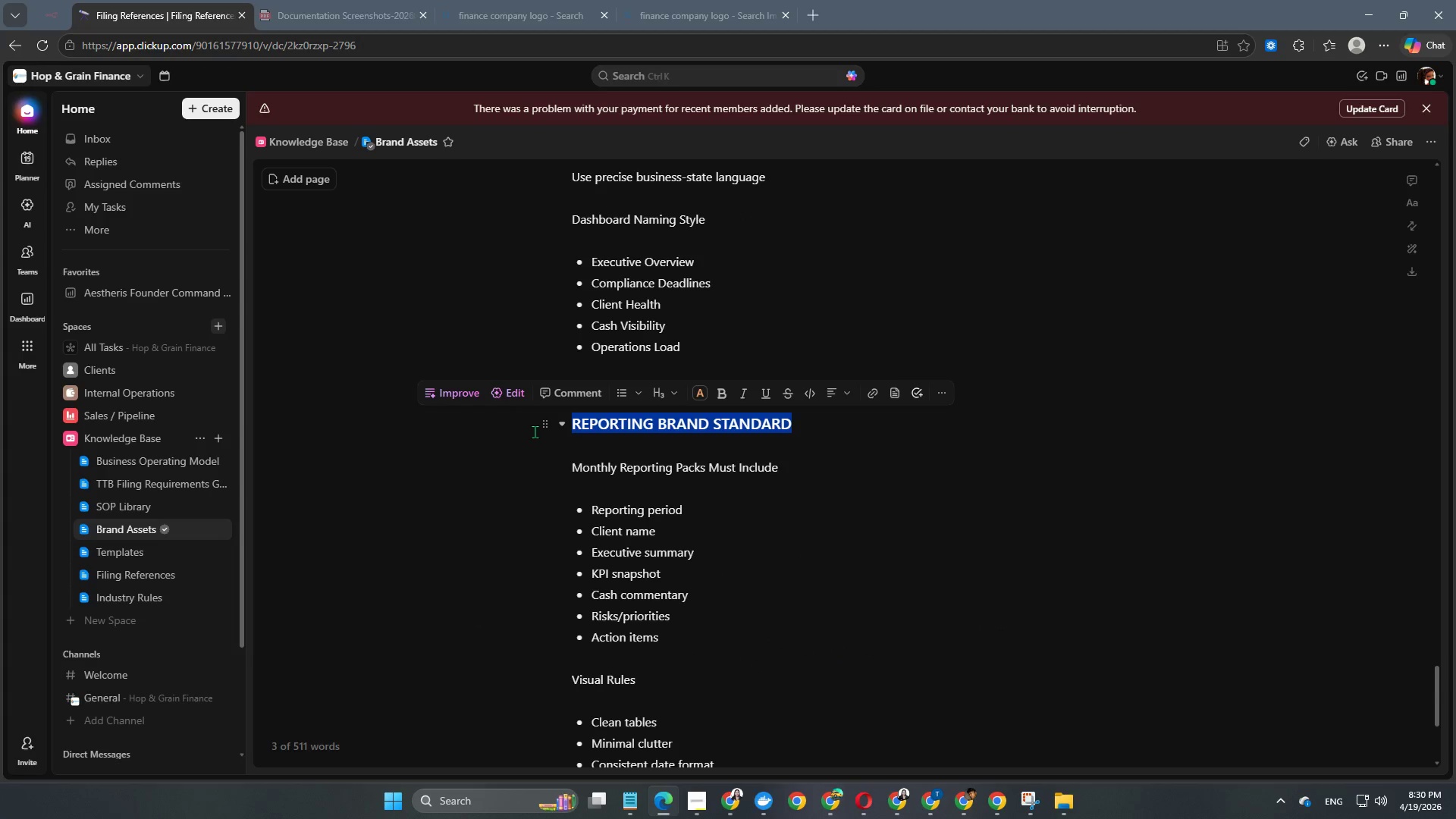 
key(Alt+Control+Numpad2)
 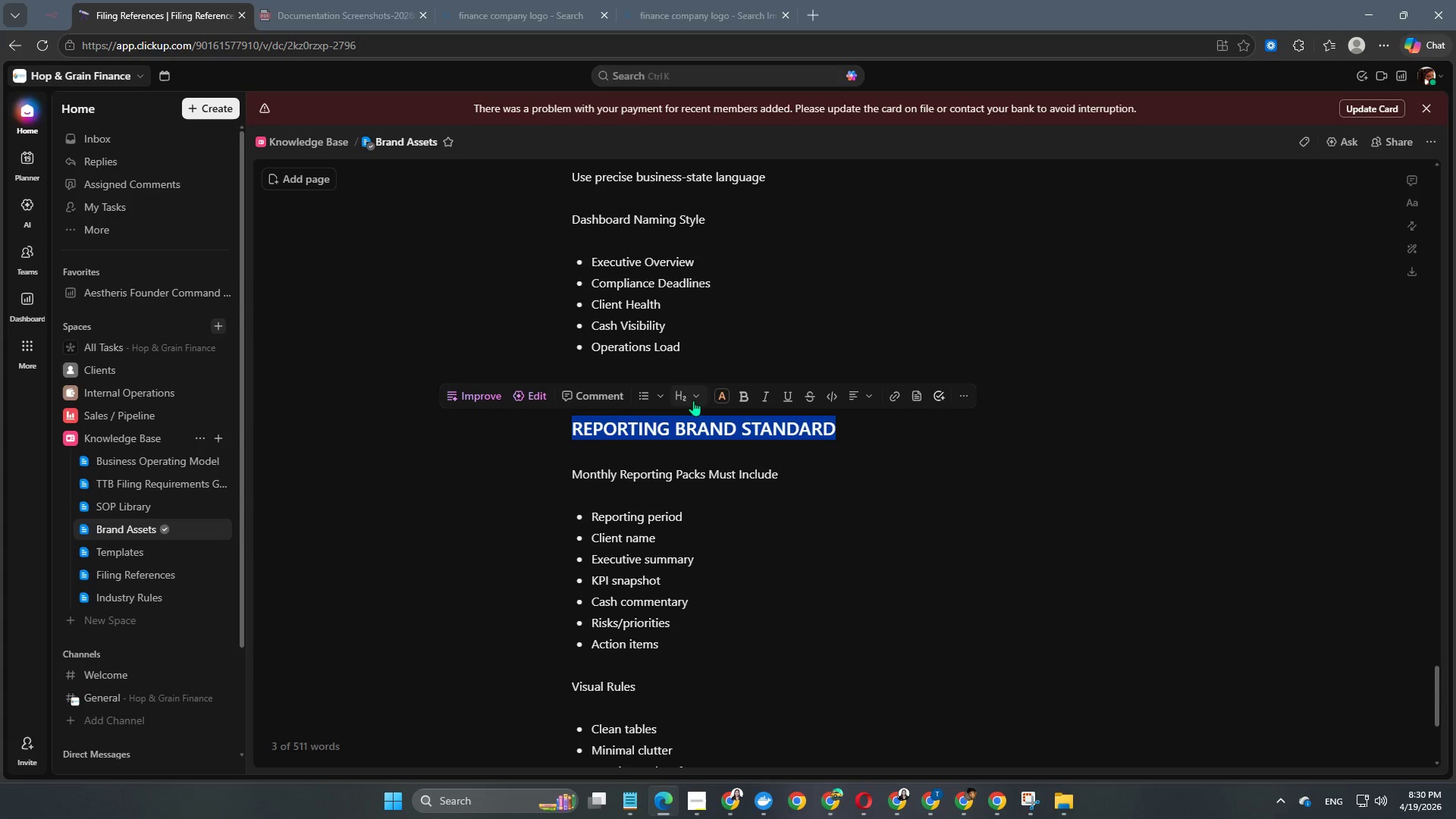 
left_click([767, 544])
 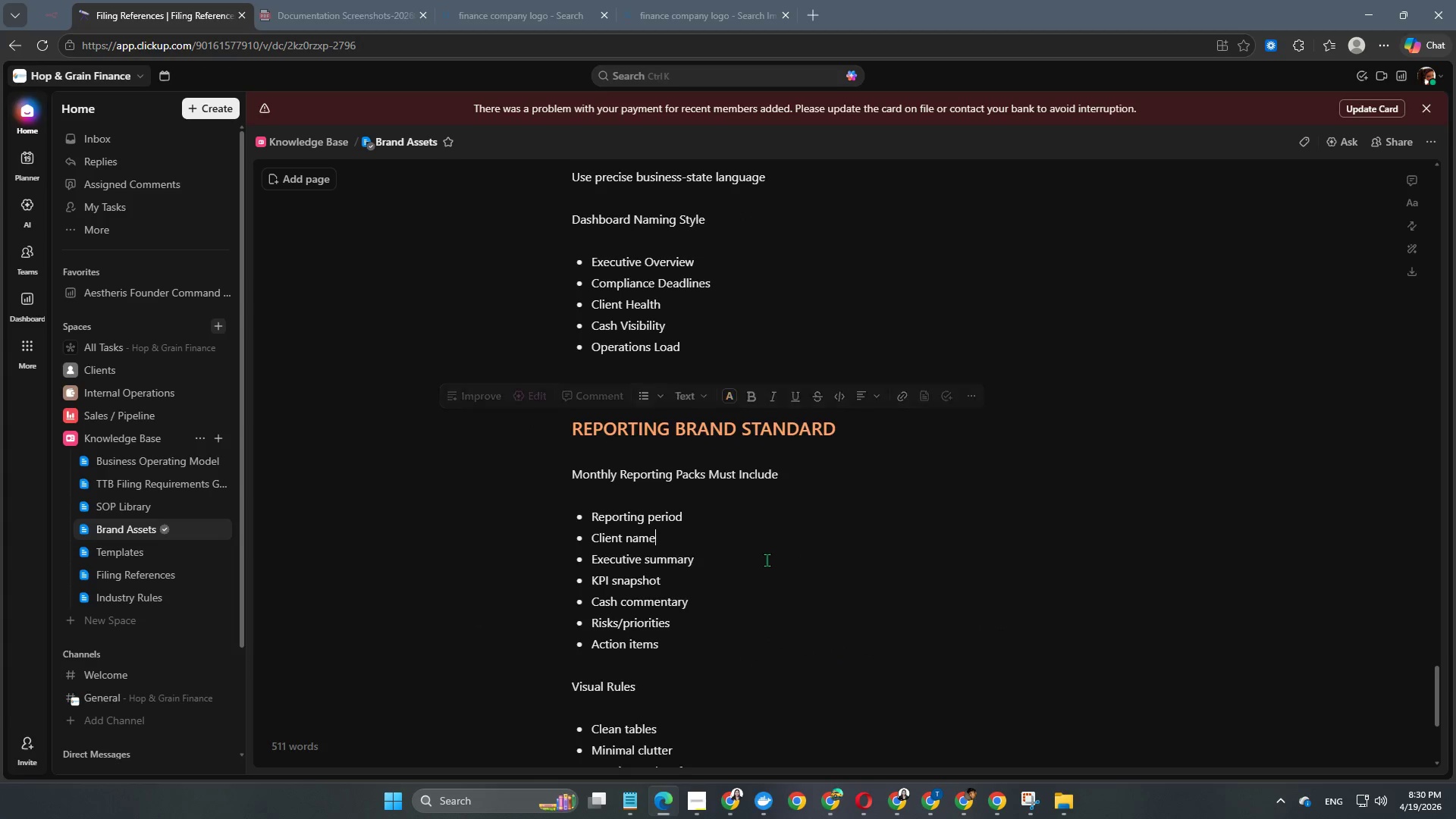 
scroll: coordinate [767, 560], scroll_direction: up, amount: 12.0
 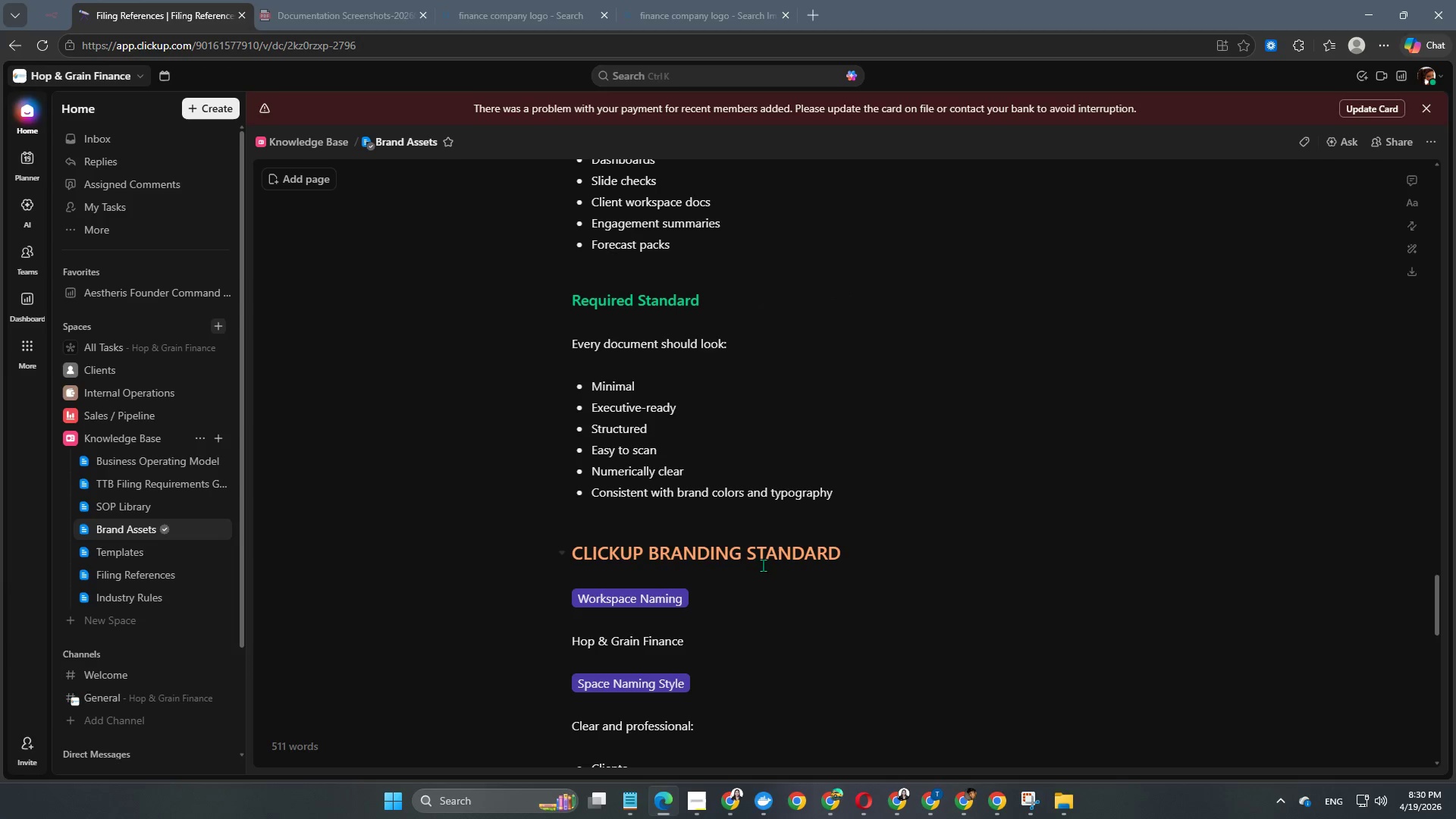 
left_click([779, 556])
 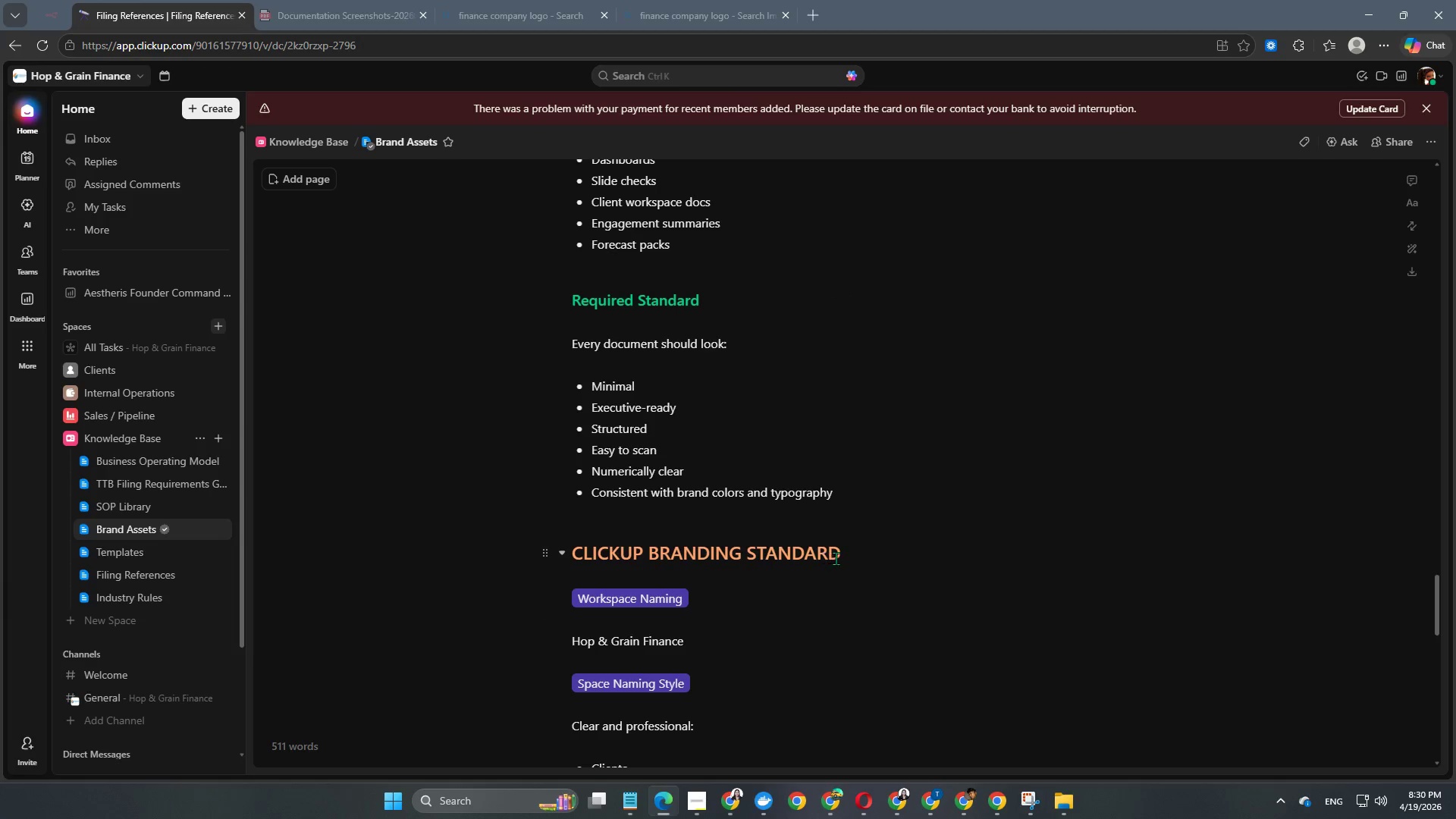 
left_click_drag(start_coordinate=[864, 554], to_coordinate=[508, 534])
 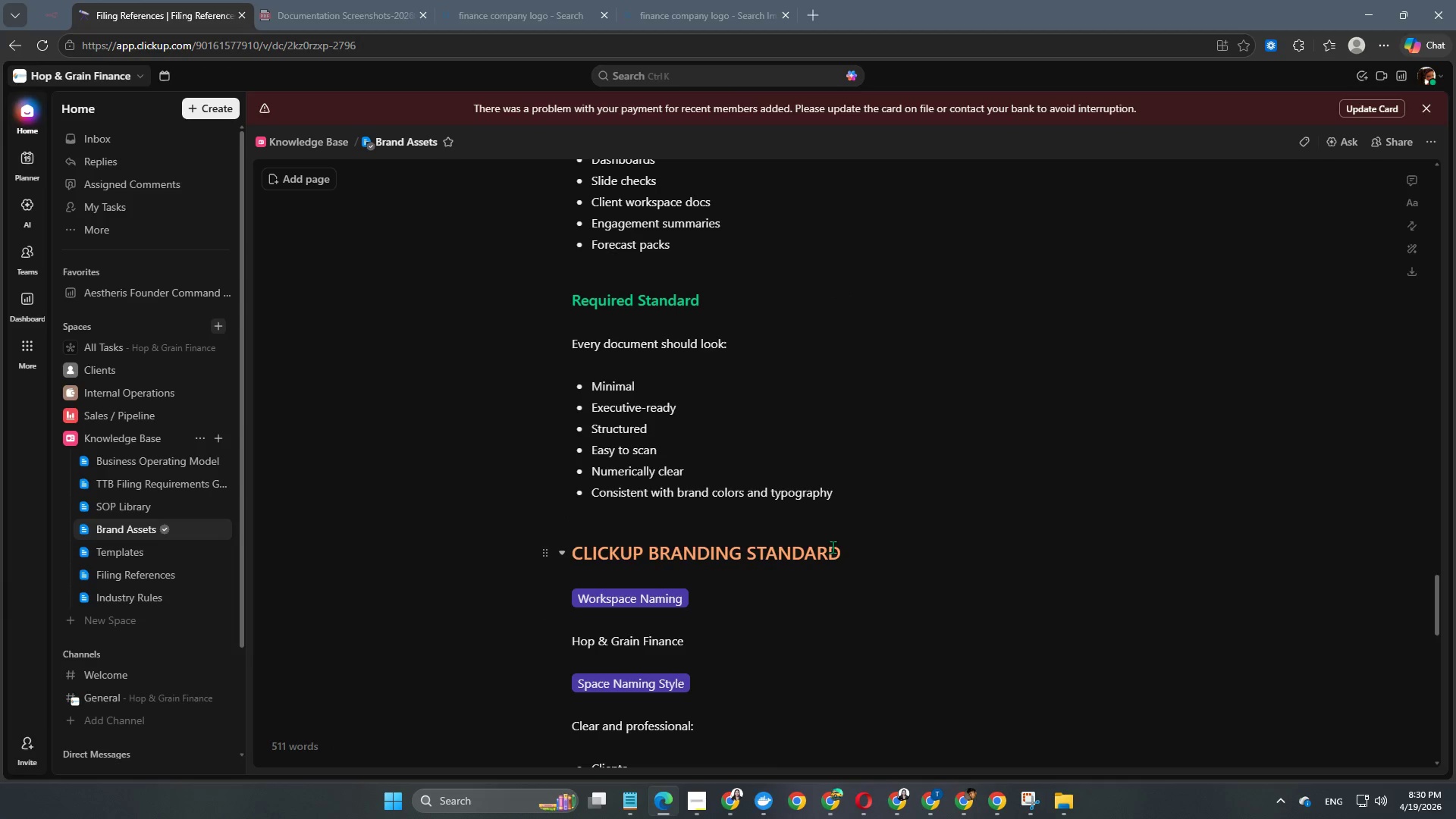 
left_click_drag(start_coordinate=[849, 543], to_coordinate=[519, 560])
 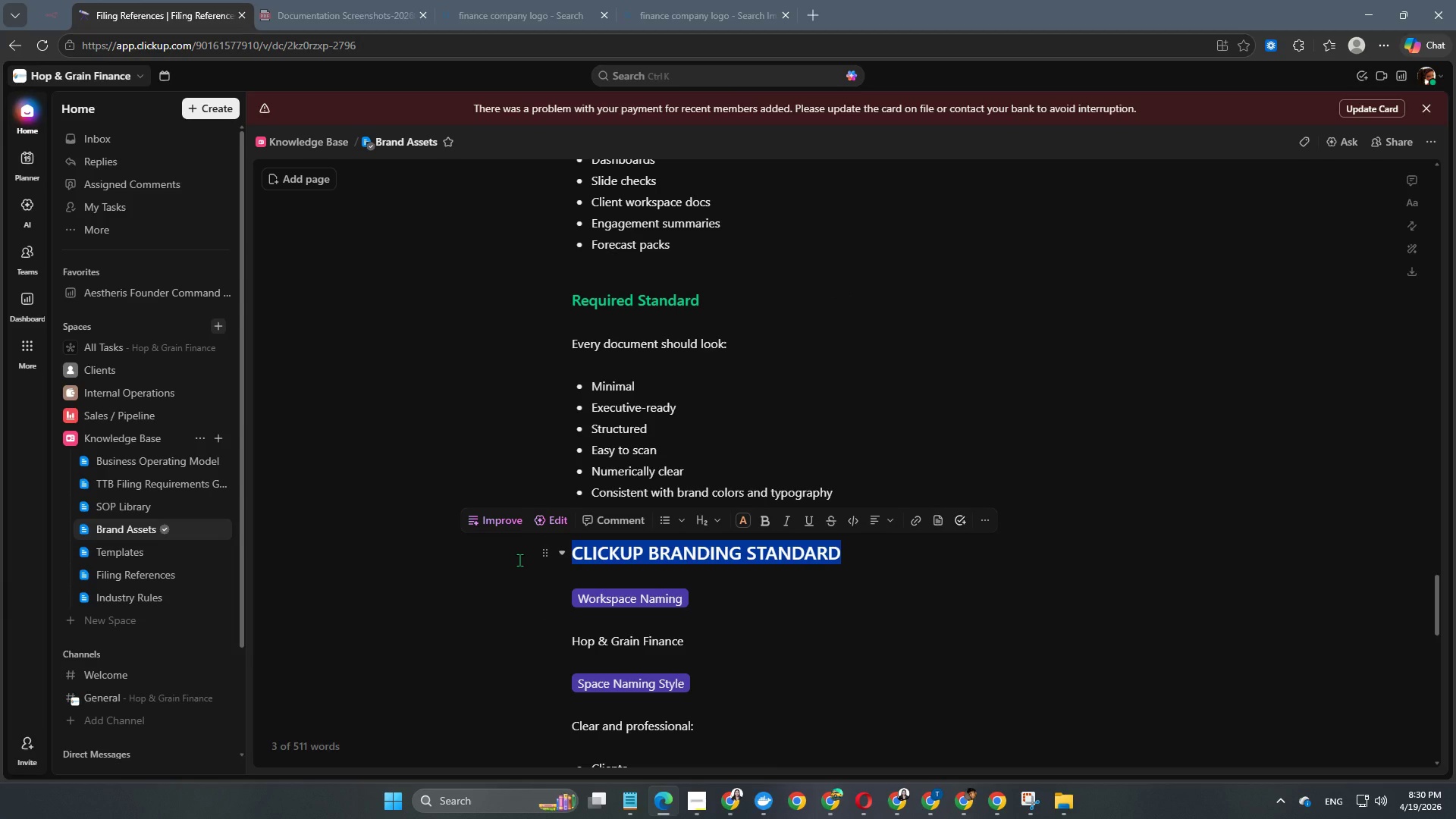 
key(Alt+Control+Numpad2)
 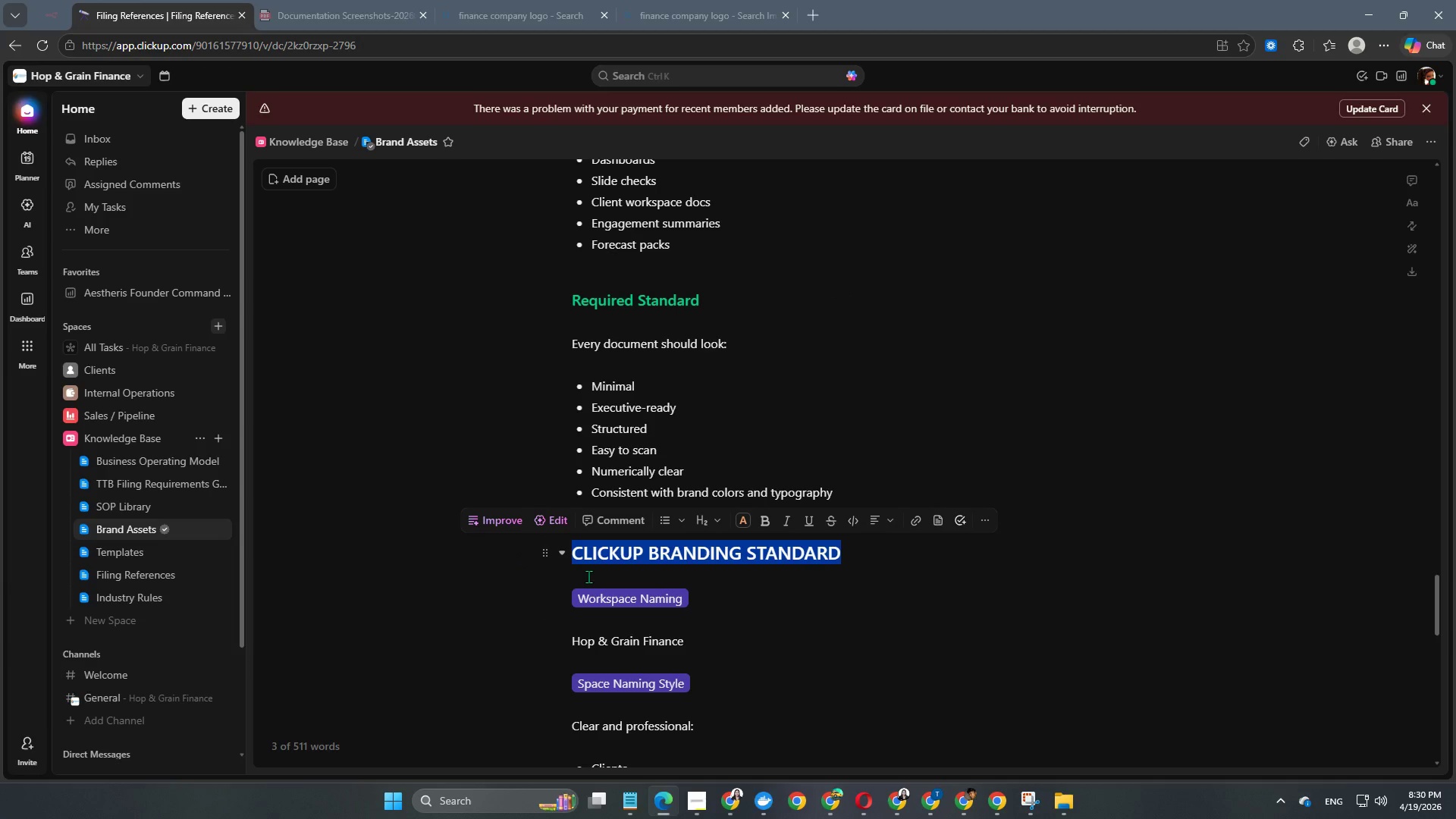 
left_click([859, 613])
 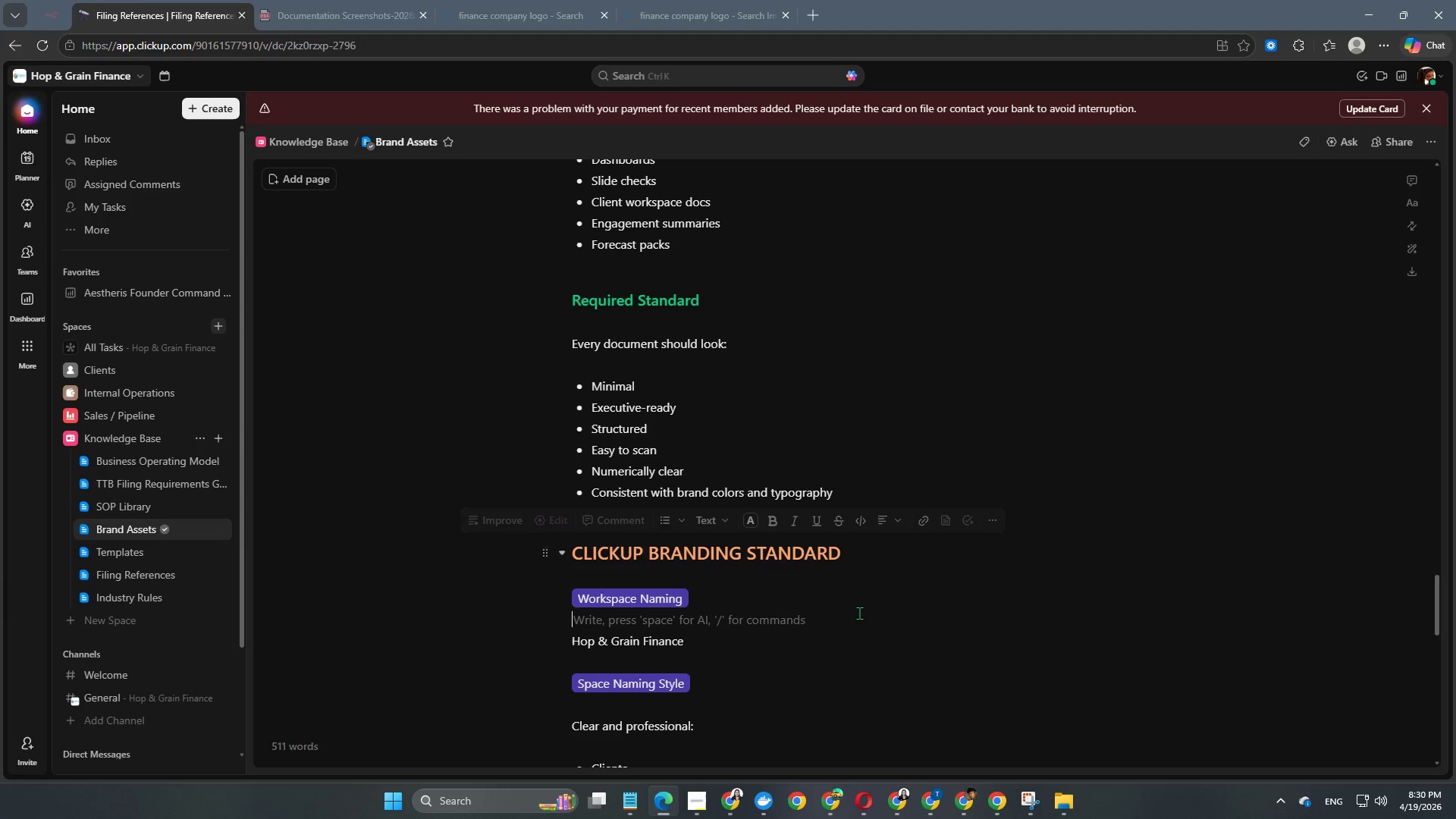 
scroll: coordinate [859, 613], scroll_direction: up, amount: 7.0
 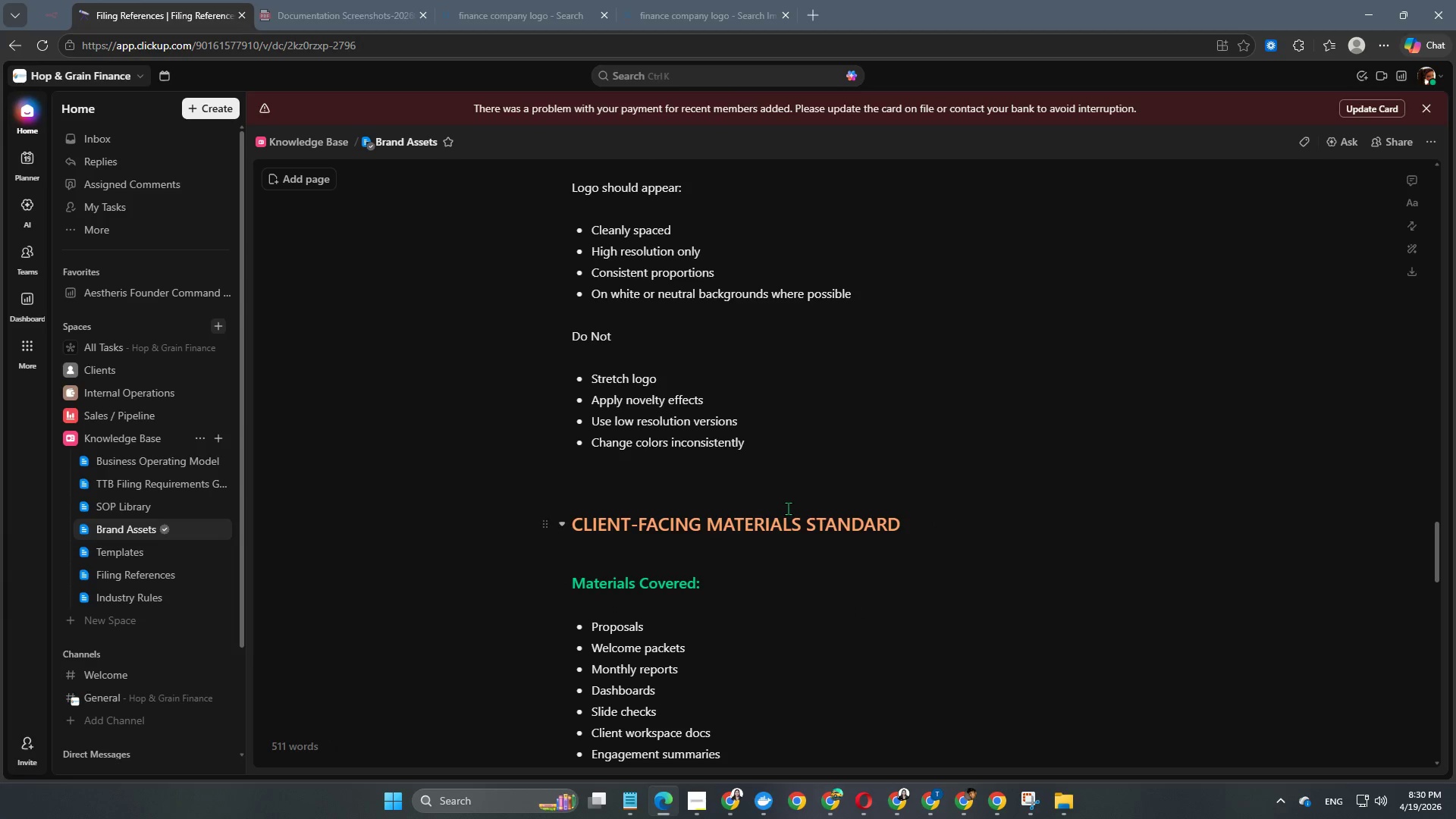 
double_click([777, 515])
 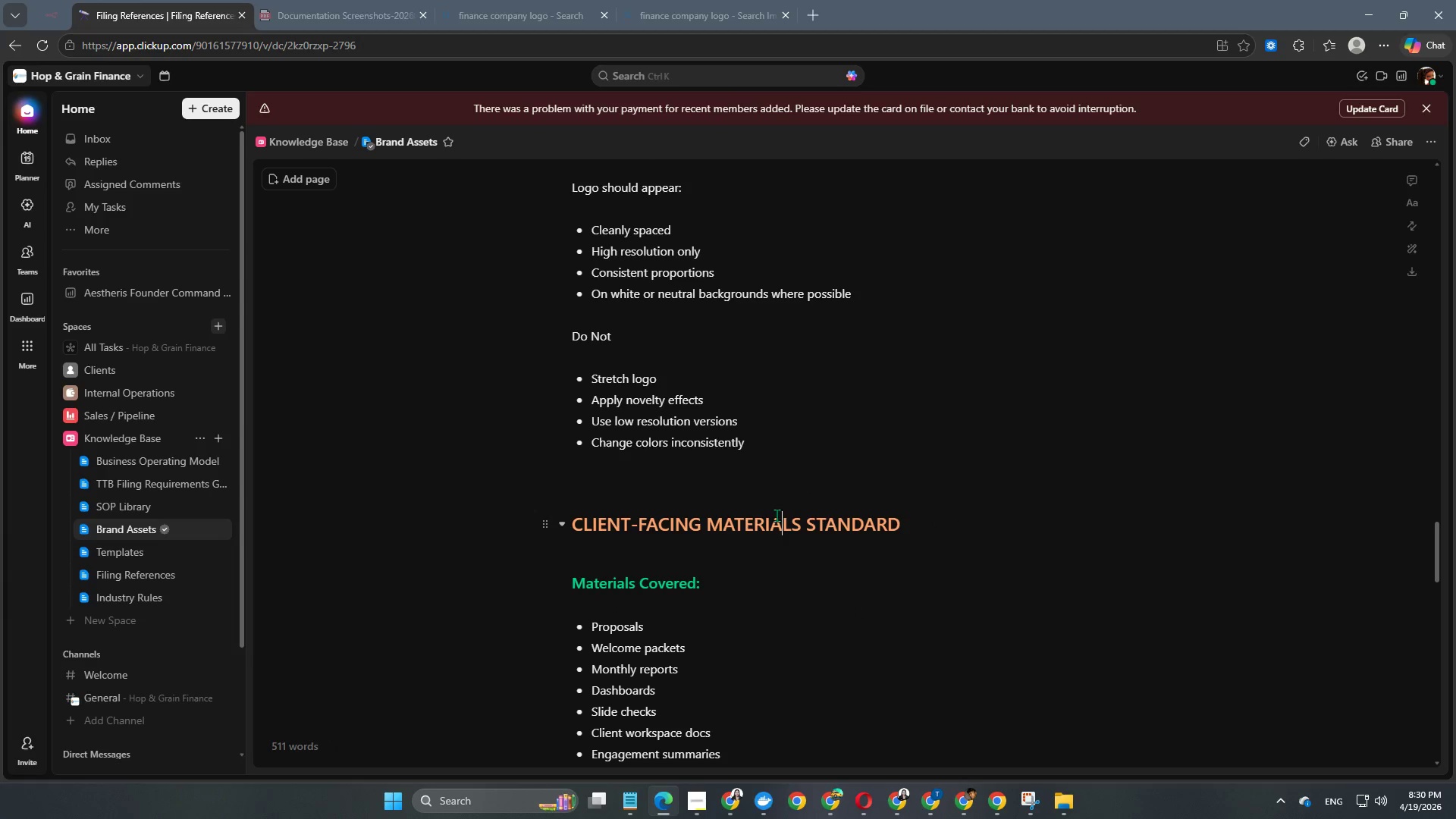 
triple_click([777, 515])
 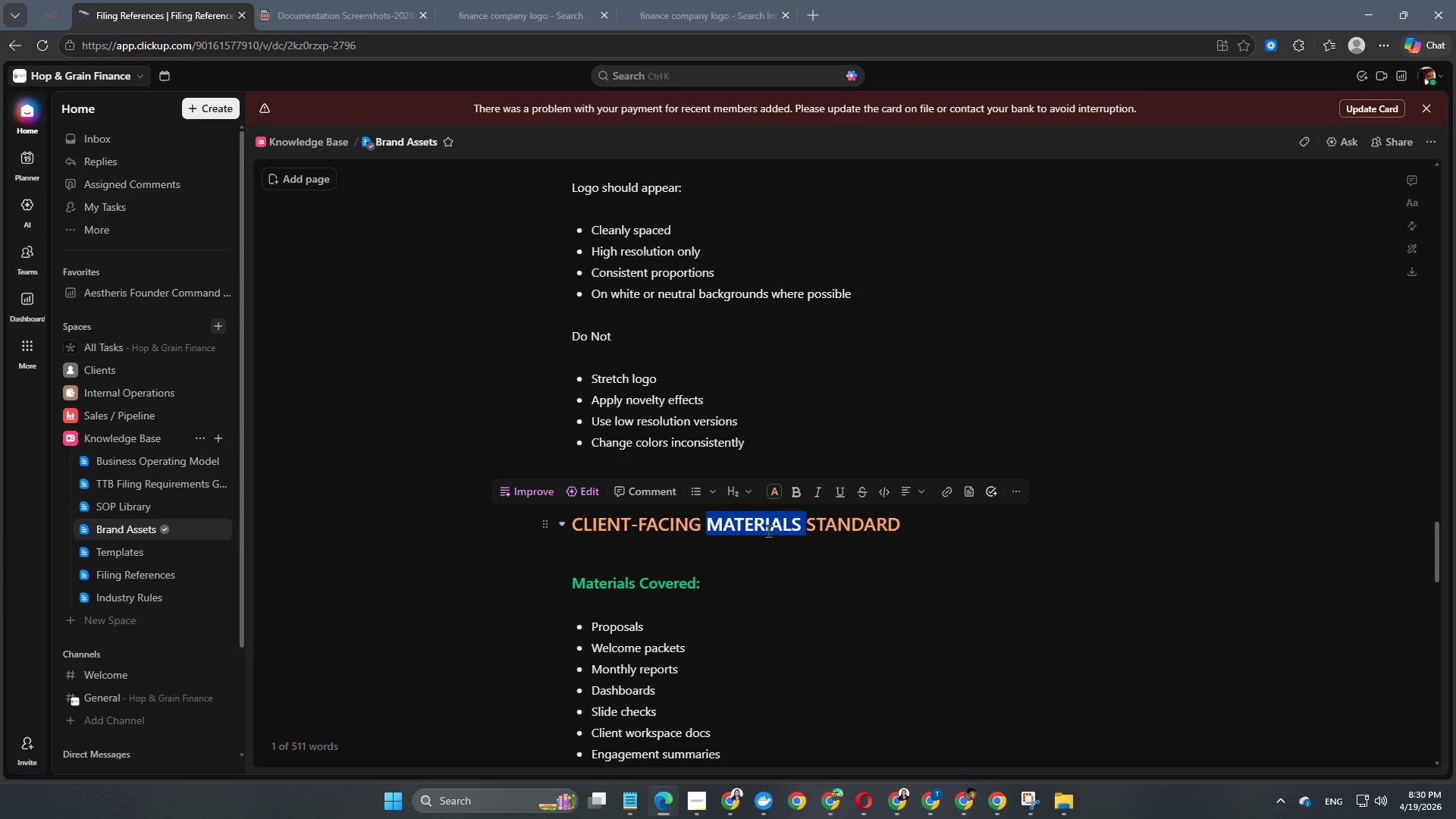 
left_click([757, 595])
 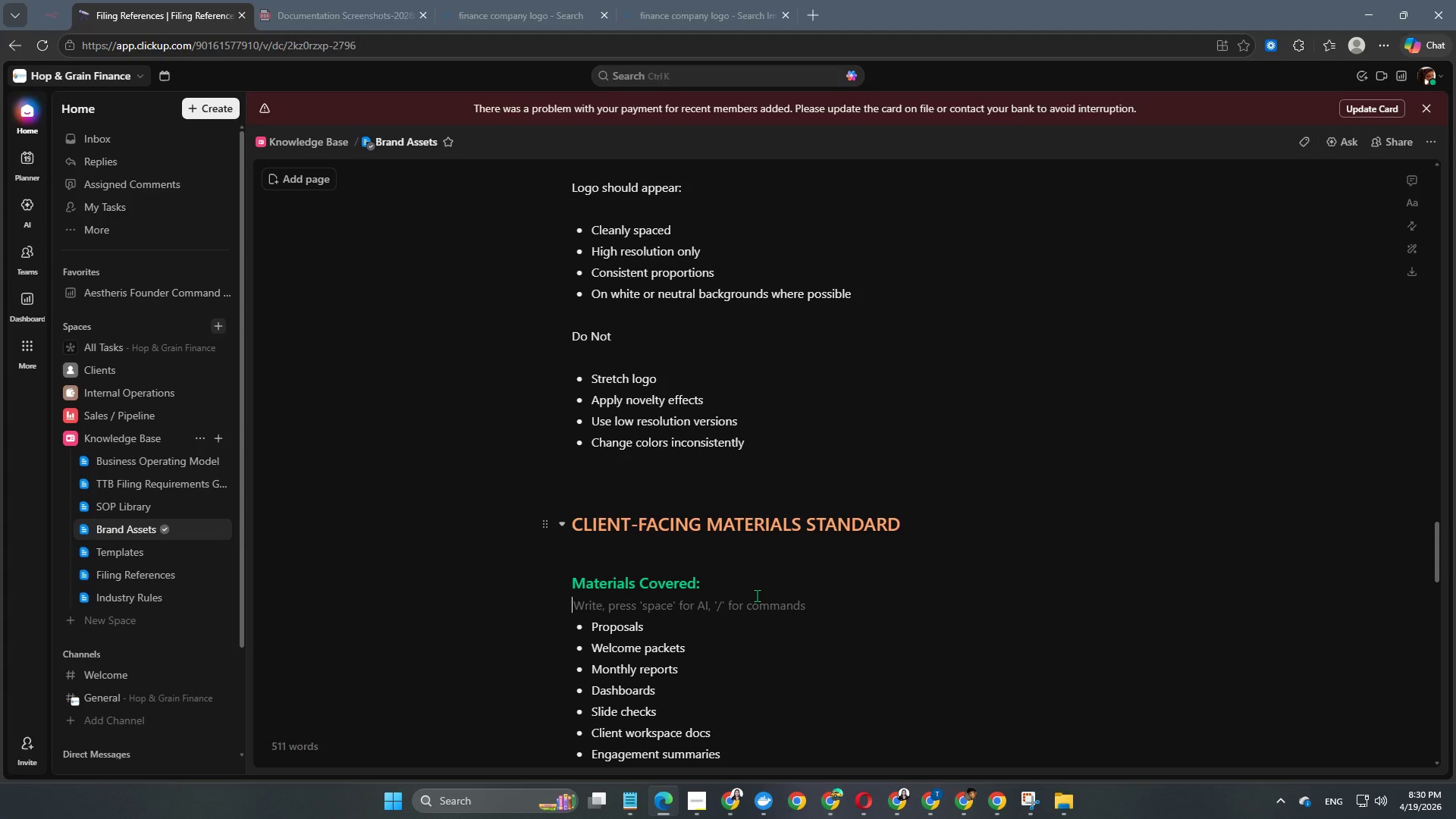 
scroll: coordinate [757, 595], scroll_direction: up, amount: 3.0
 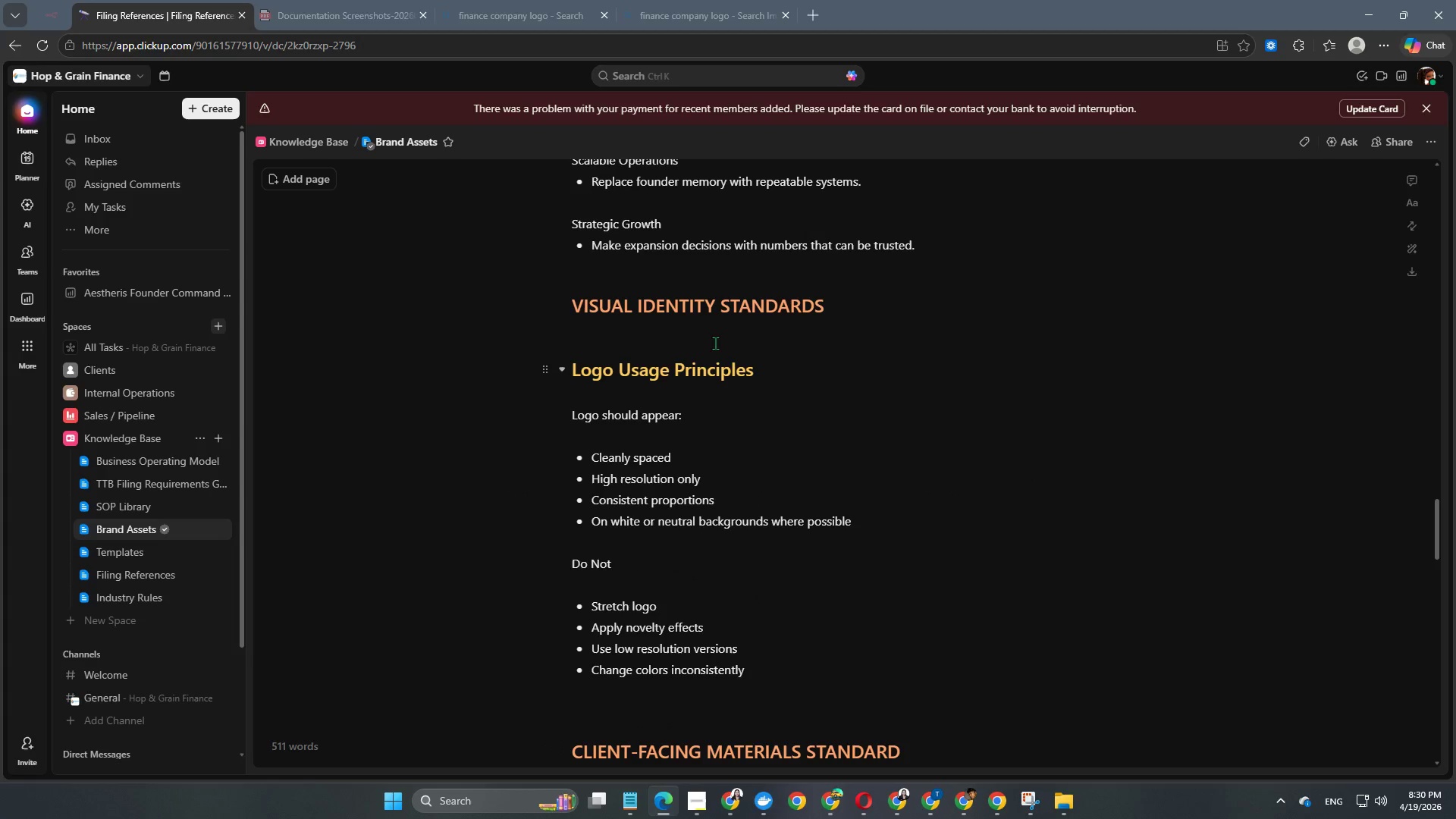 
double_click([734, 318])
 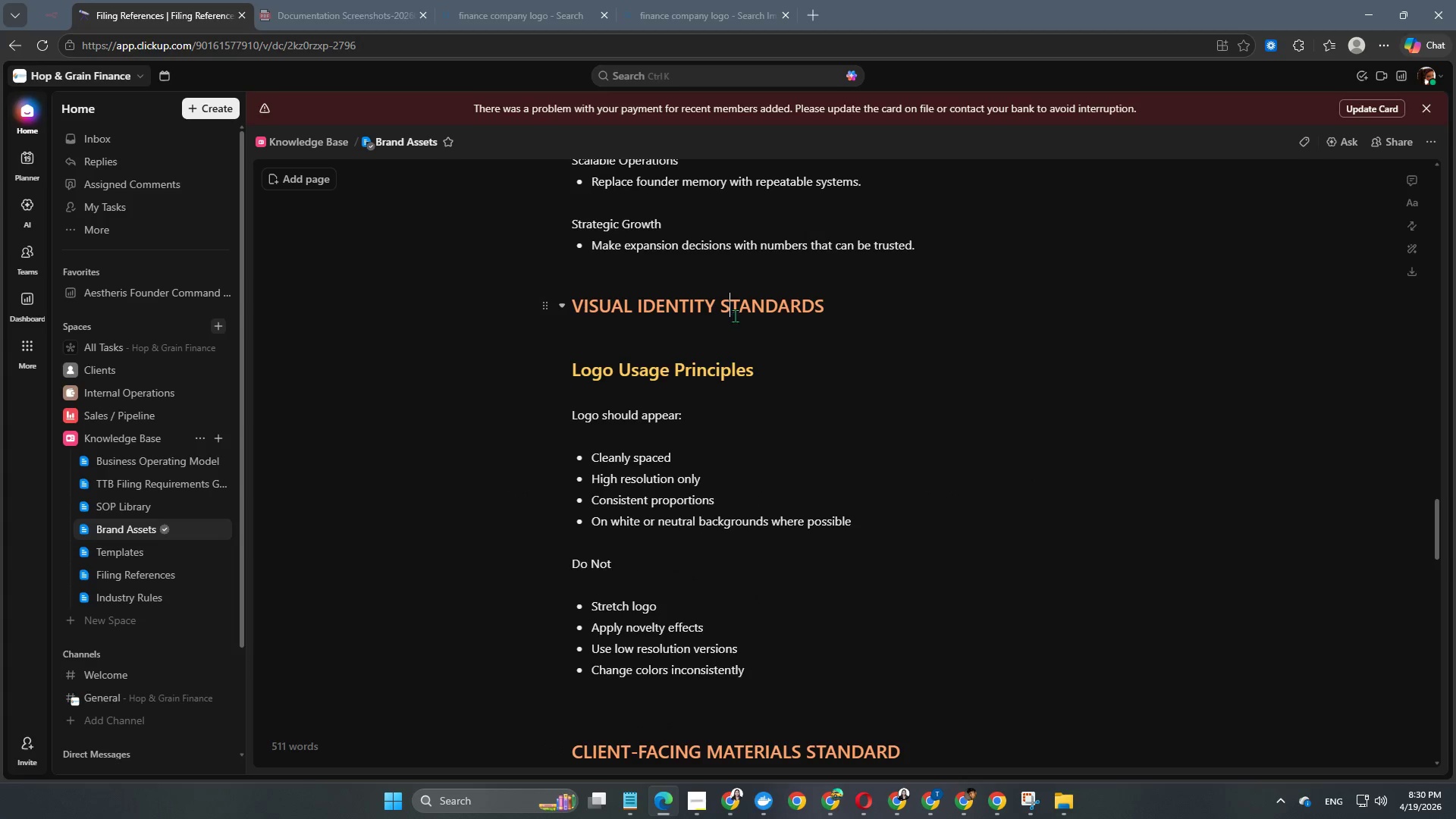 
triple_click([735, 312])
 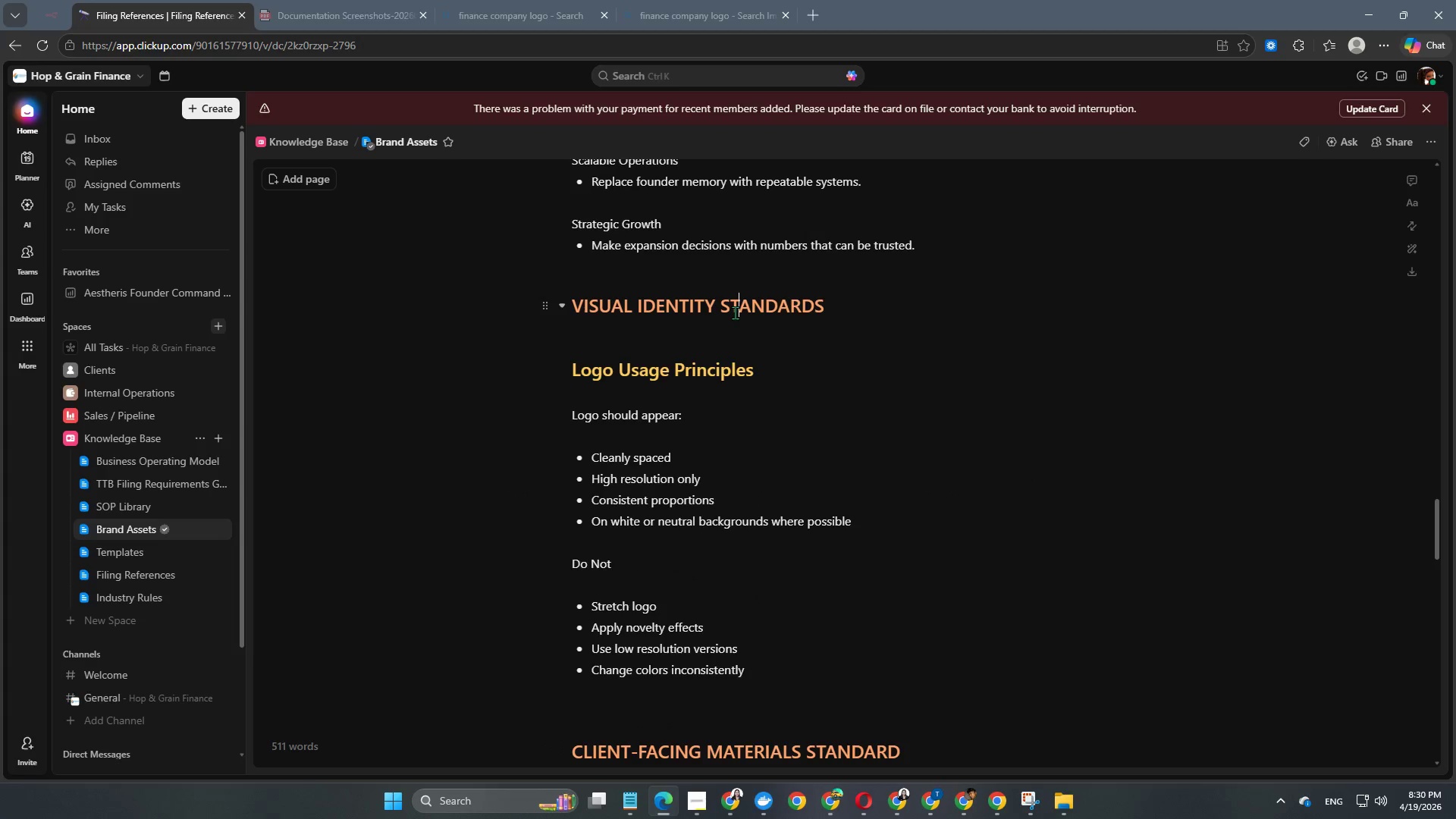 
triple_click([735, 312])
 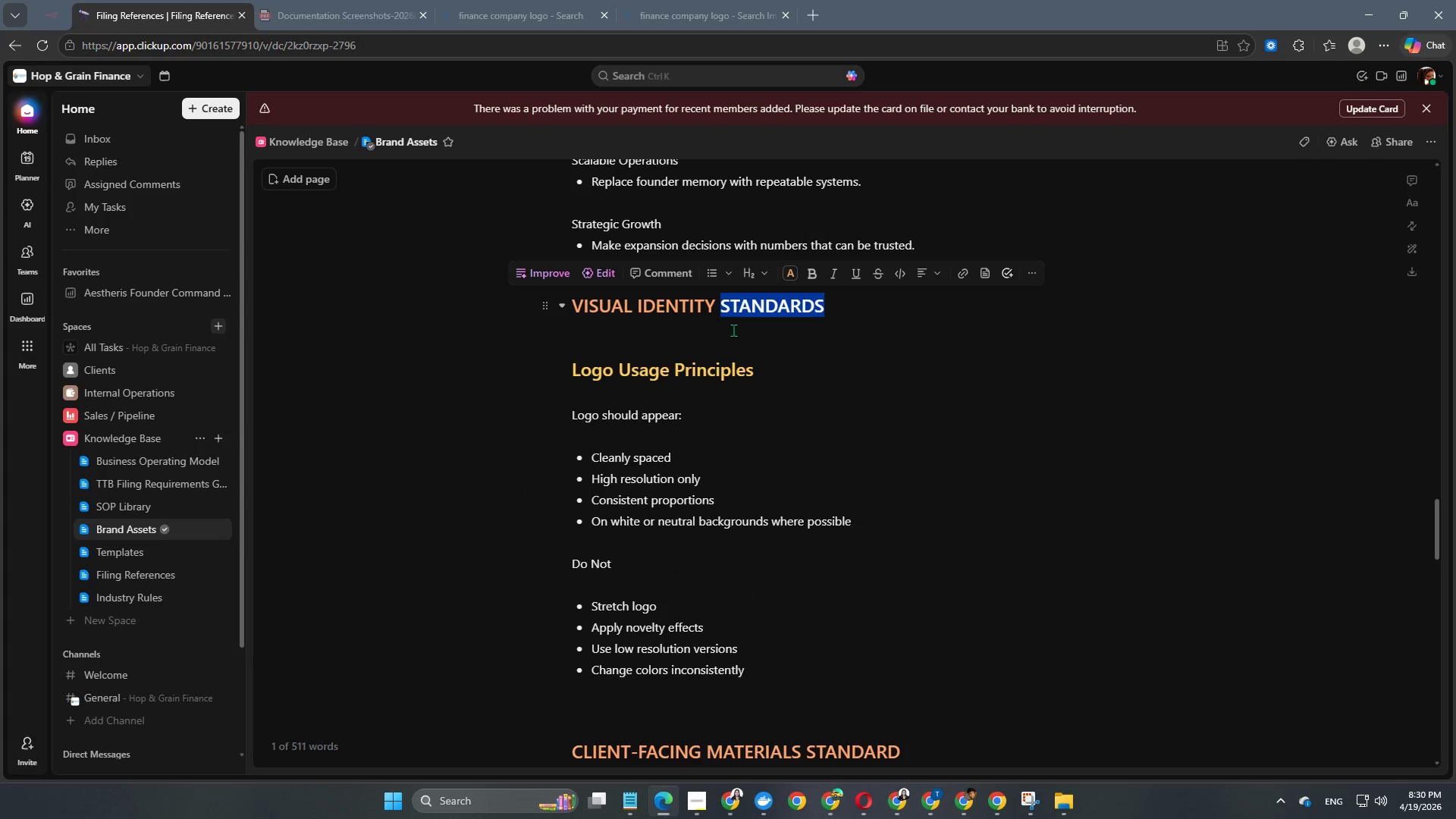 
left_click([826, 546])
 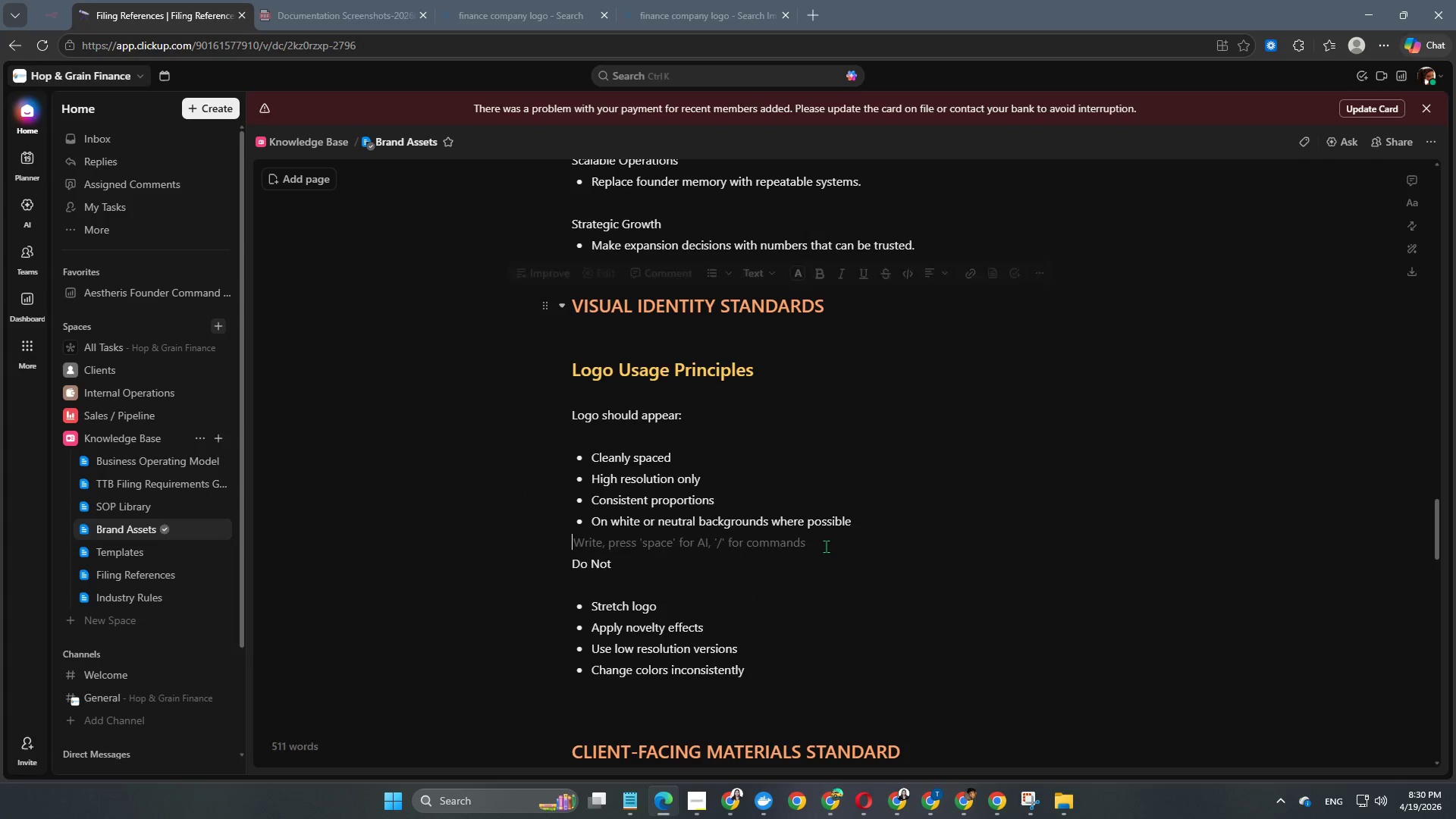 
left_click([744, 682])
 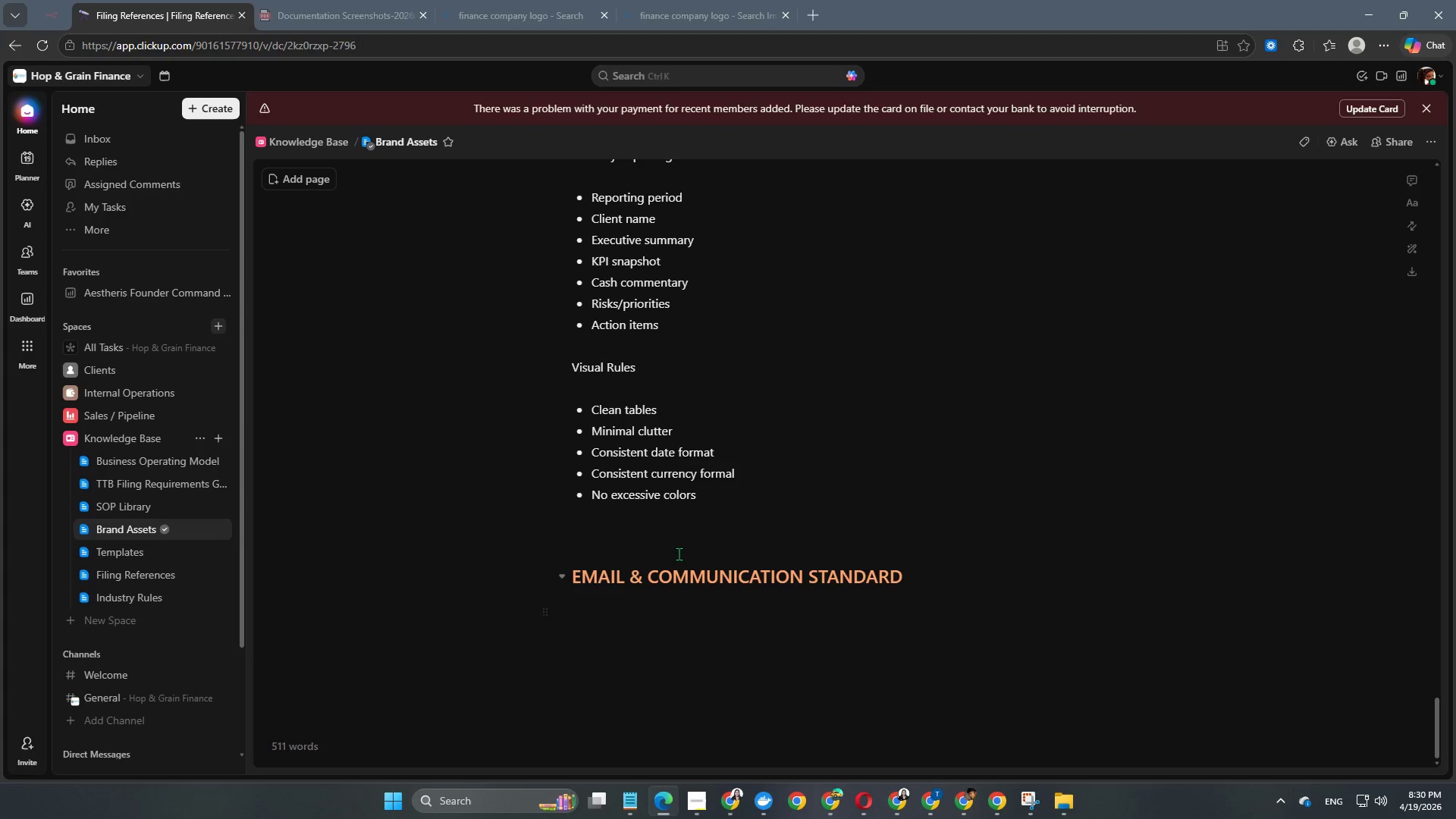 
scroll: coordinate [826, 546], scroll_direction: down, amount: 32.0
 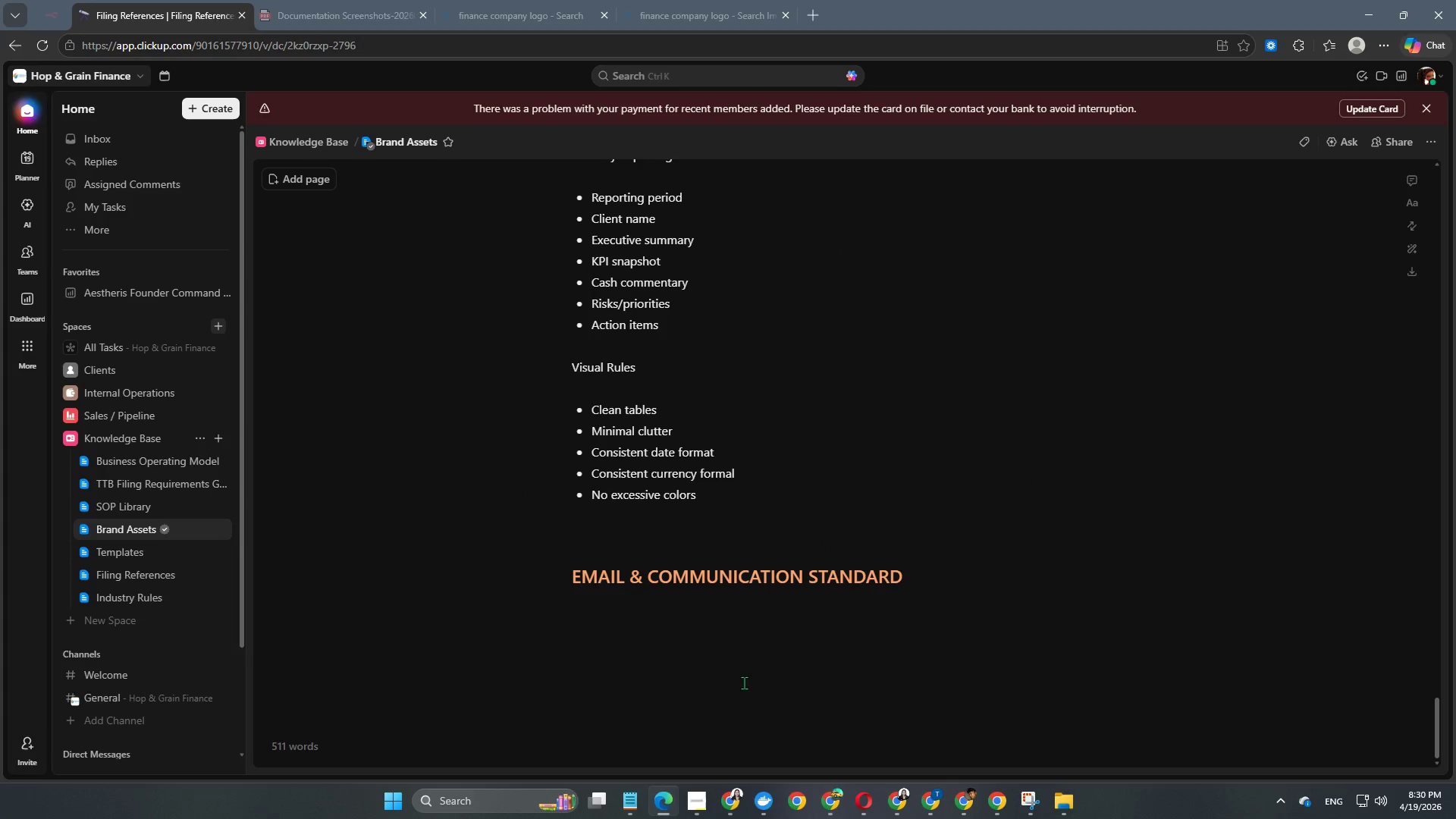 
left_click([678, 553])
 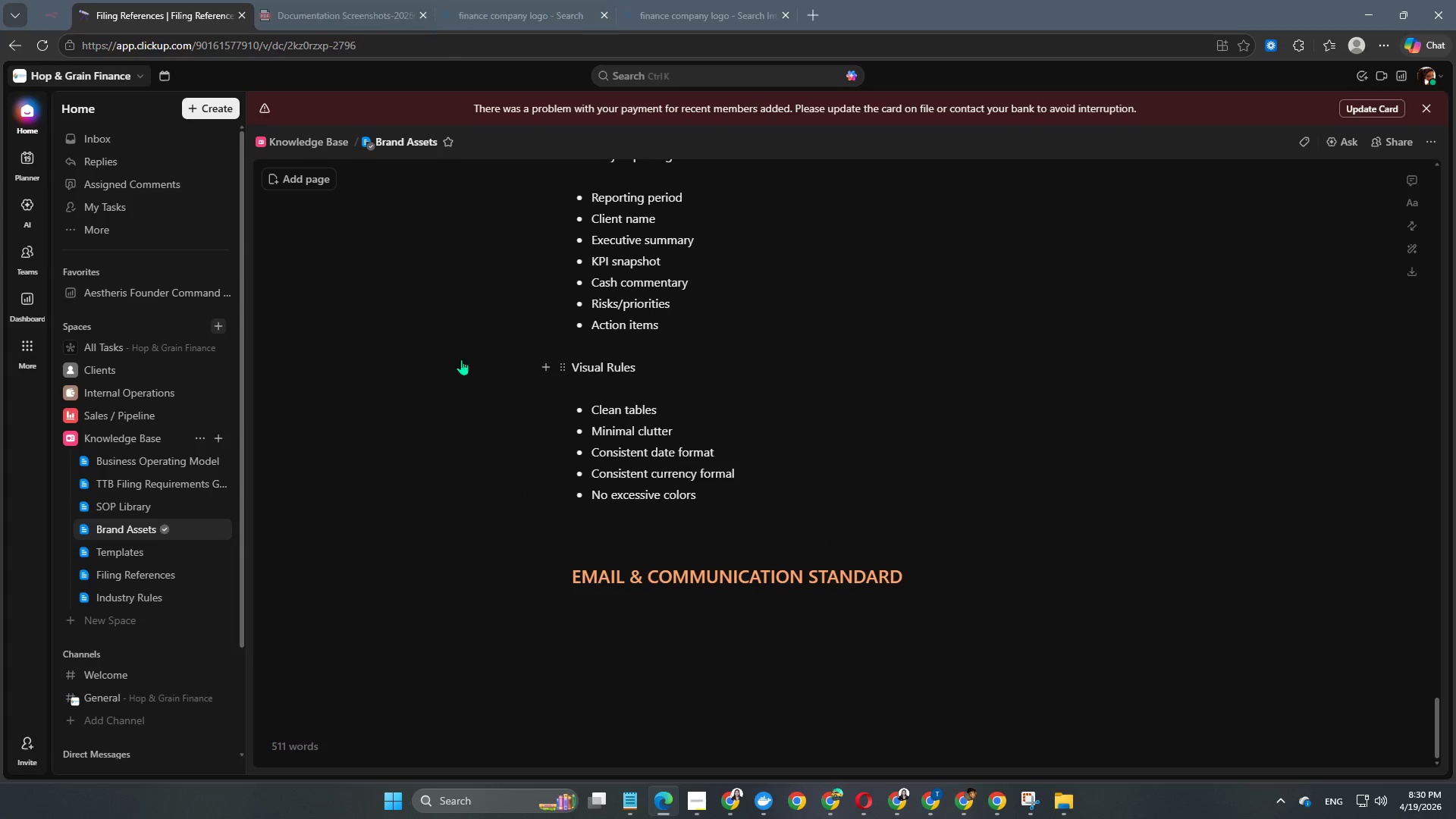 
left_click_drag(start_coordinate=[657, 631], to_coordinate=[653, 631])
 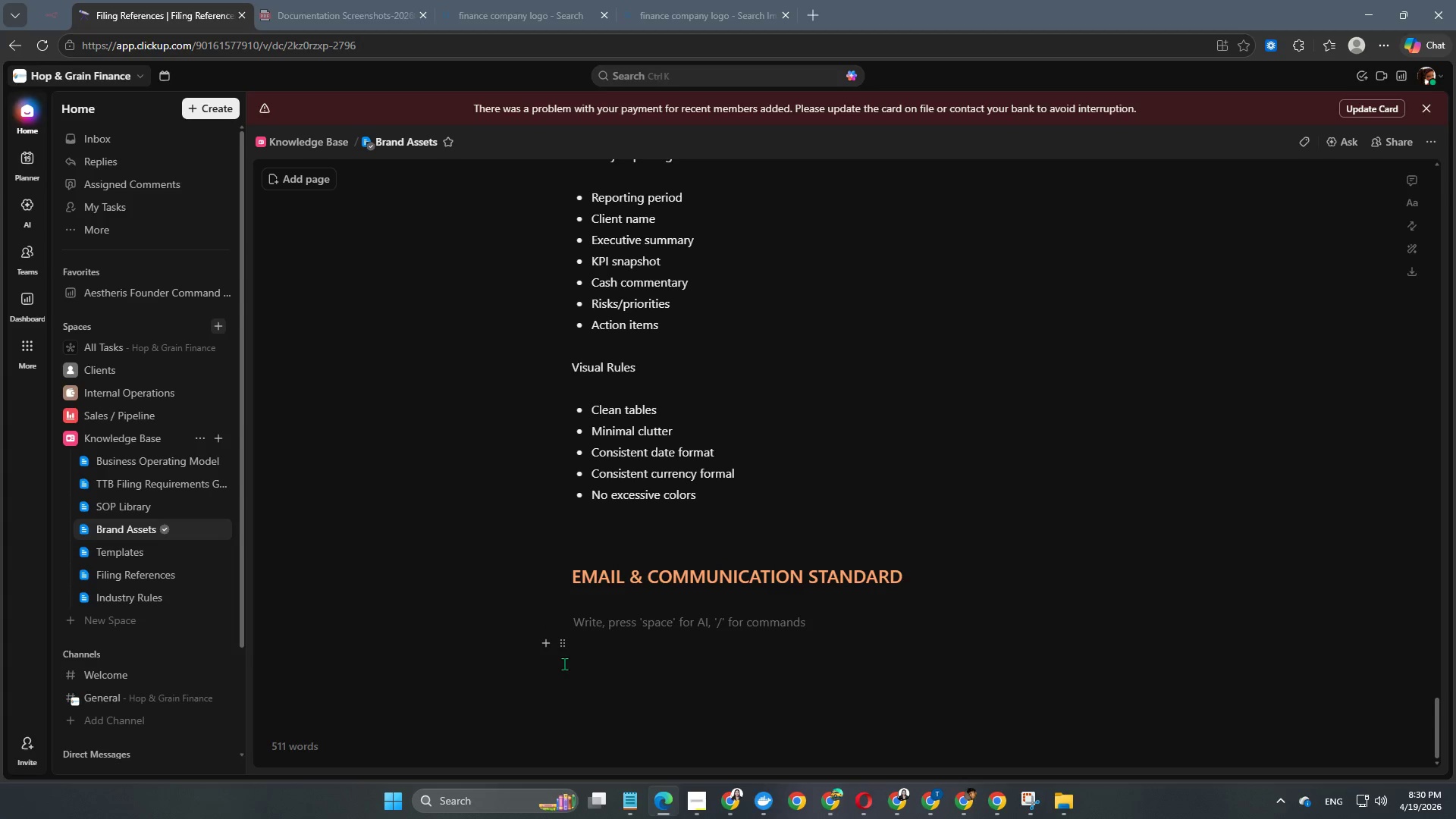 
left_click([661, 540])
 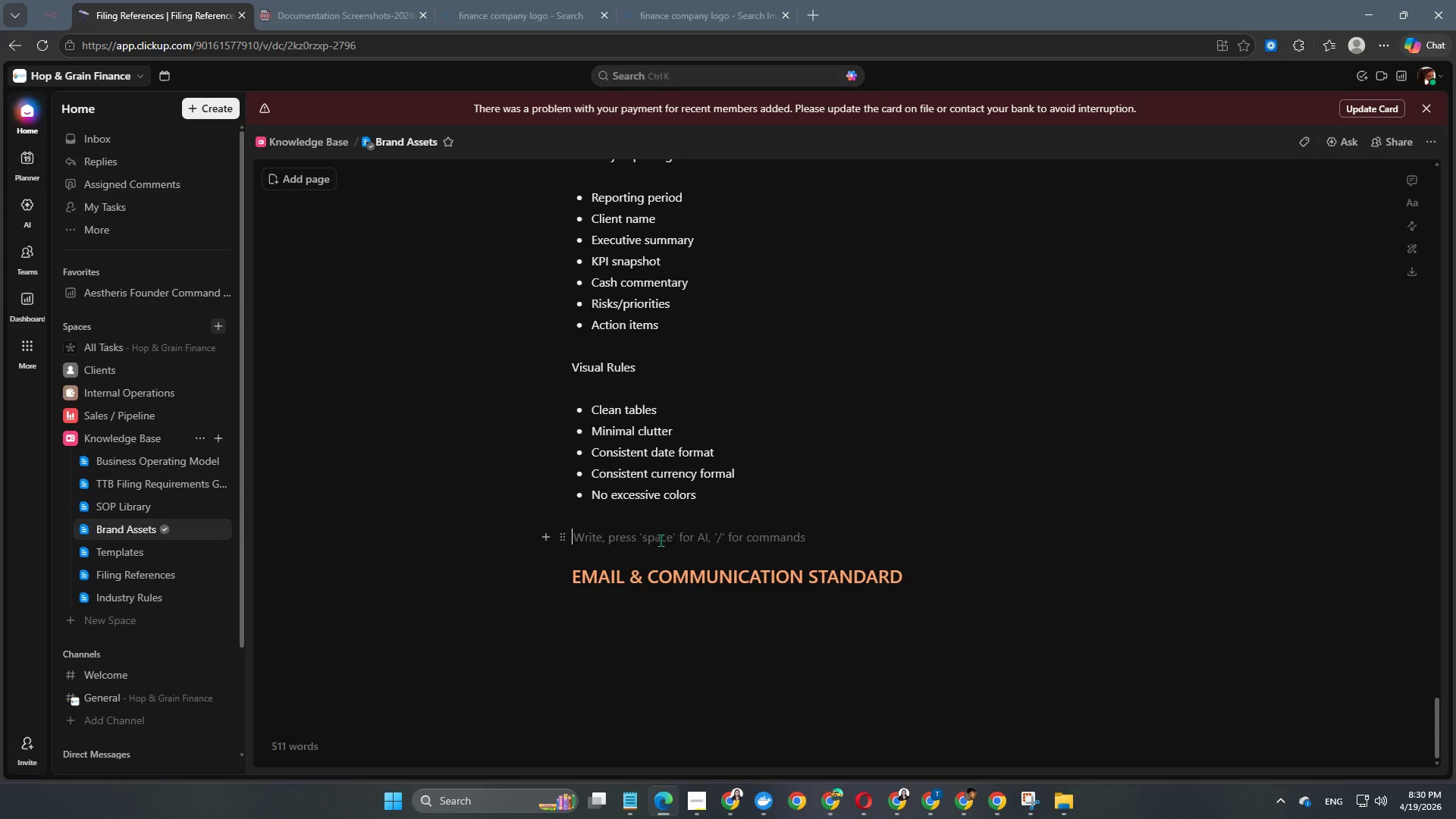 
key(Backspace)
 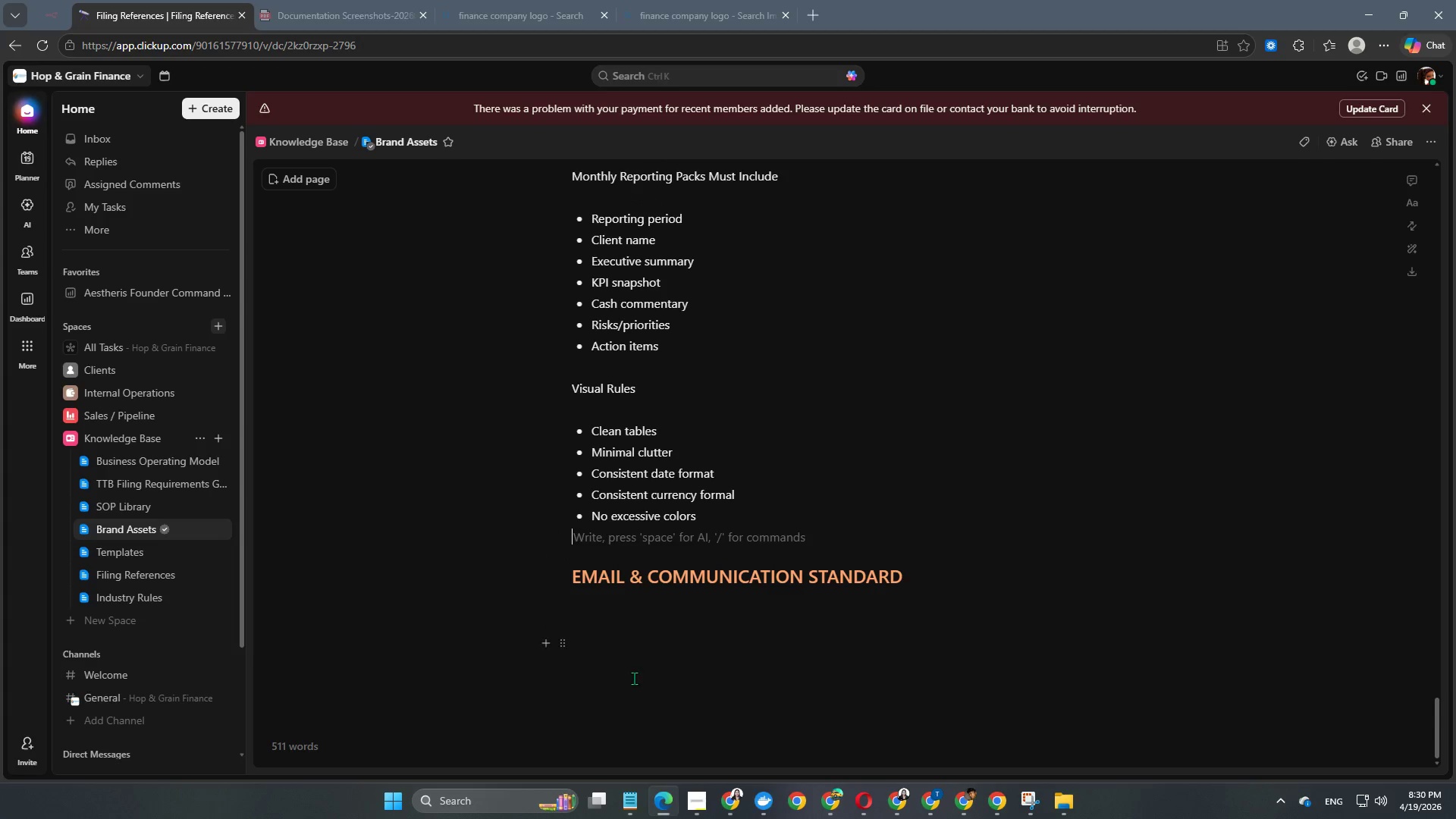 
left_click_drag(start_coordinate=[635, 676], to_coordinate=[650, 625])
 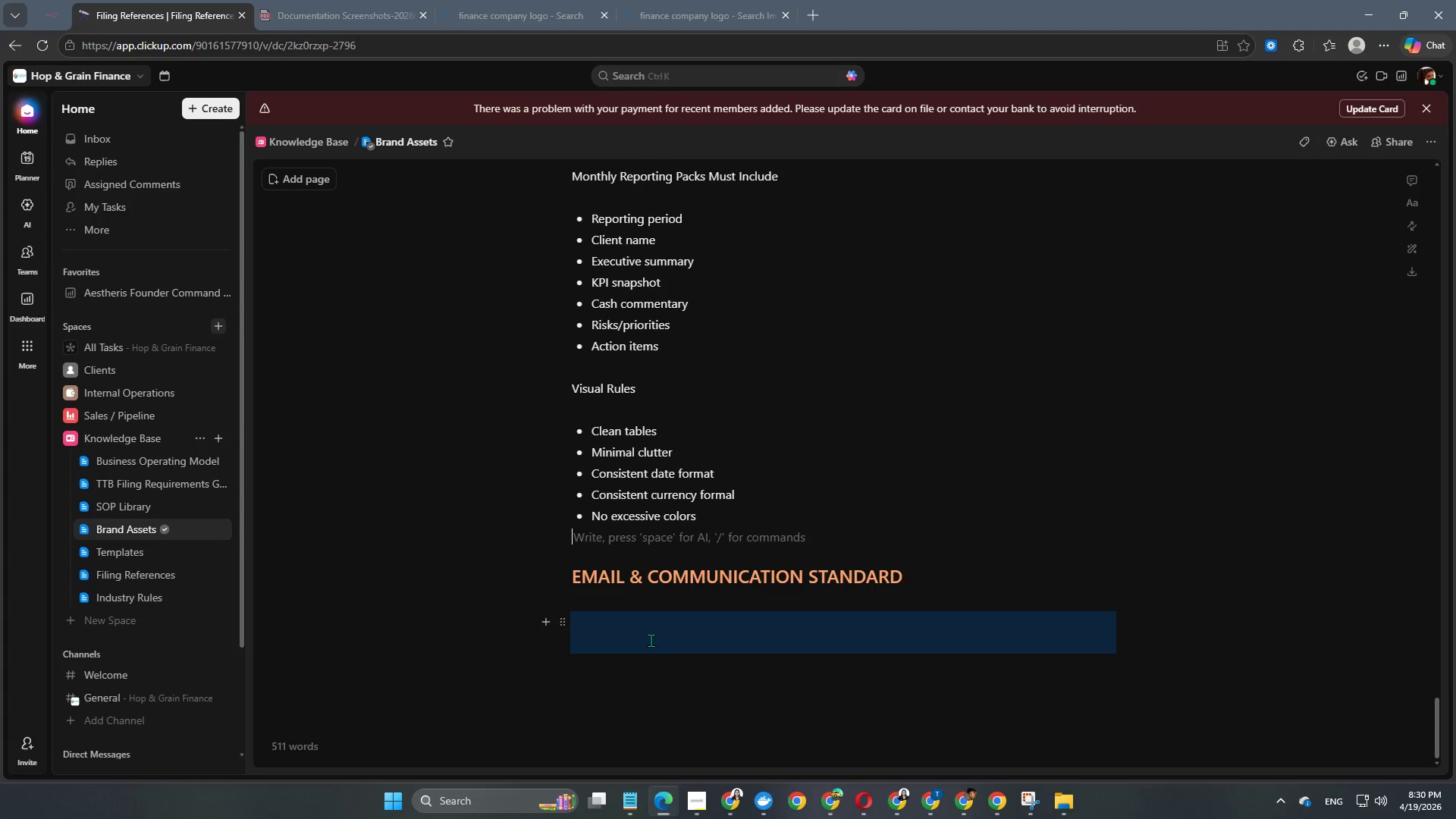 
left_click([651, 641])
 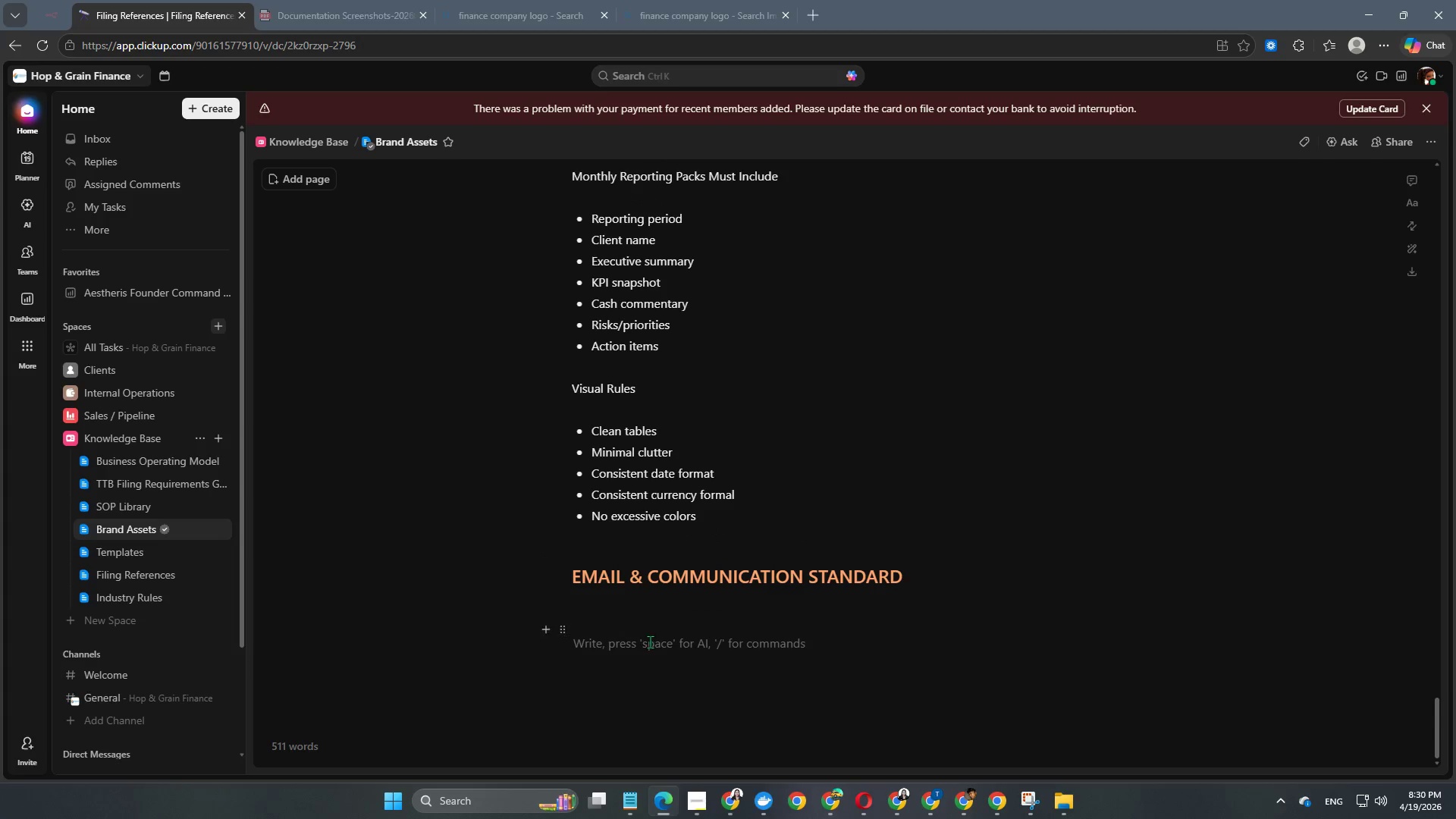 
scroll: coordinate [650, 642], scroll_direction: down, amount: 1.0
 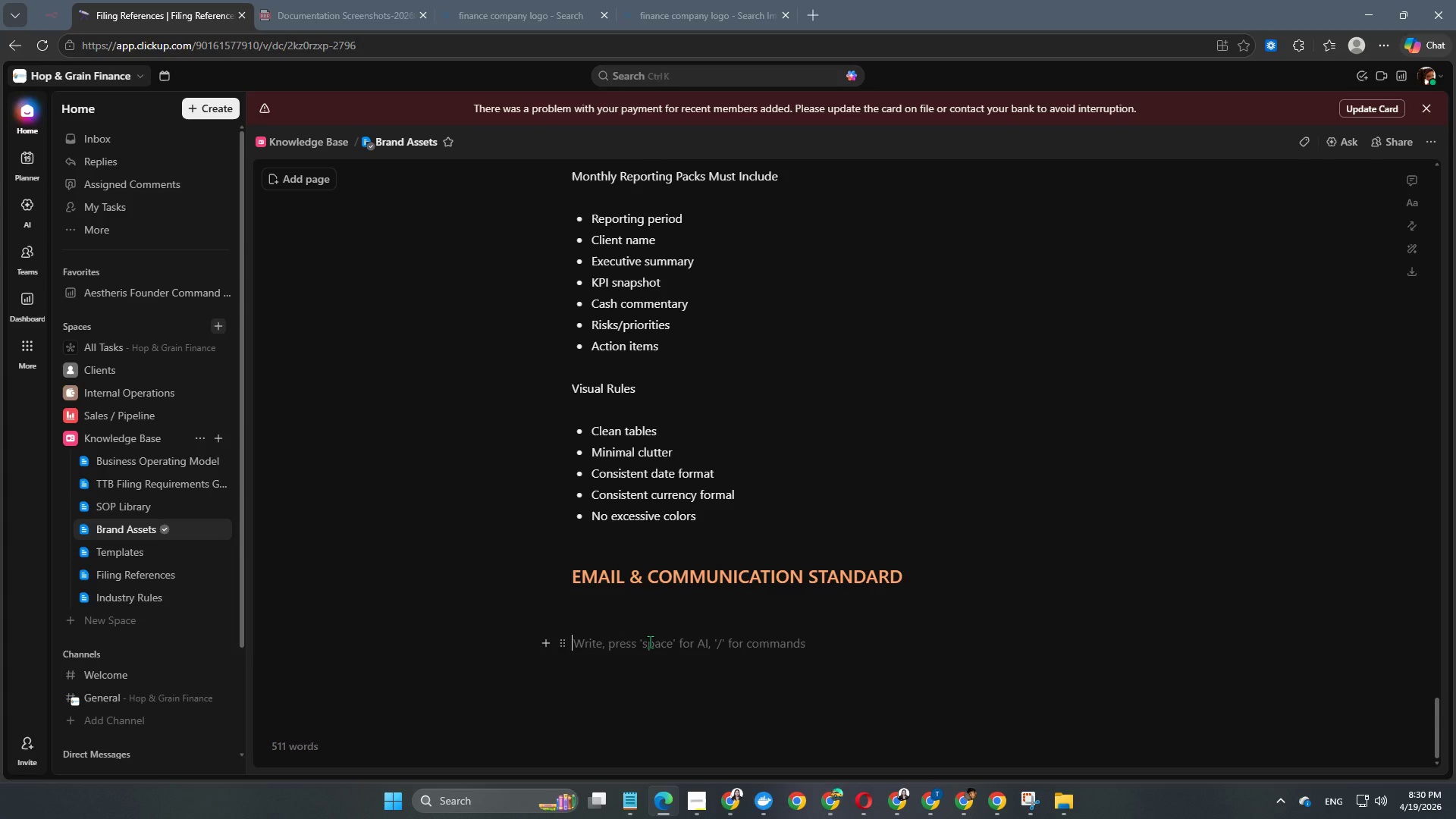 
type(sIGNA)
key(Backspace)
key(Backspace)
key(Backspace)
key(Backspace)
key(Backspace)
type(Sg)
key(Backspace)
type(ignature FLo)
key(Backspace)
key(Backspace)
type(ormat)
 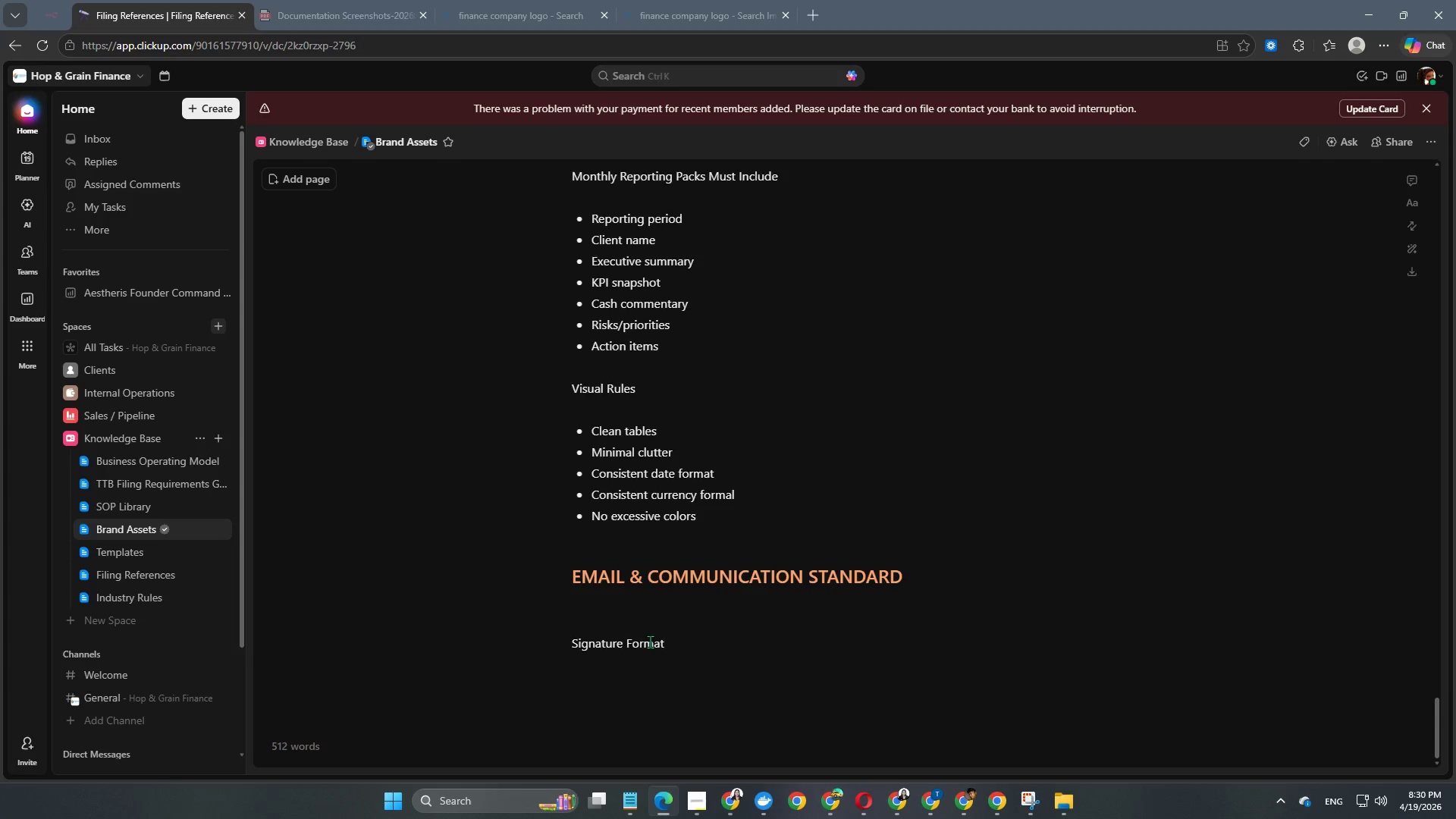 
 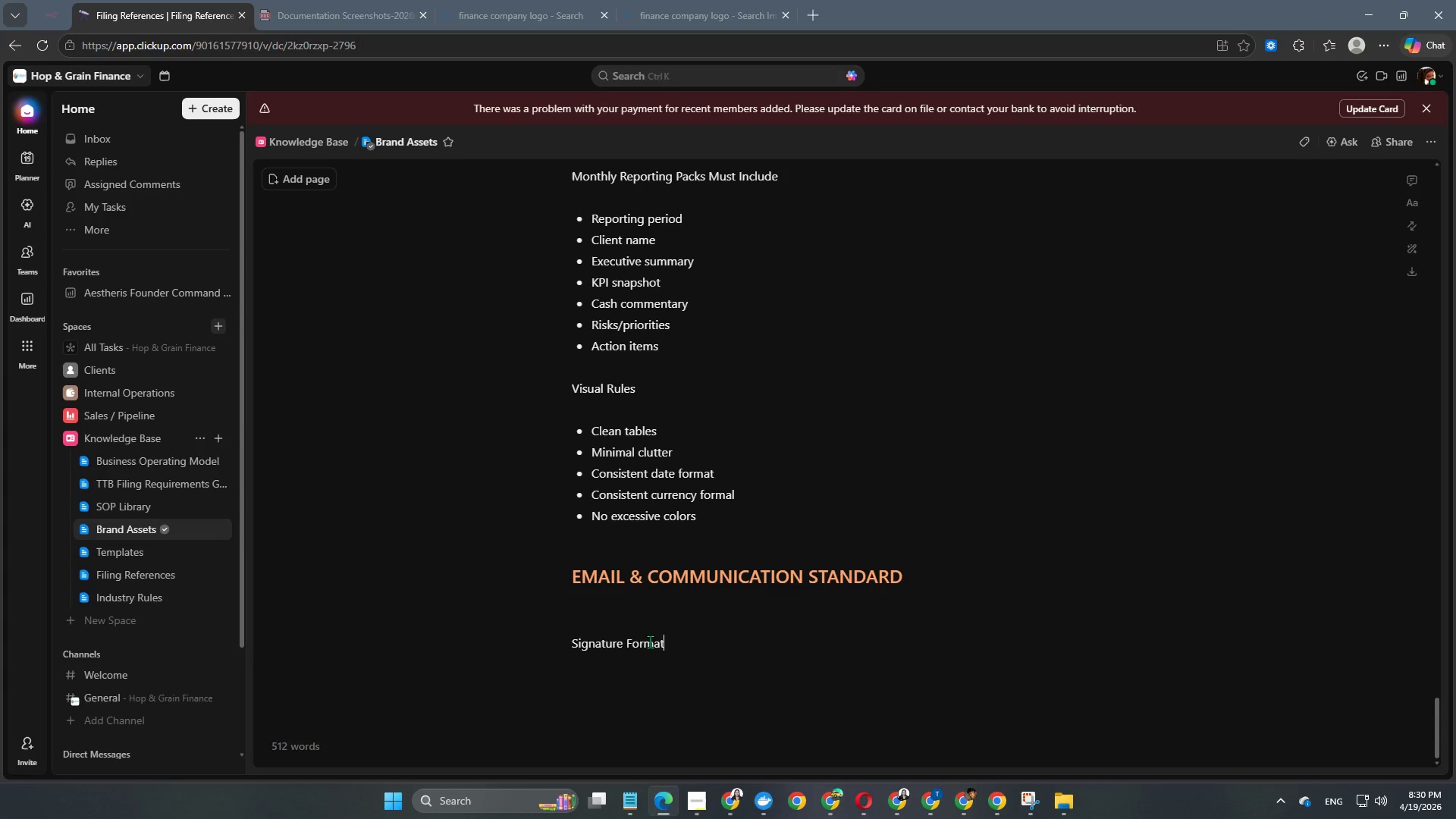 
key(Enter)
 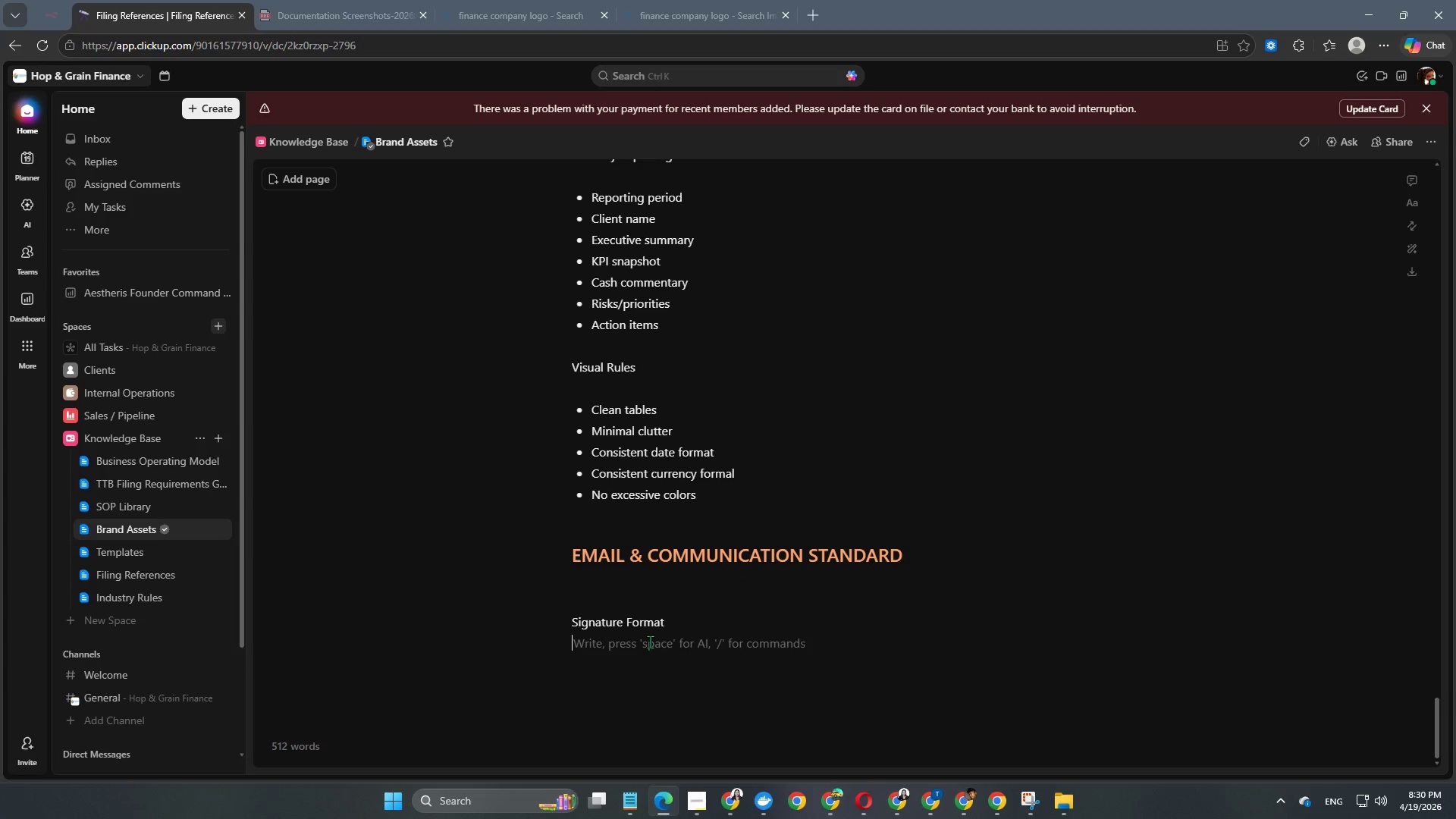 
key(Enter)
 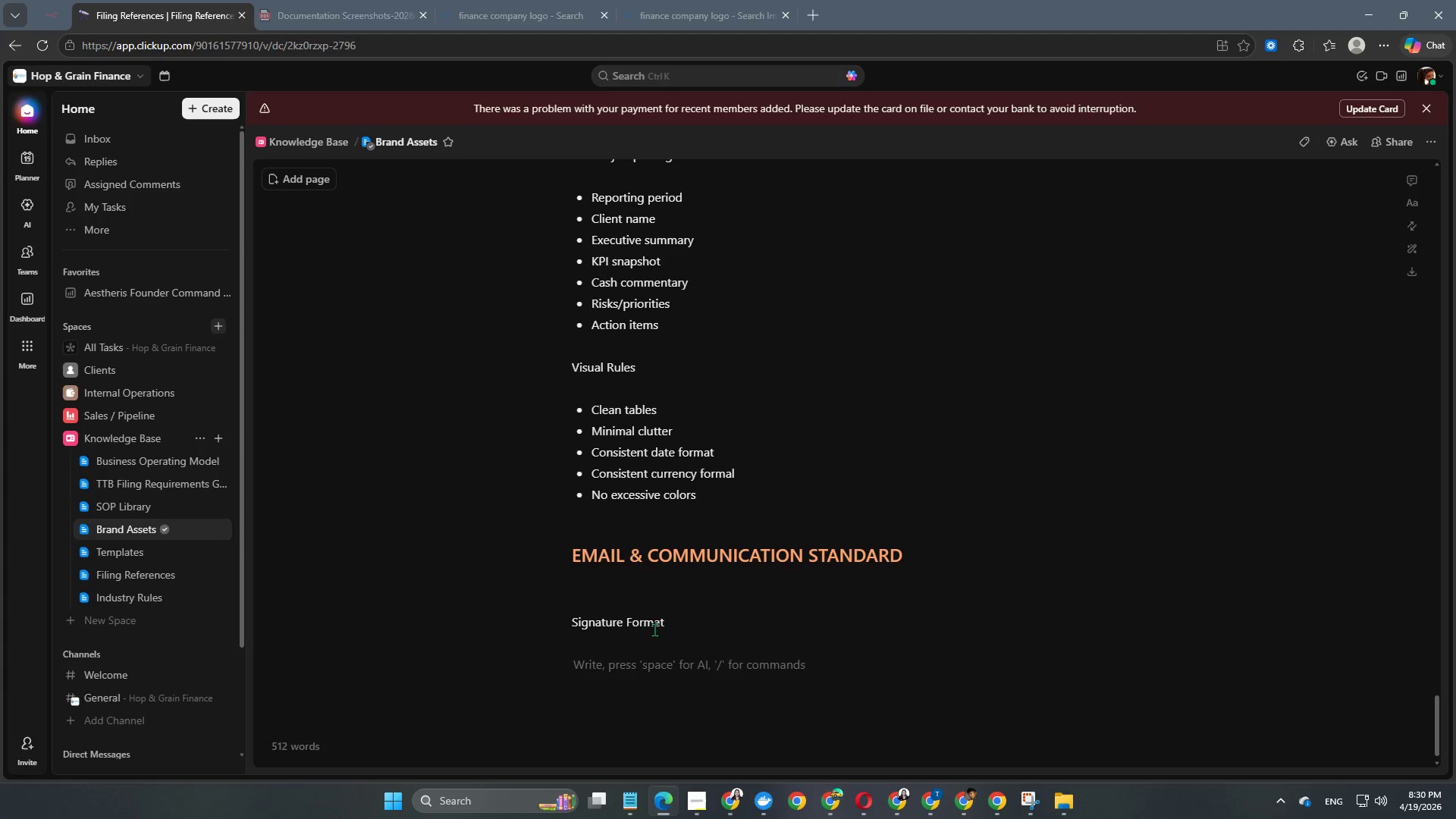 
scroll: coordinate [655, 629], scroll_direction: down, amount: 3.0
 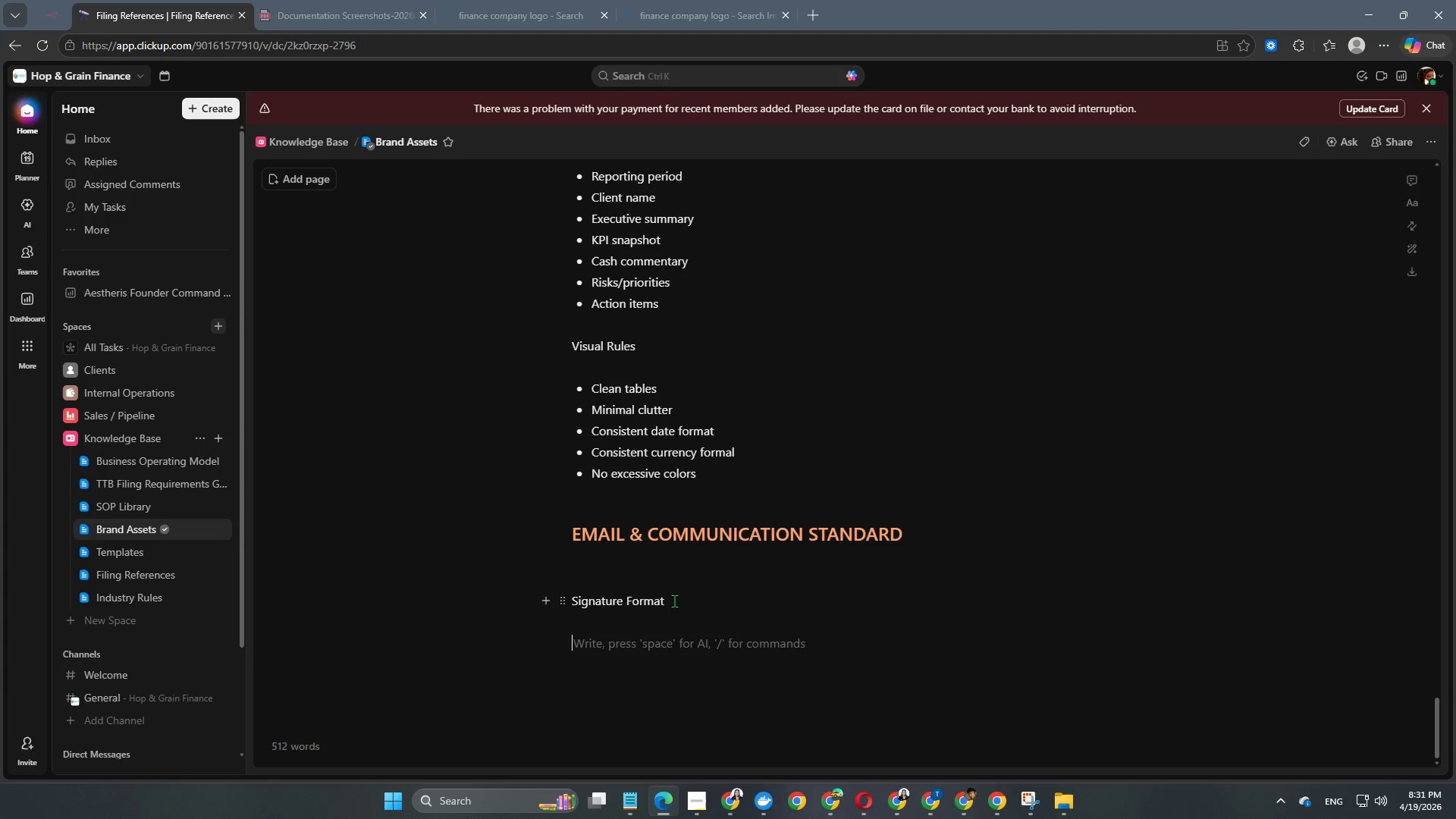 
left_click_drag(start_coordinate=[677, 600], to_coordinate=[484, 606])
 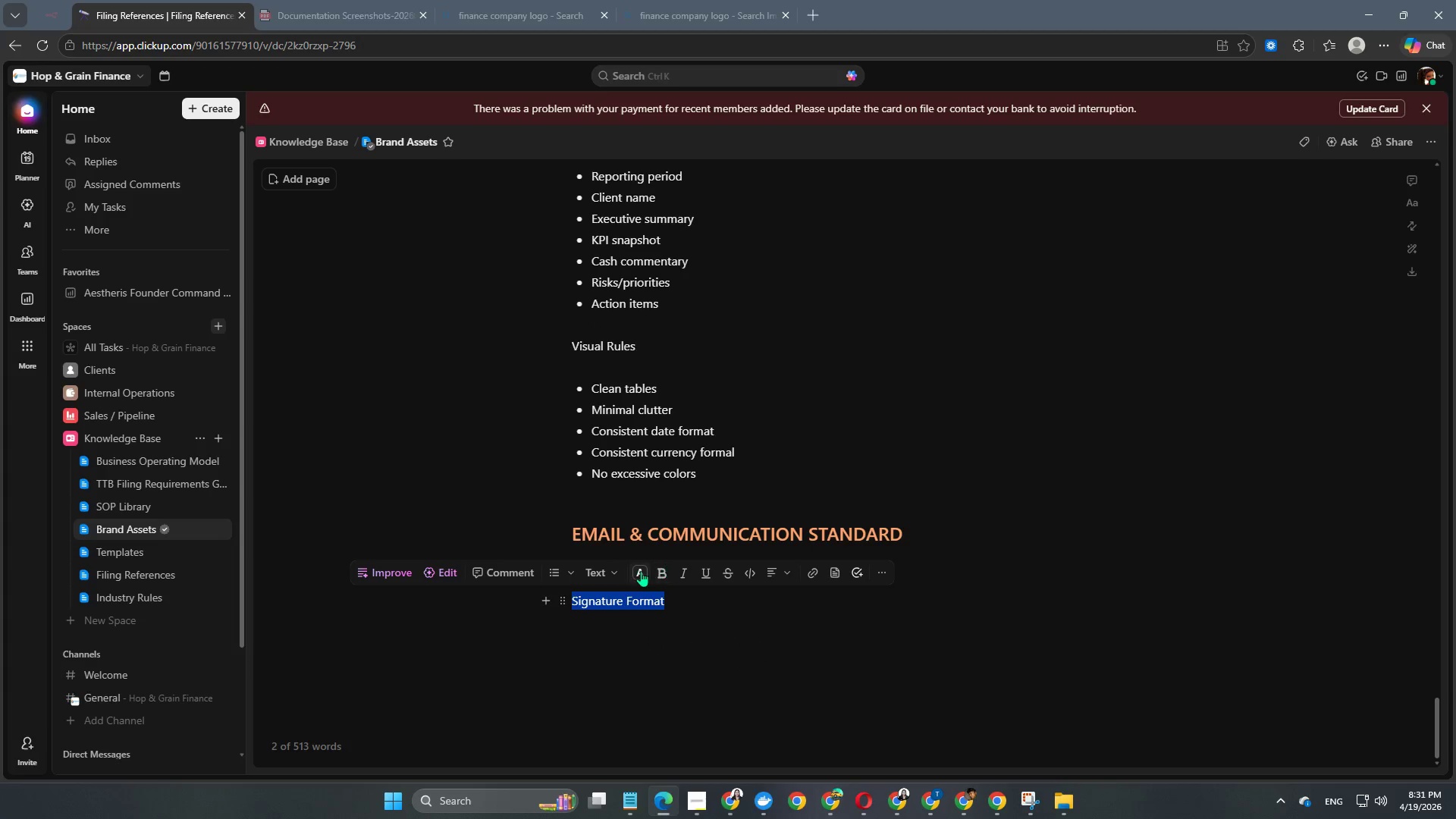 
left_click([642, 571])
 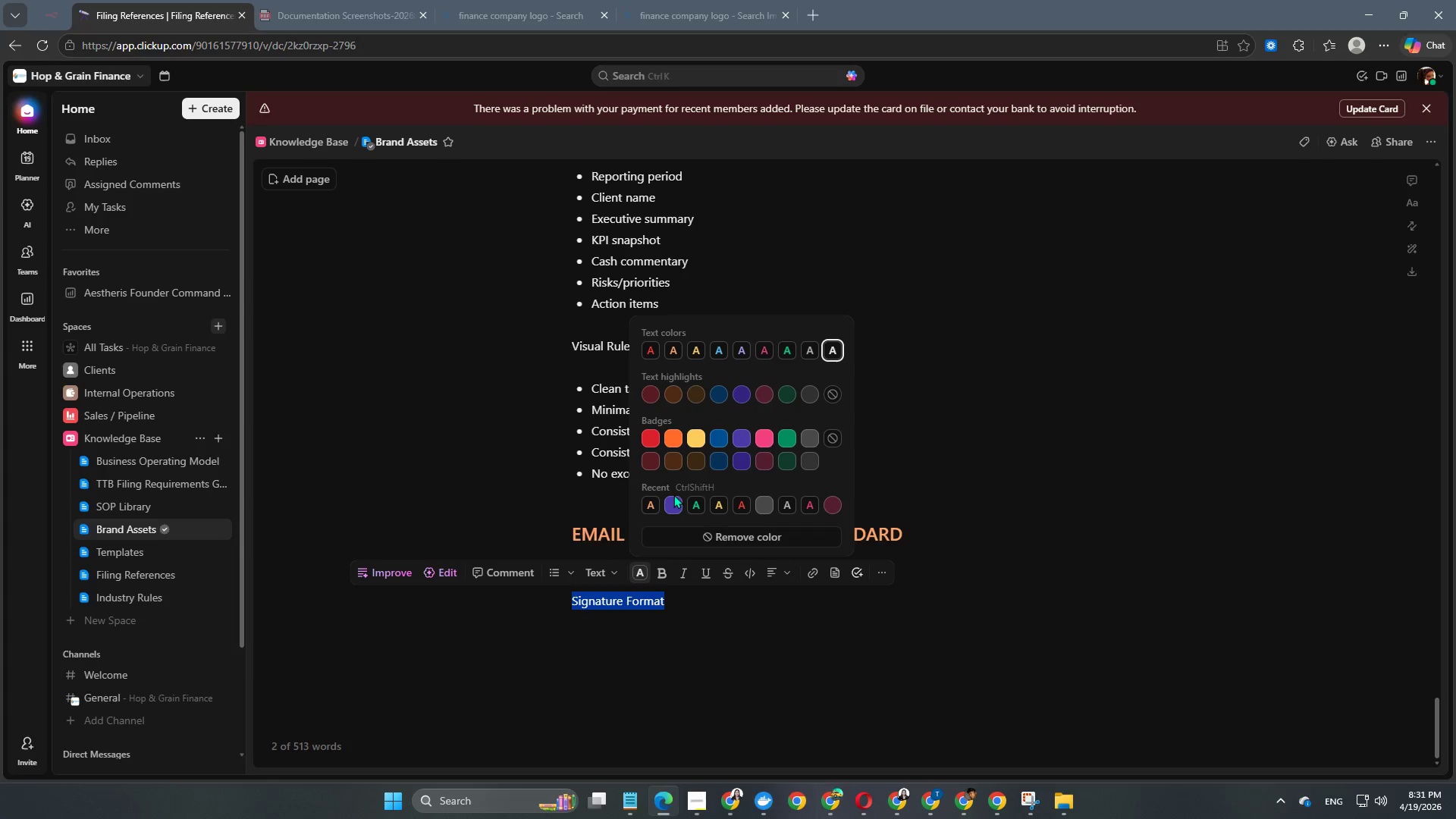 
double_click([673, 503])
 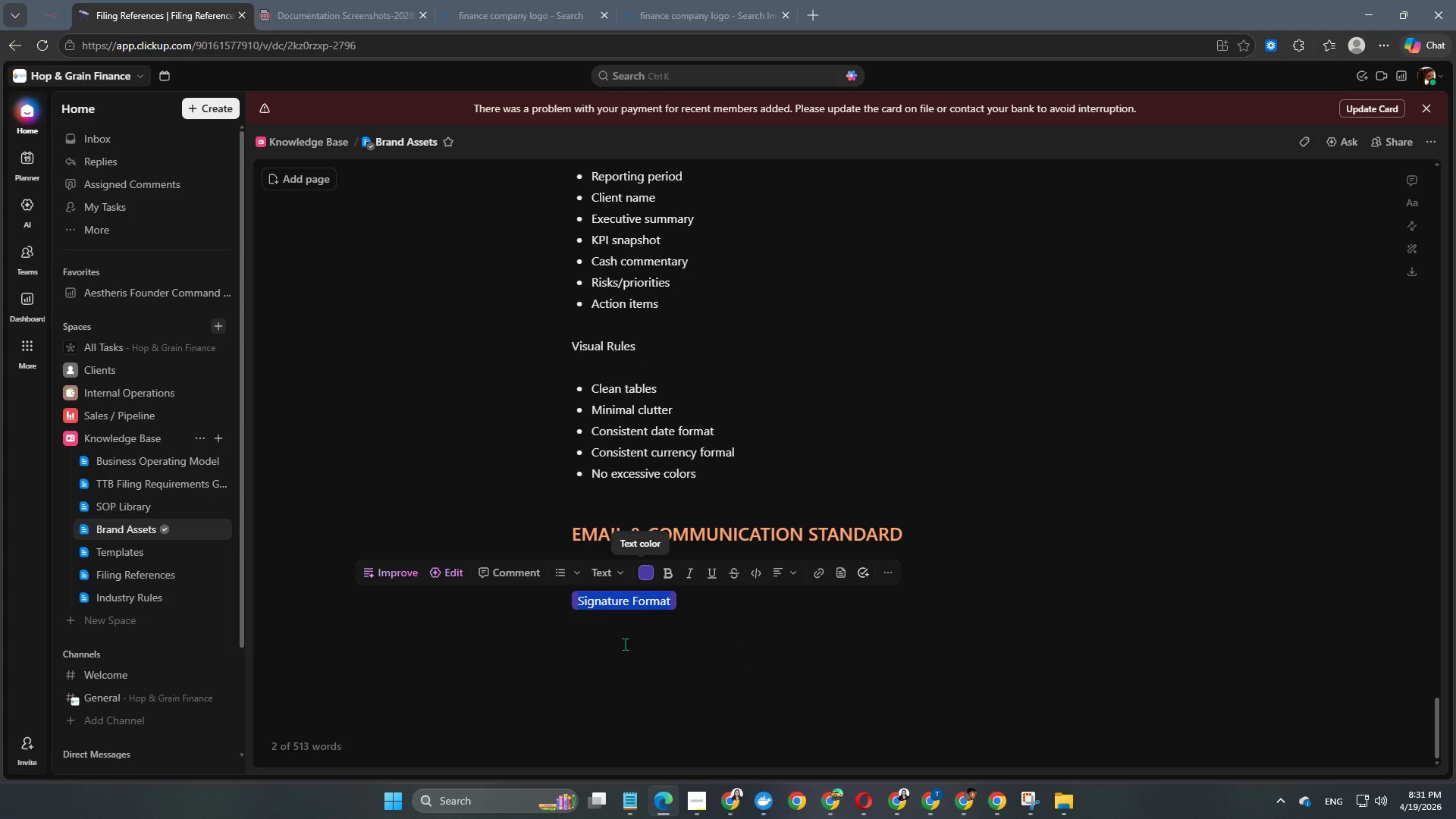 
left_click([617, 654])
 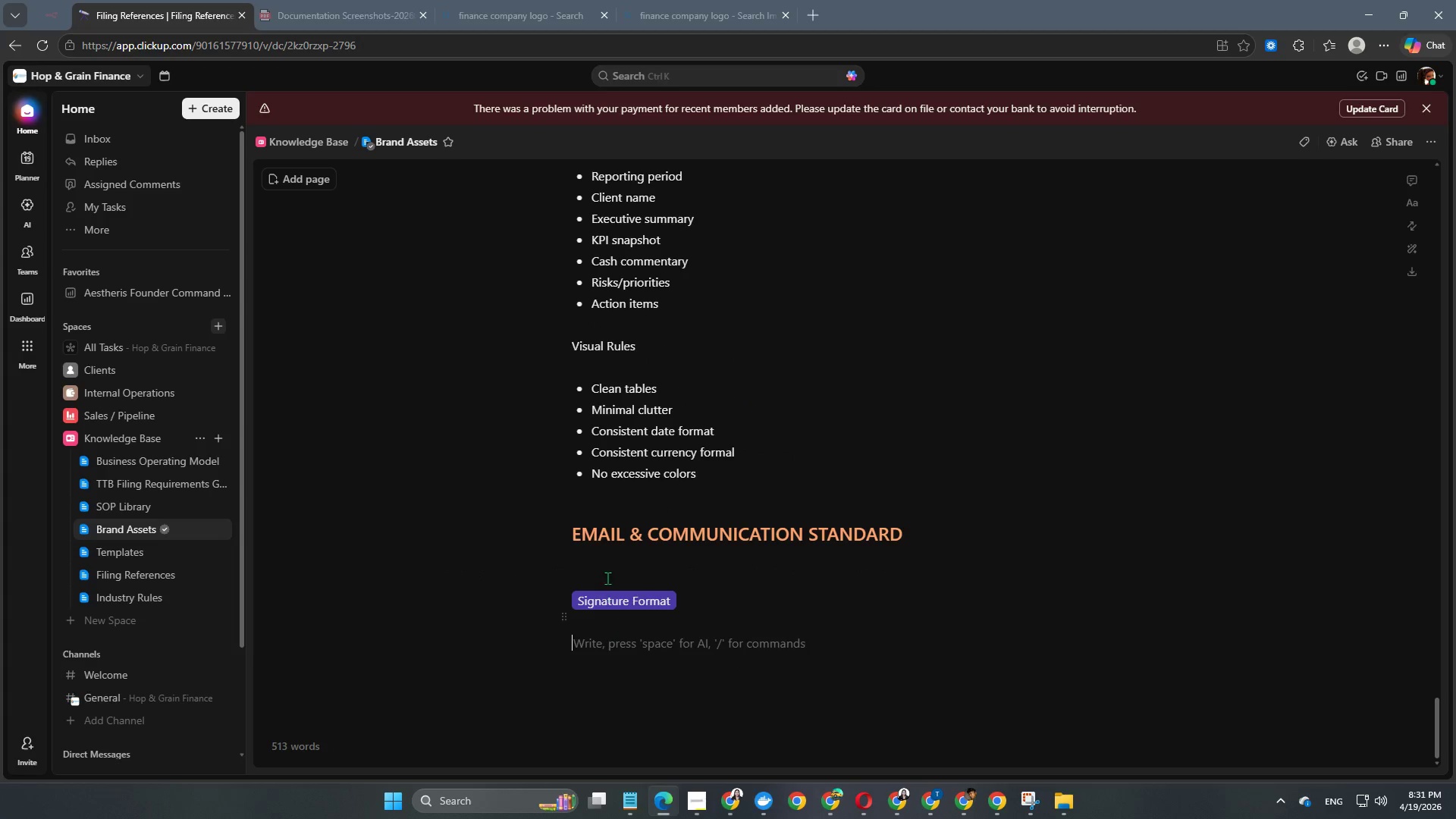 
left_click([611, 564])
 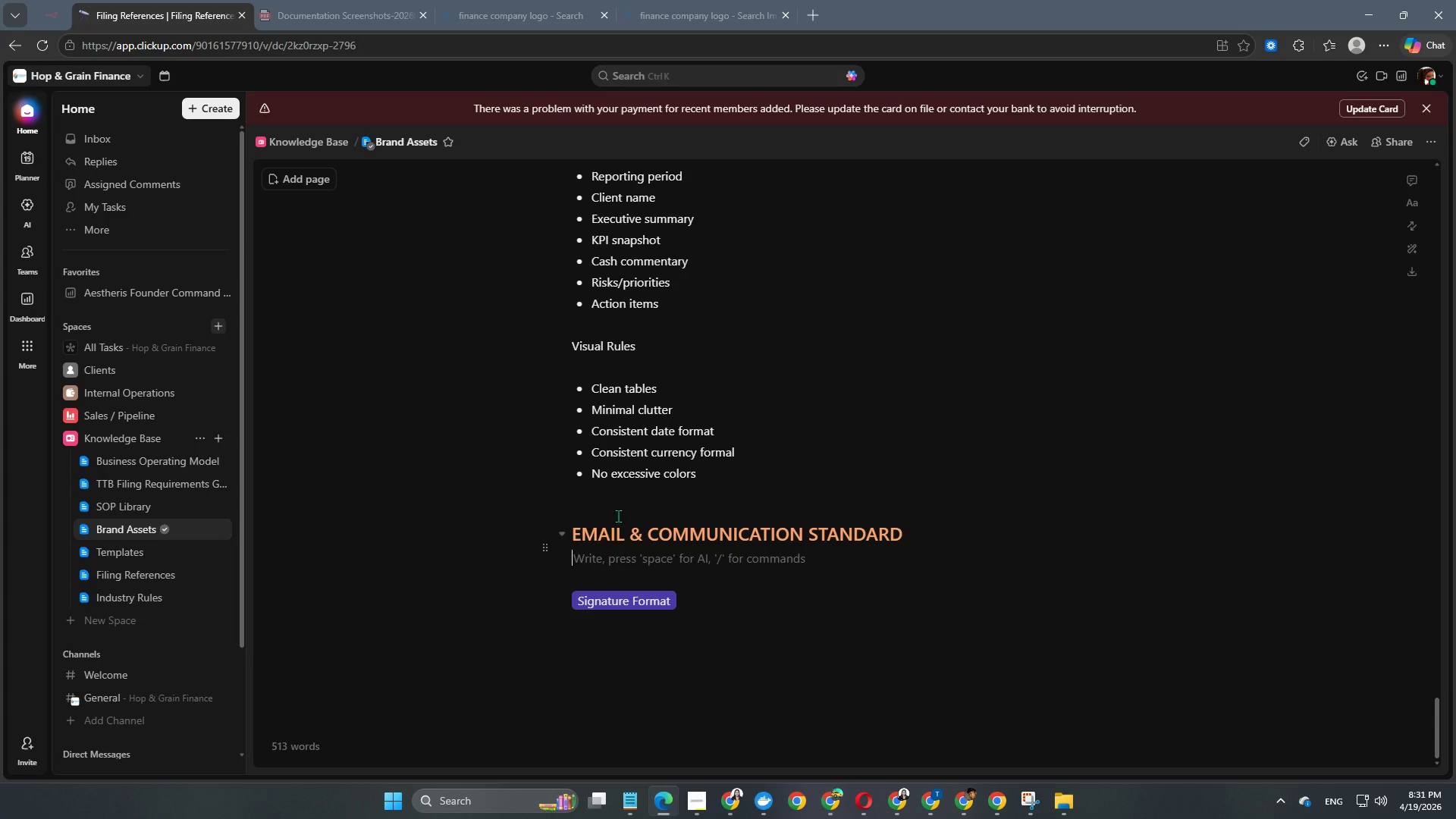 
key(Backspace)
 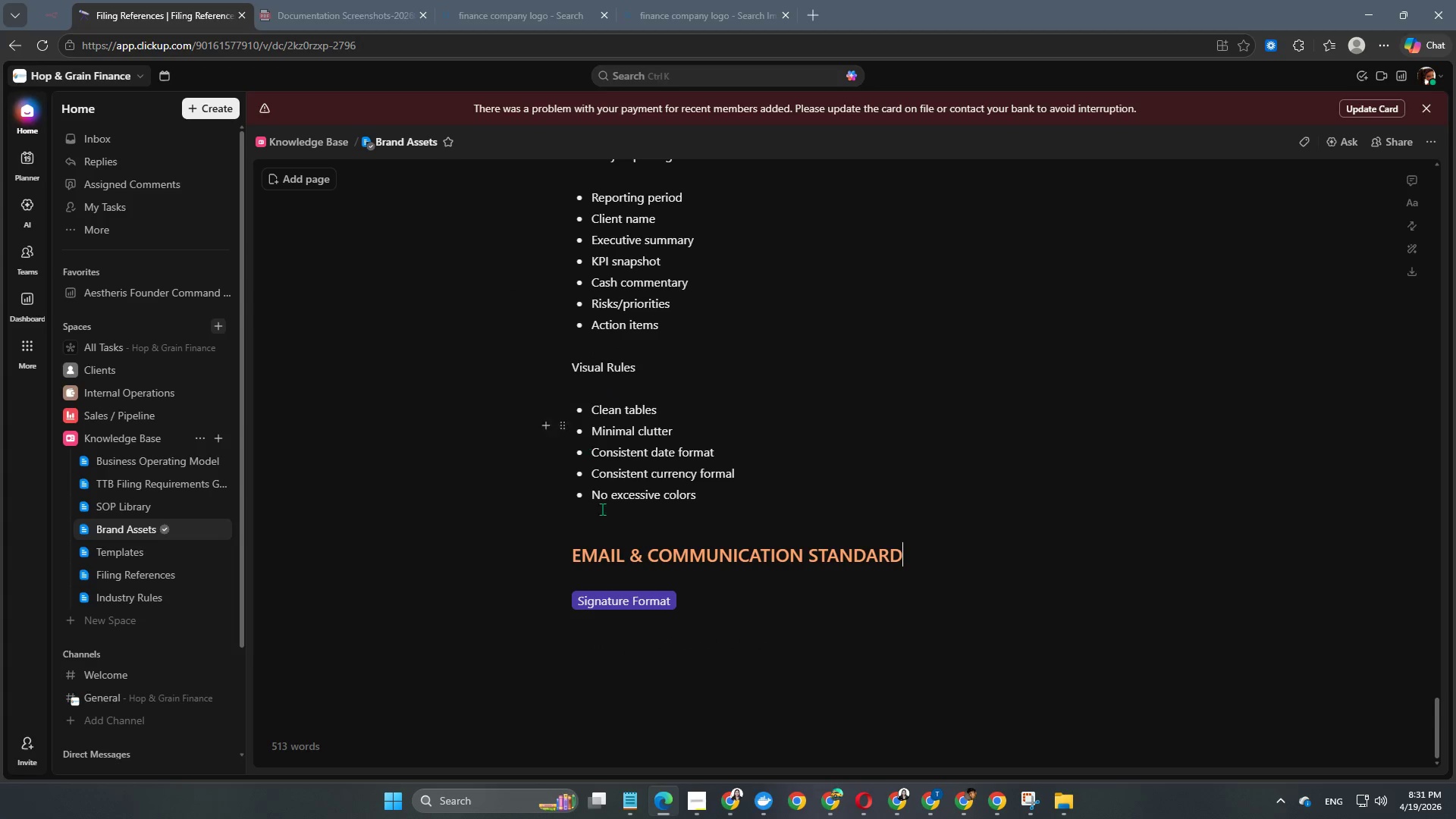 
left_click([662, 653])
 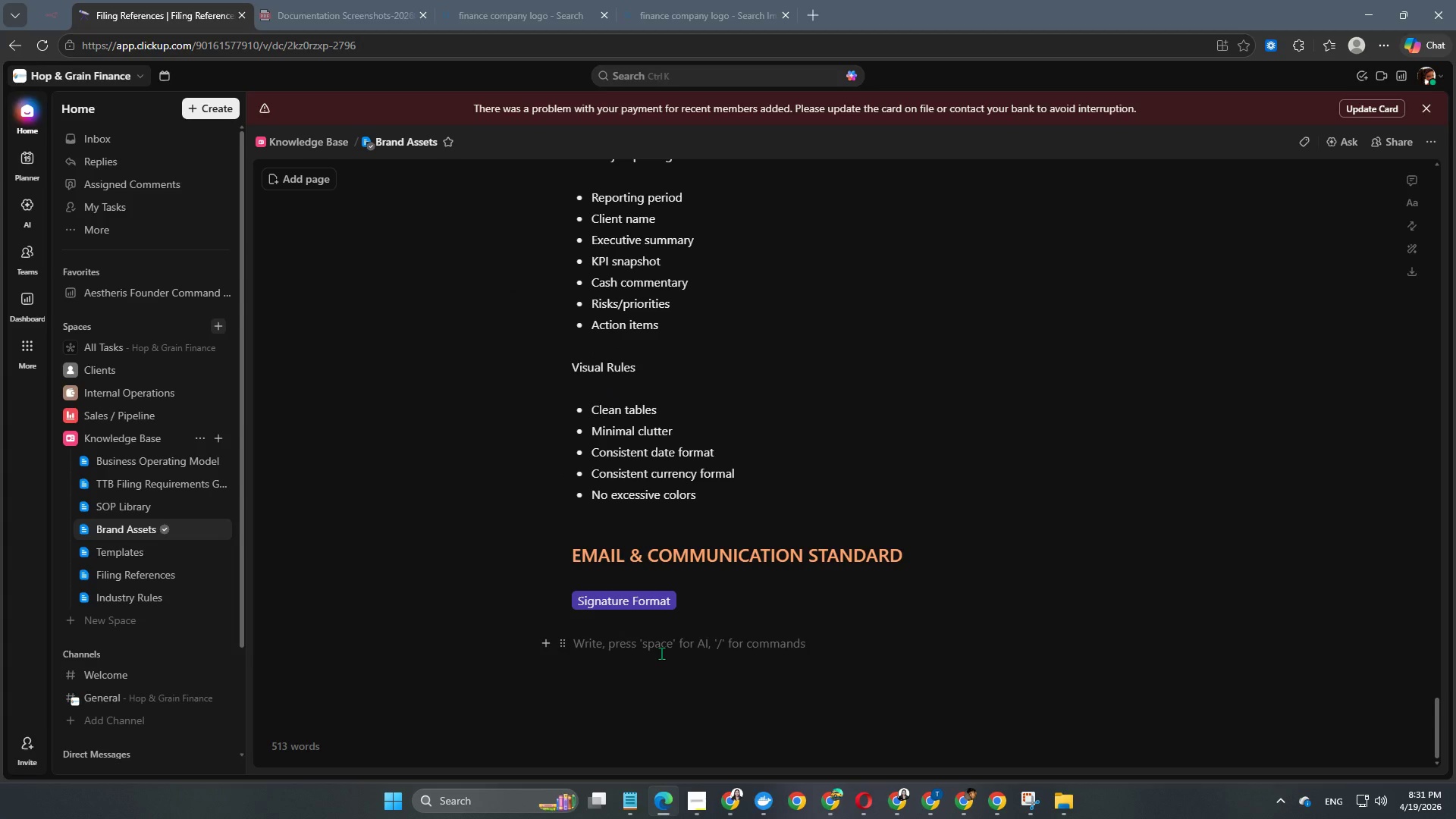 
type(Name)
 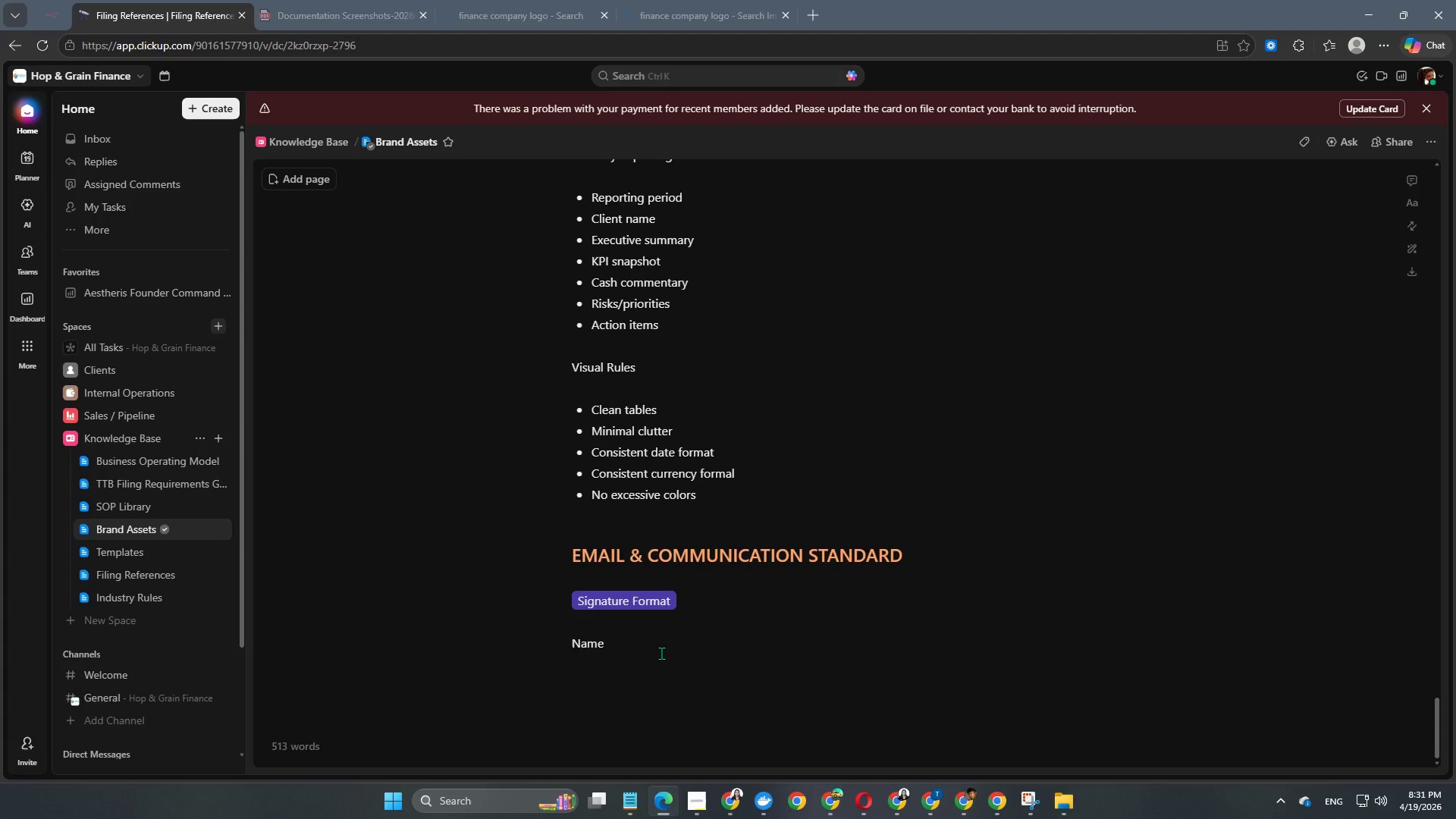 
key(Enter)
 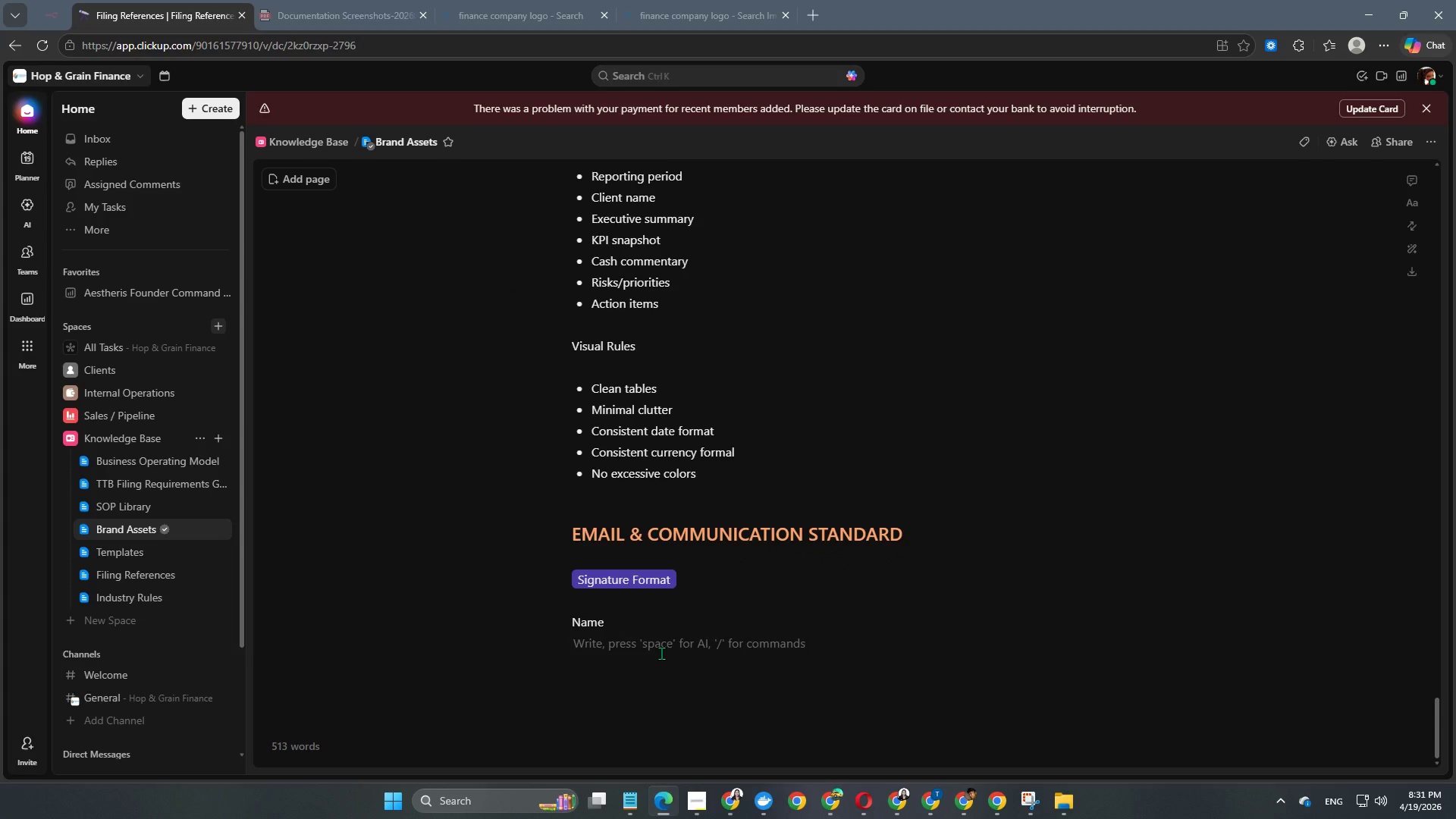 
type(Title )
 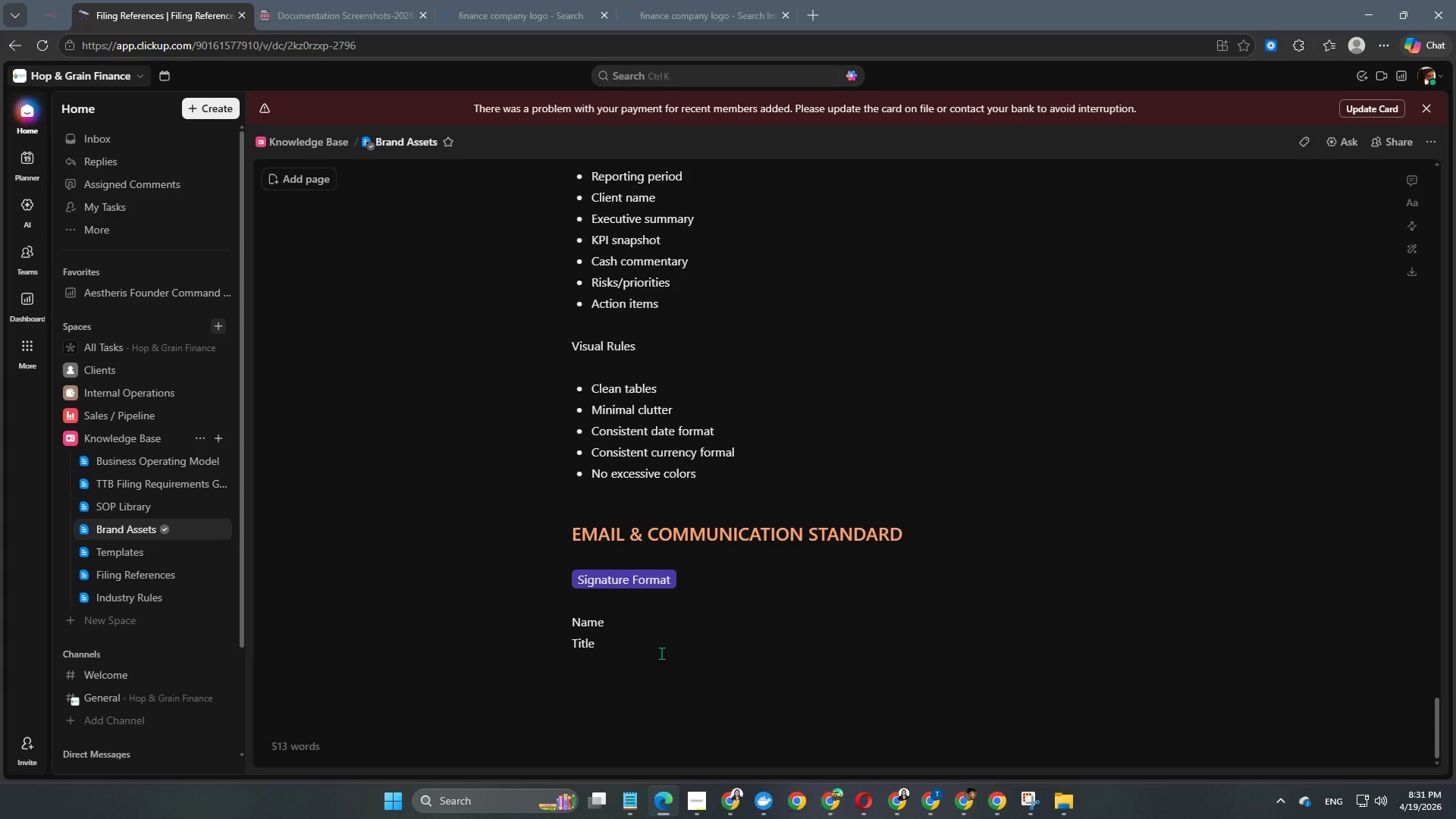 
key(Enter)
 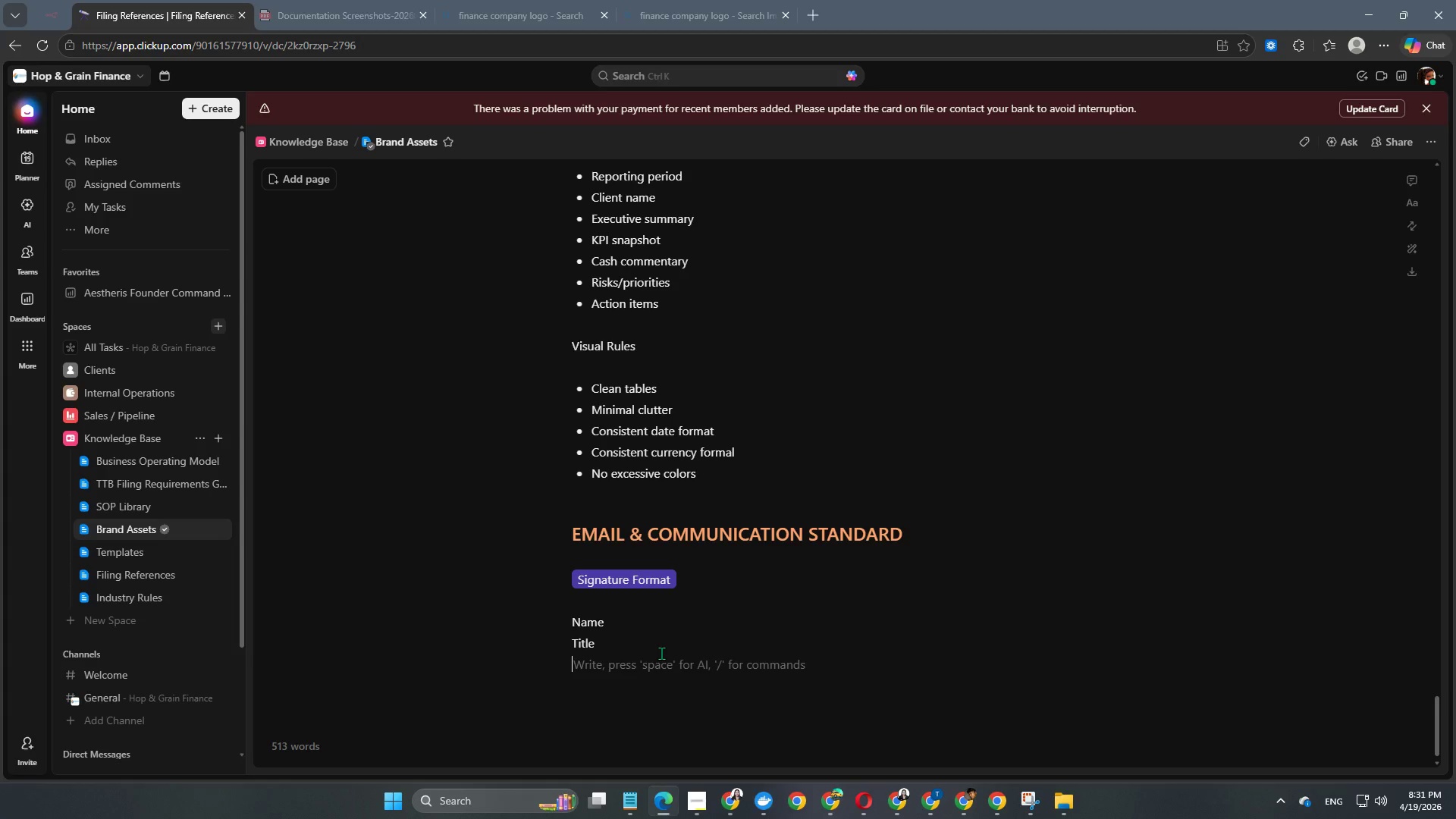 
type(Hop & Grain Fian)
key(Backspace)
key(Backspace)
type(nma)
key(Backspace)
key(Backspace)
key(Backspace)
type(nance)
 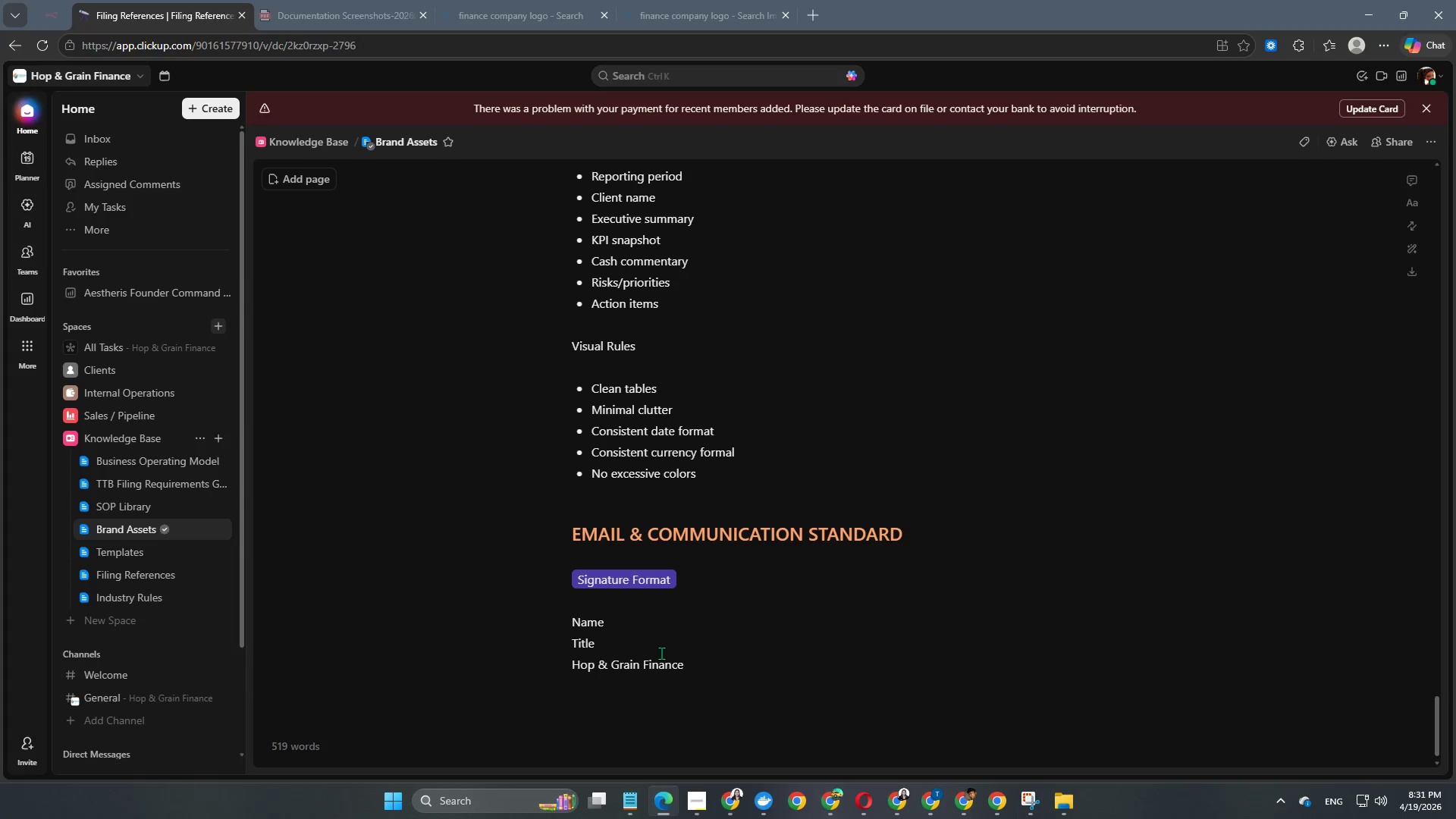 
key(Enter)
 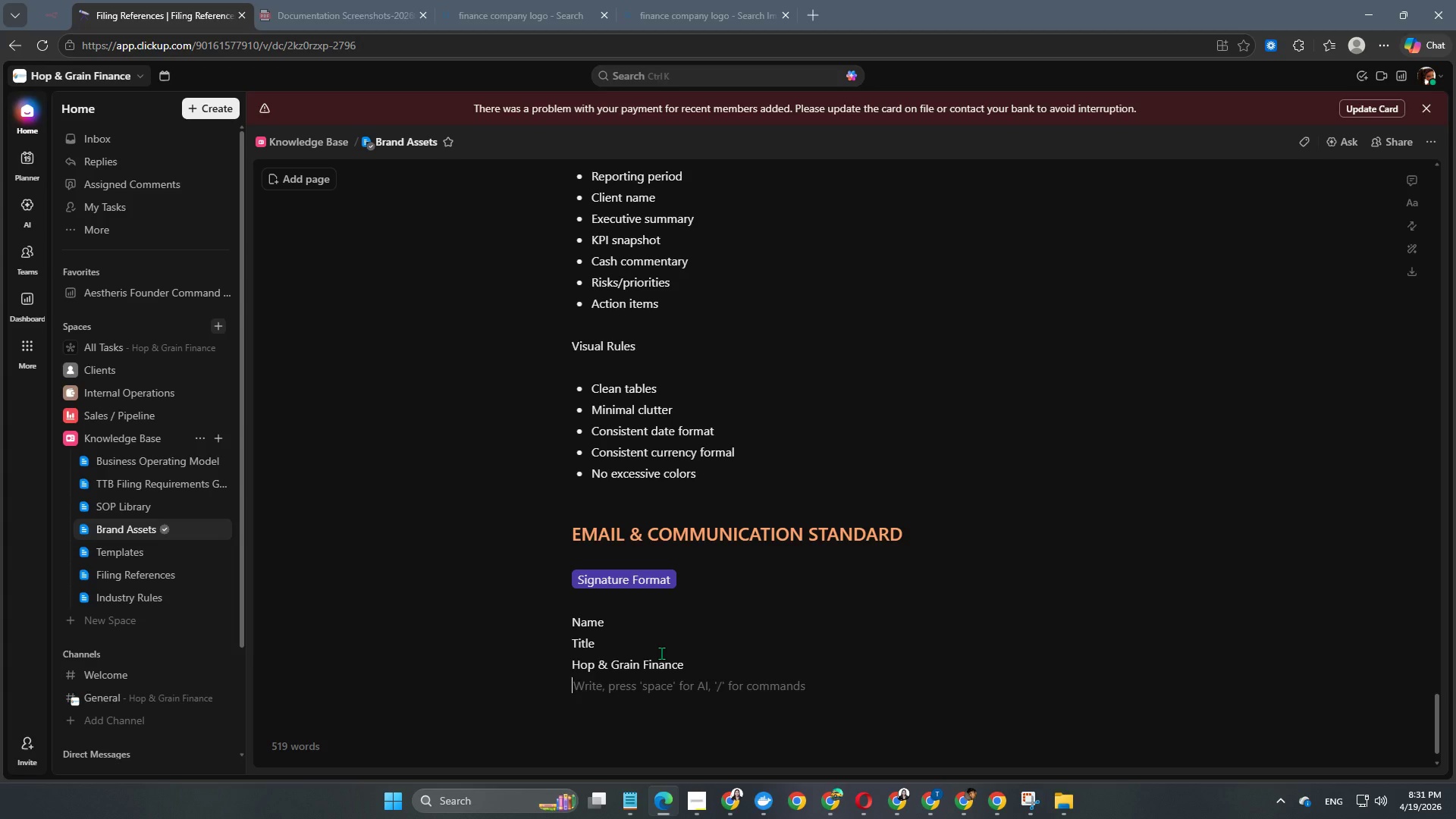 
type(Email)
 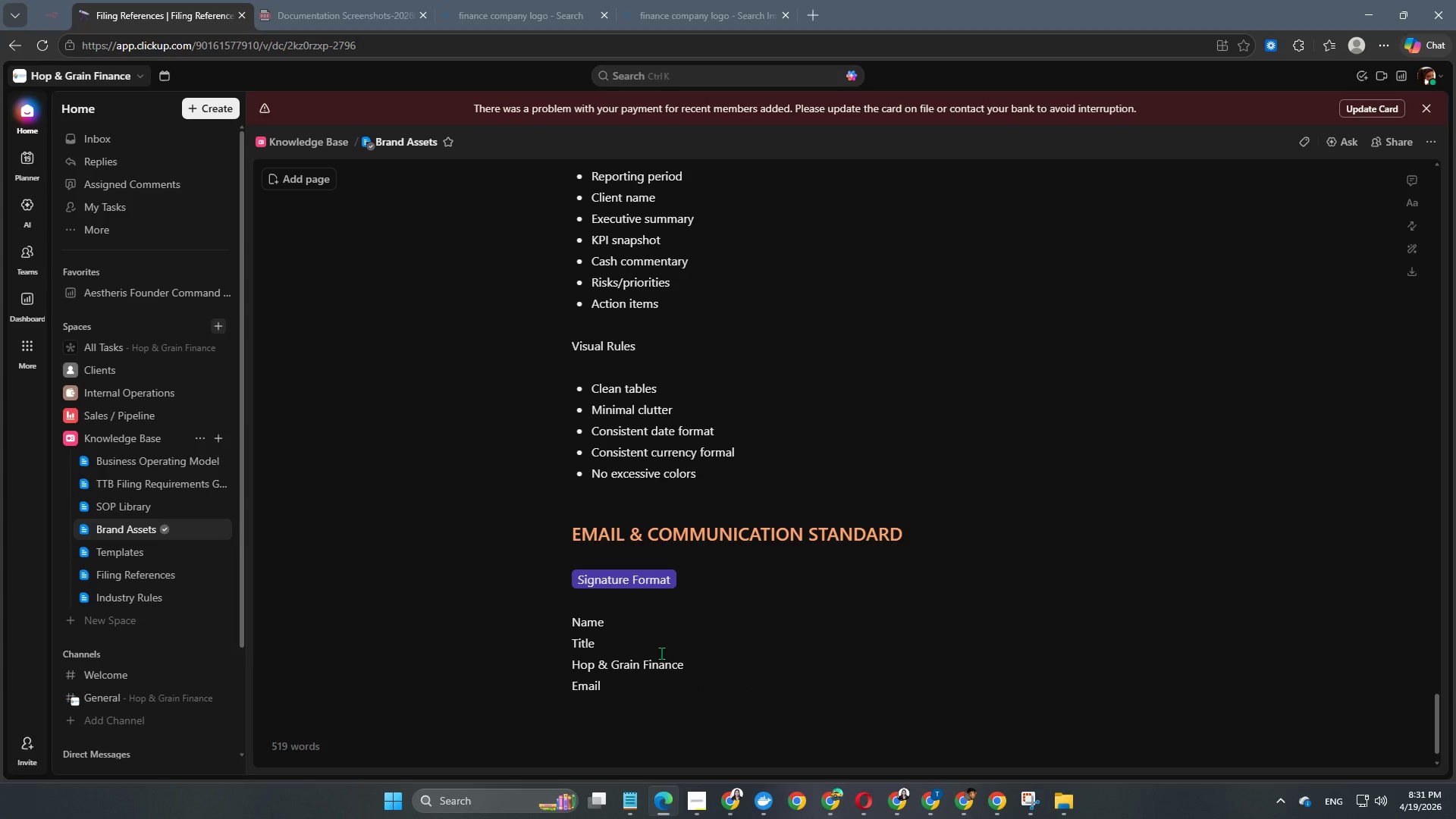 
key(Enter)
 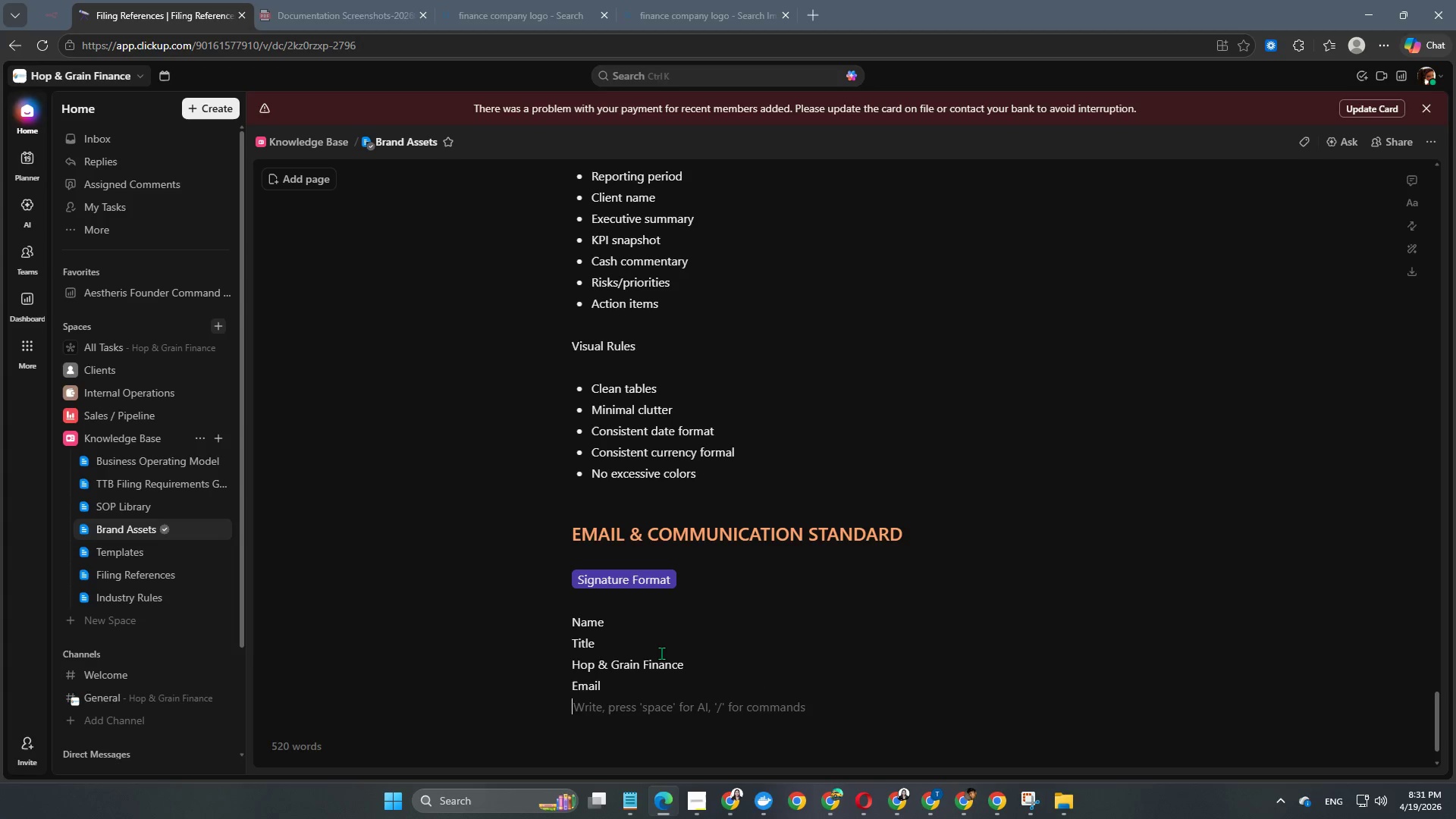 
type(Phone (if used))
 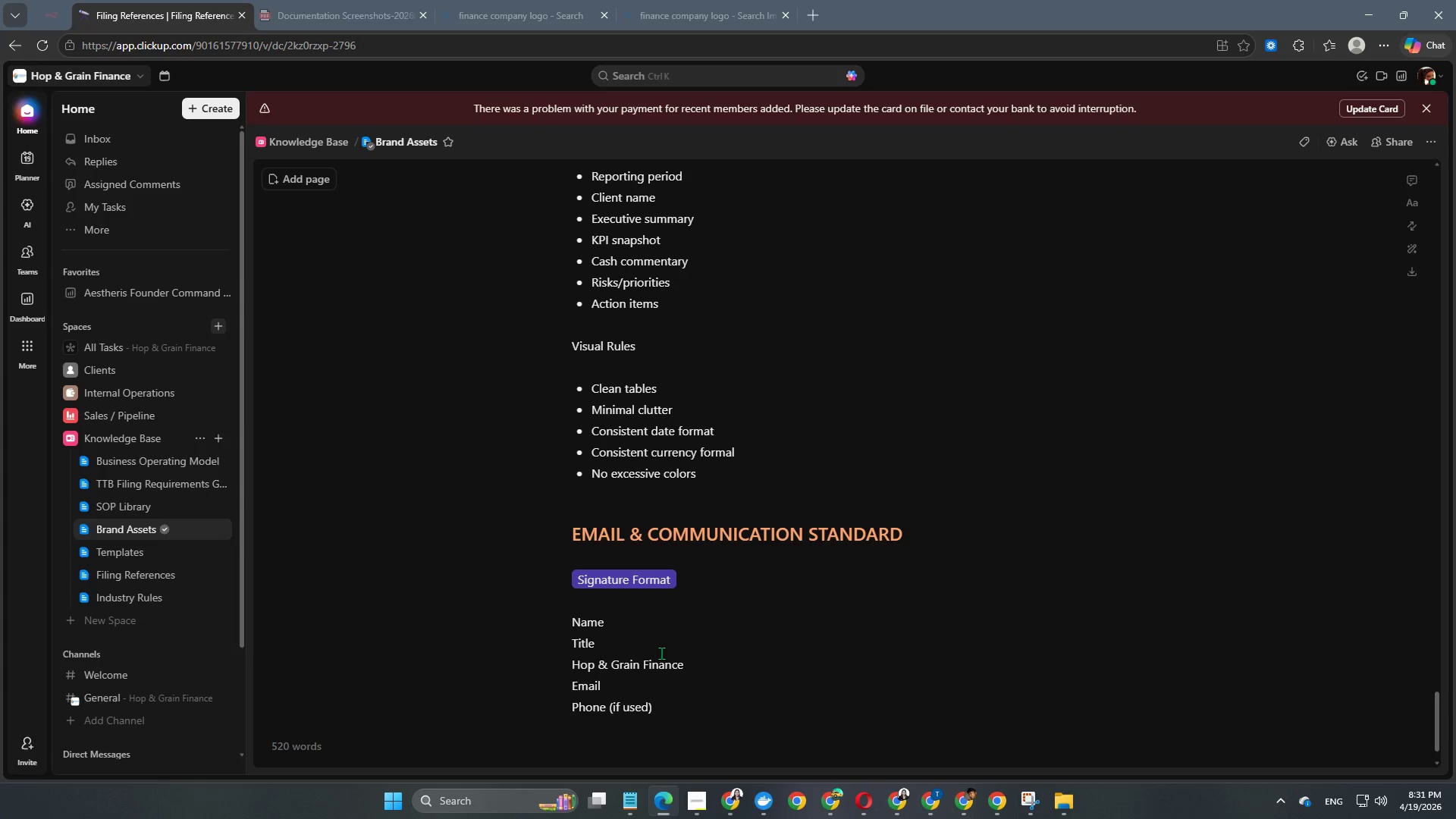 
key(Enter)
 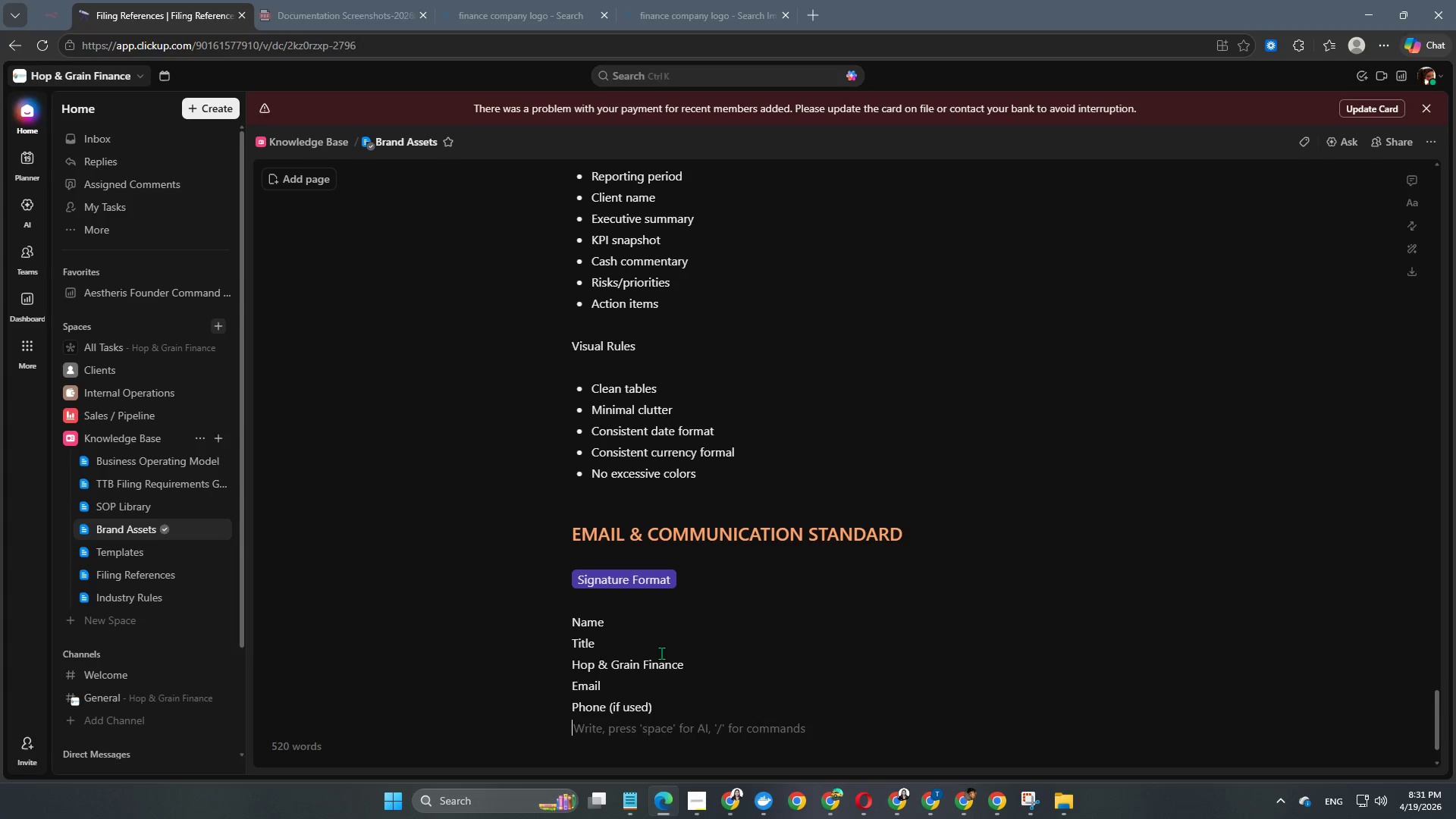 
key(Enter)
 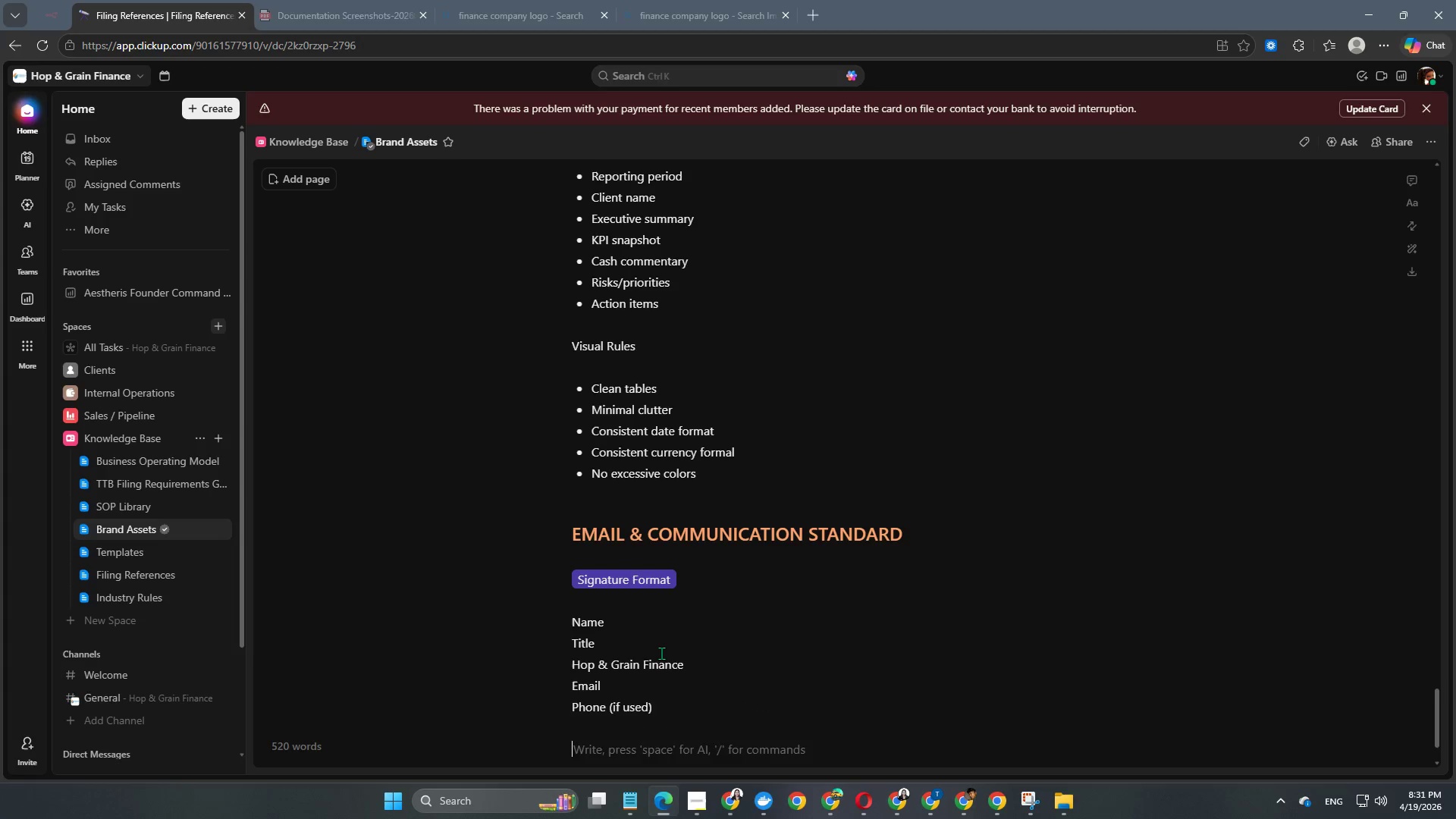 
key(Enter)
 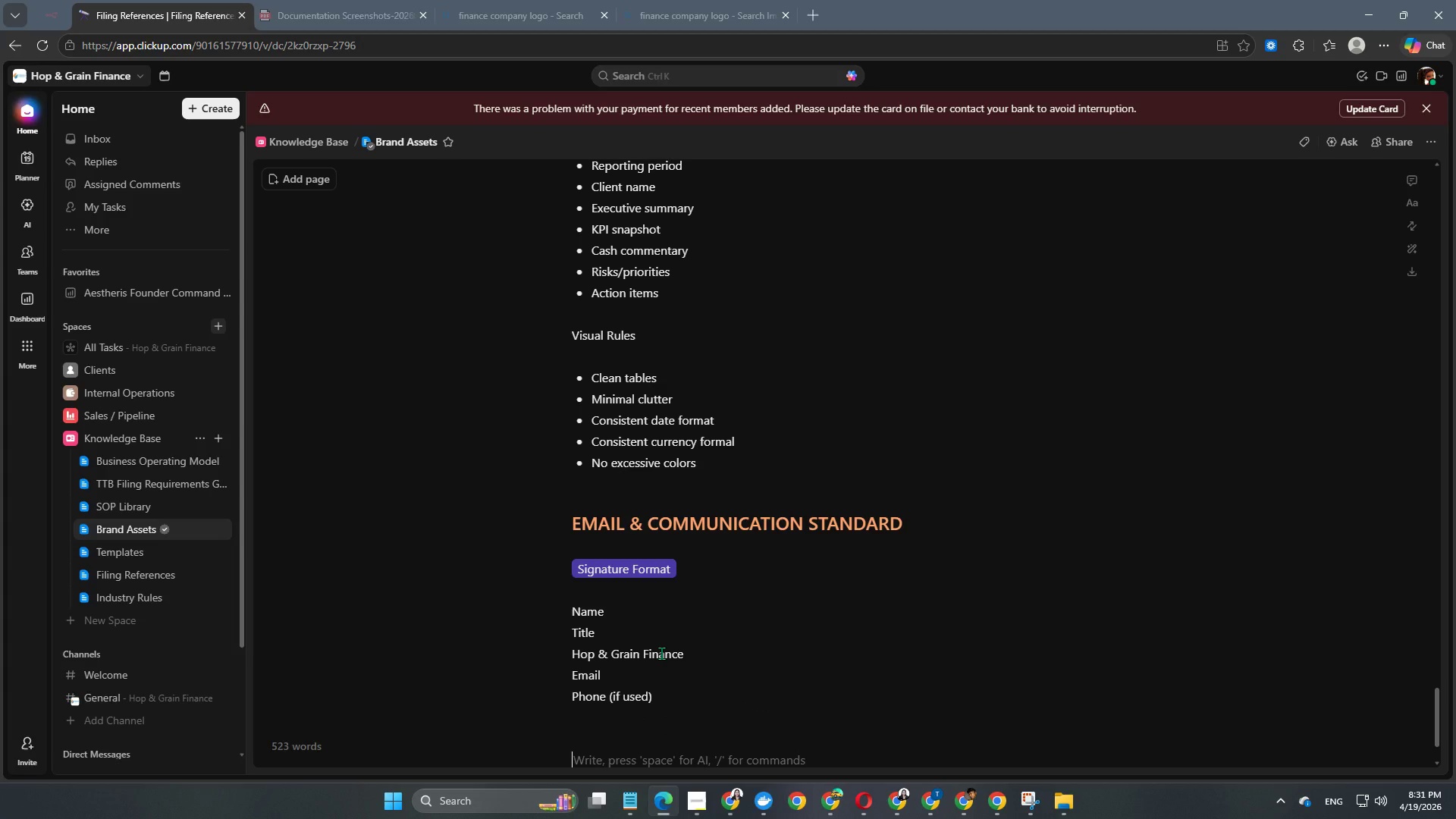 
scroll: coordinate [661, 653], scroll_direction: down, amount: 6.0
 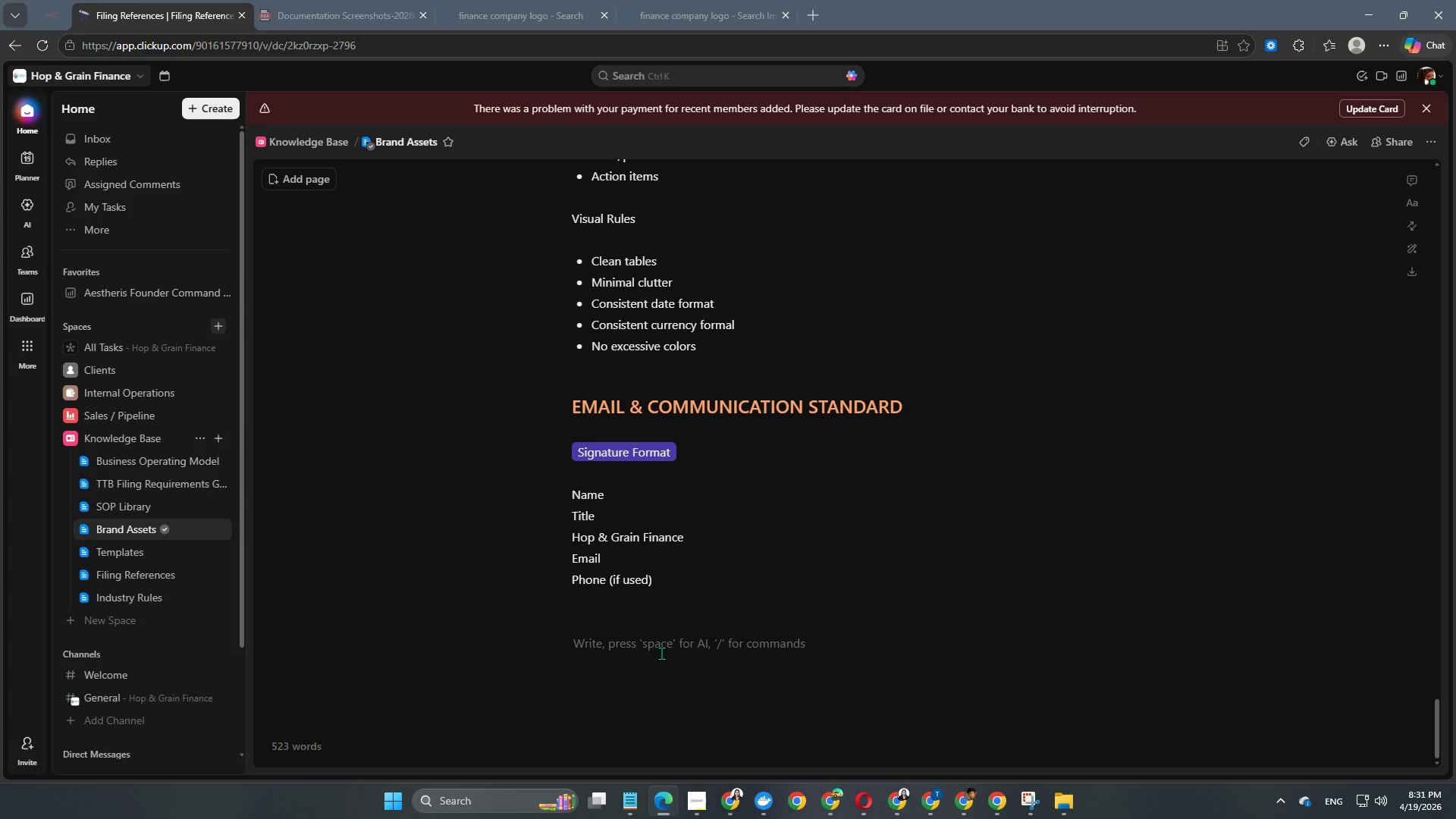 
key(Backspace)
type(Coo)
key(Backspace)
type(mmunication Prini)
key(Backspace)
type(ciples)
 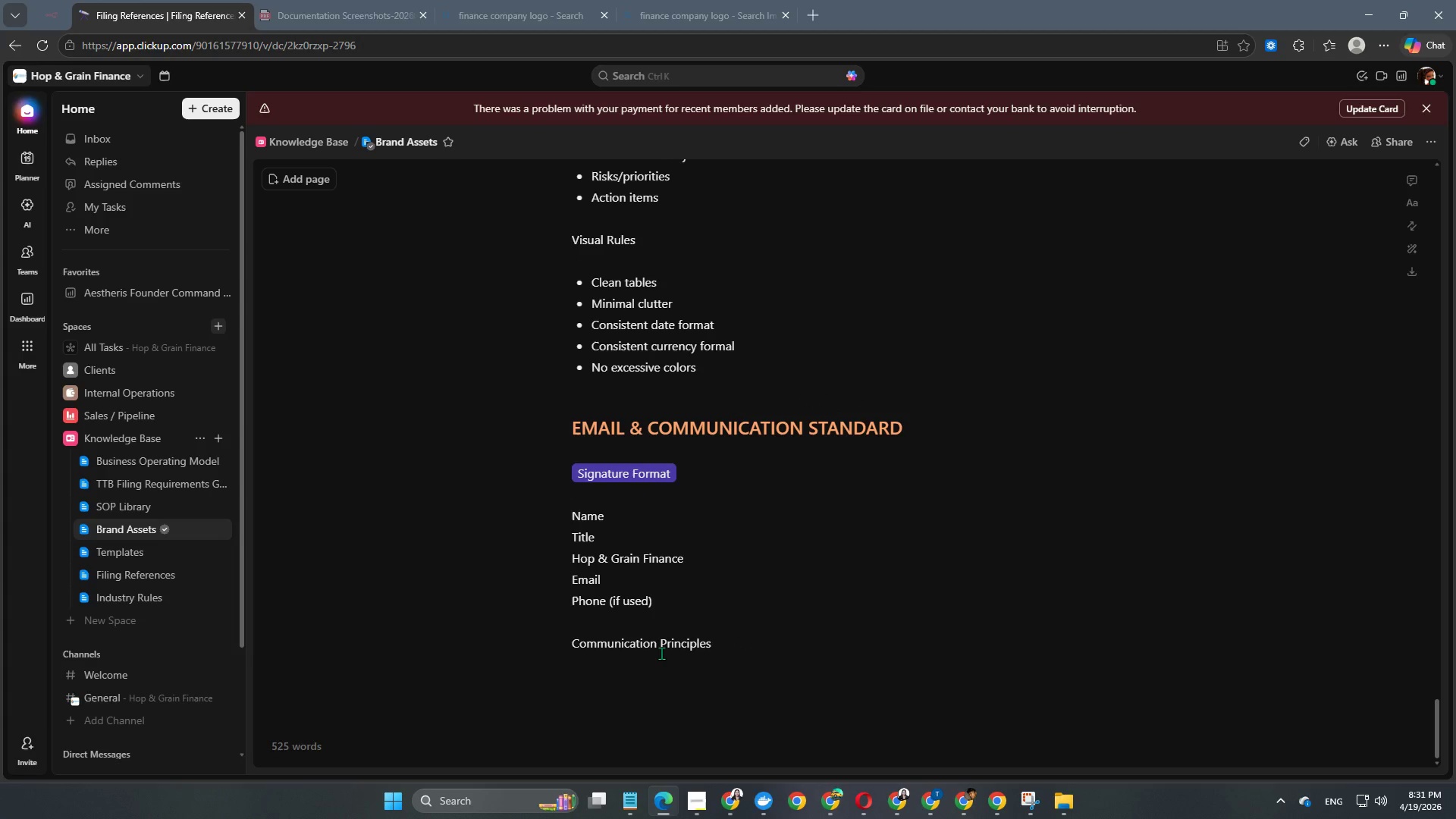 
key(Enter)
 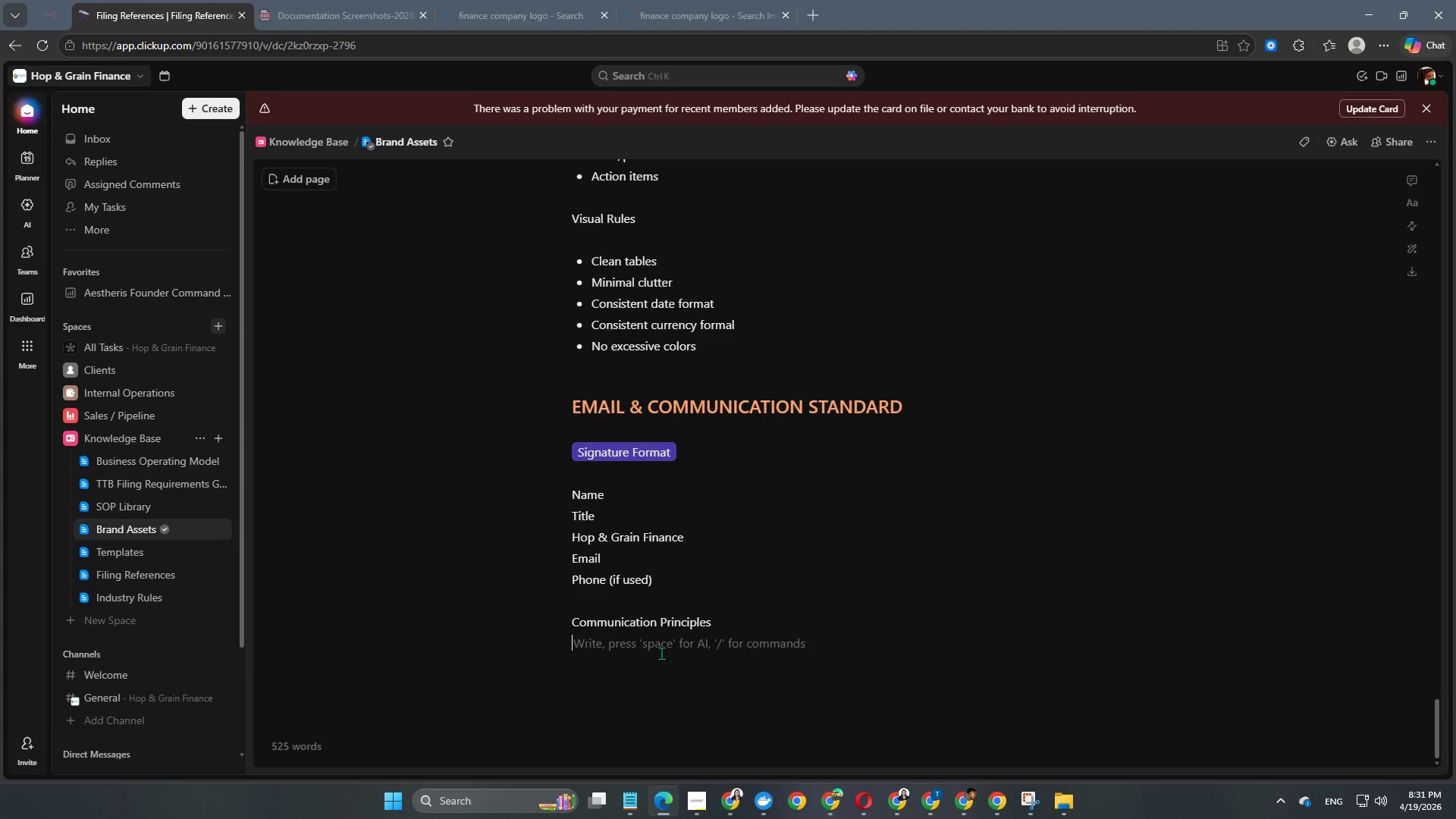 
key(Enter)
 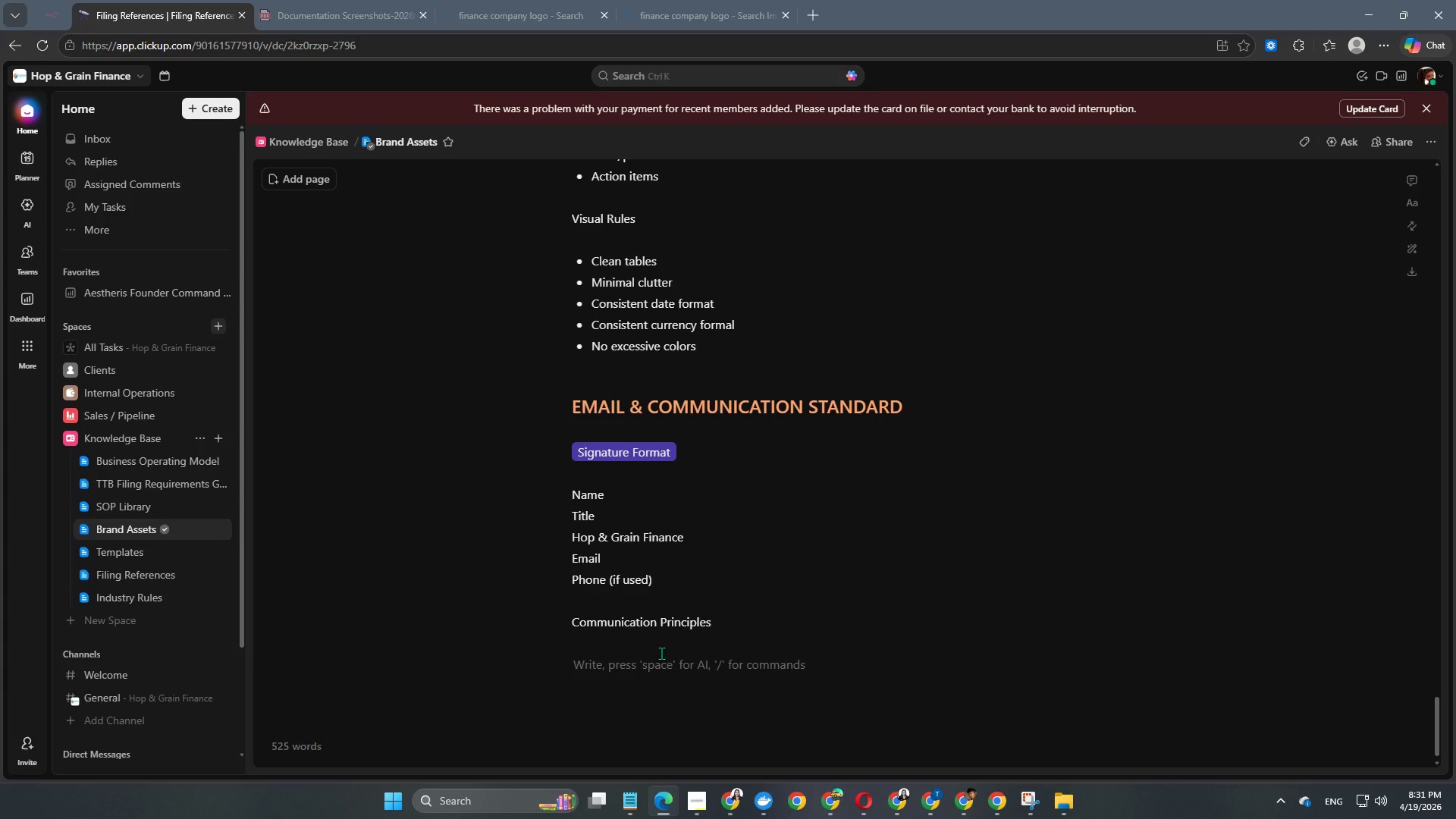 
key(Minus)
 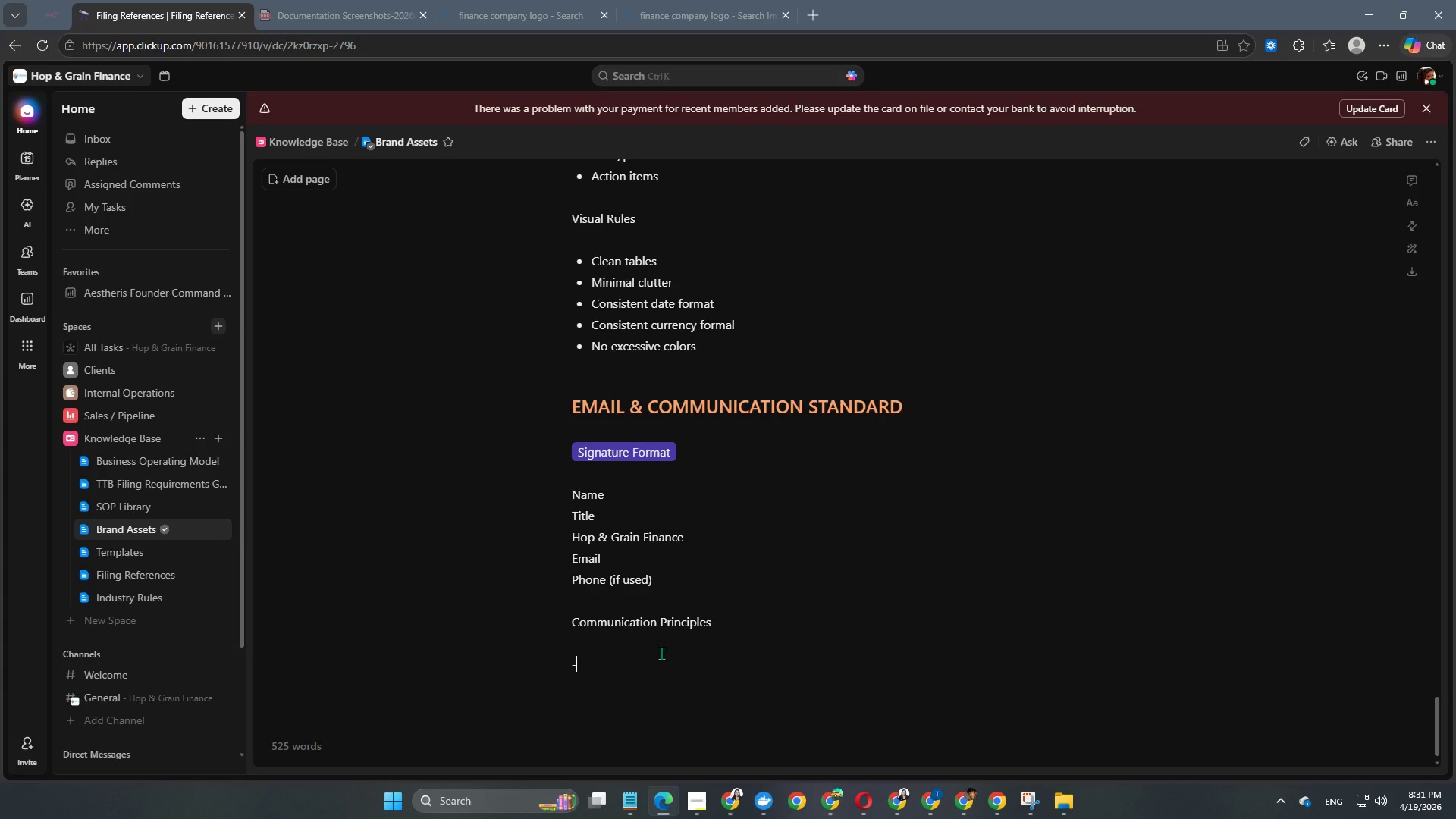 
key(Space)
 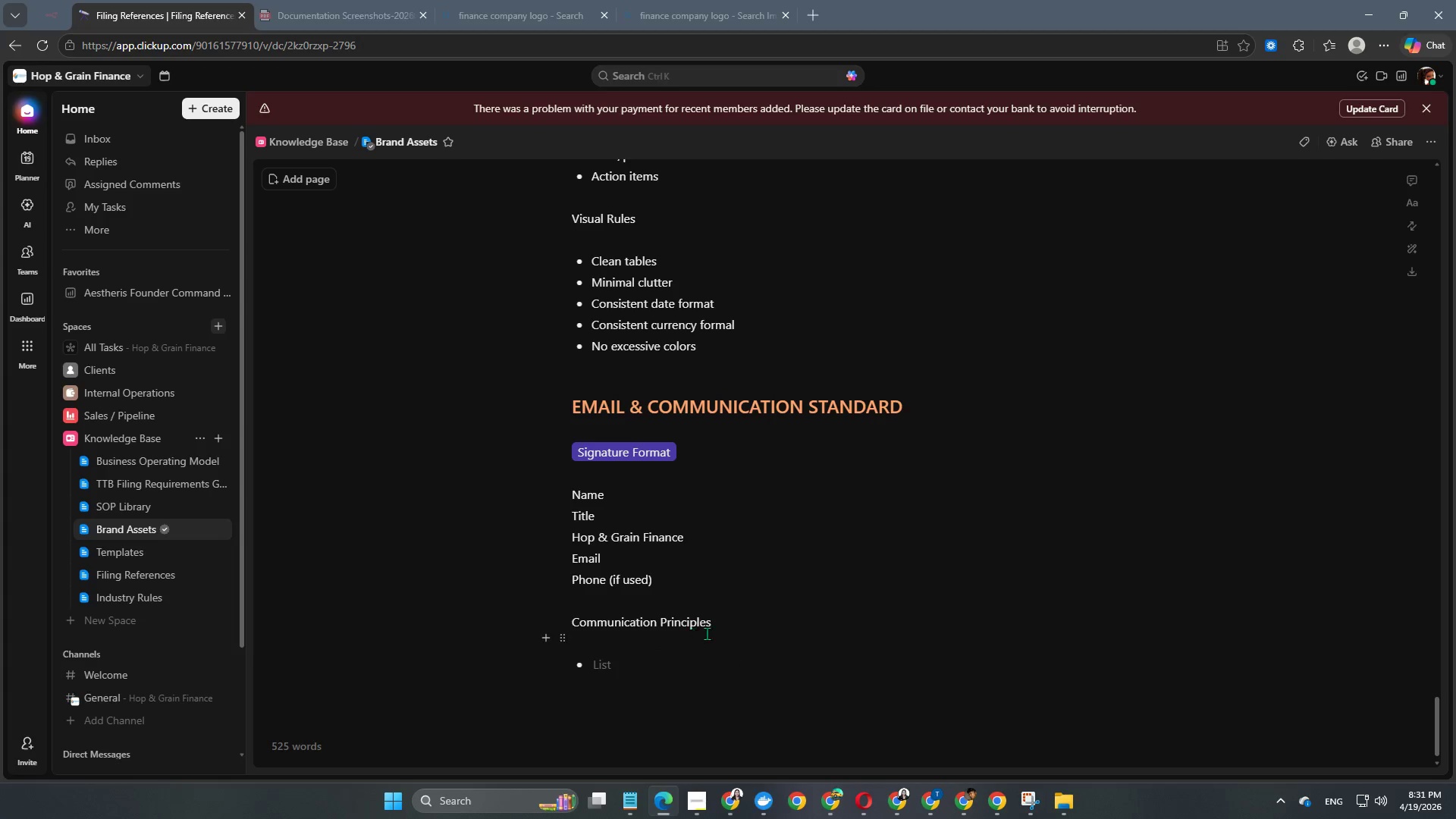 
left_click_drag(start_coordinate=[723, 620], to_coordinate=[566, 626])
 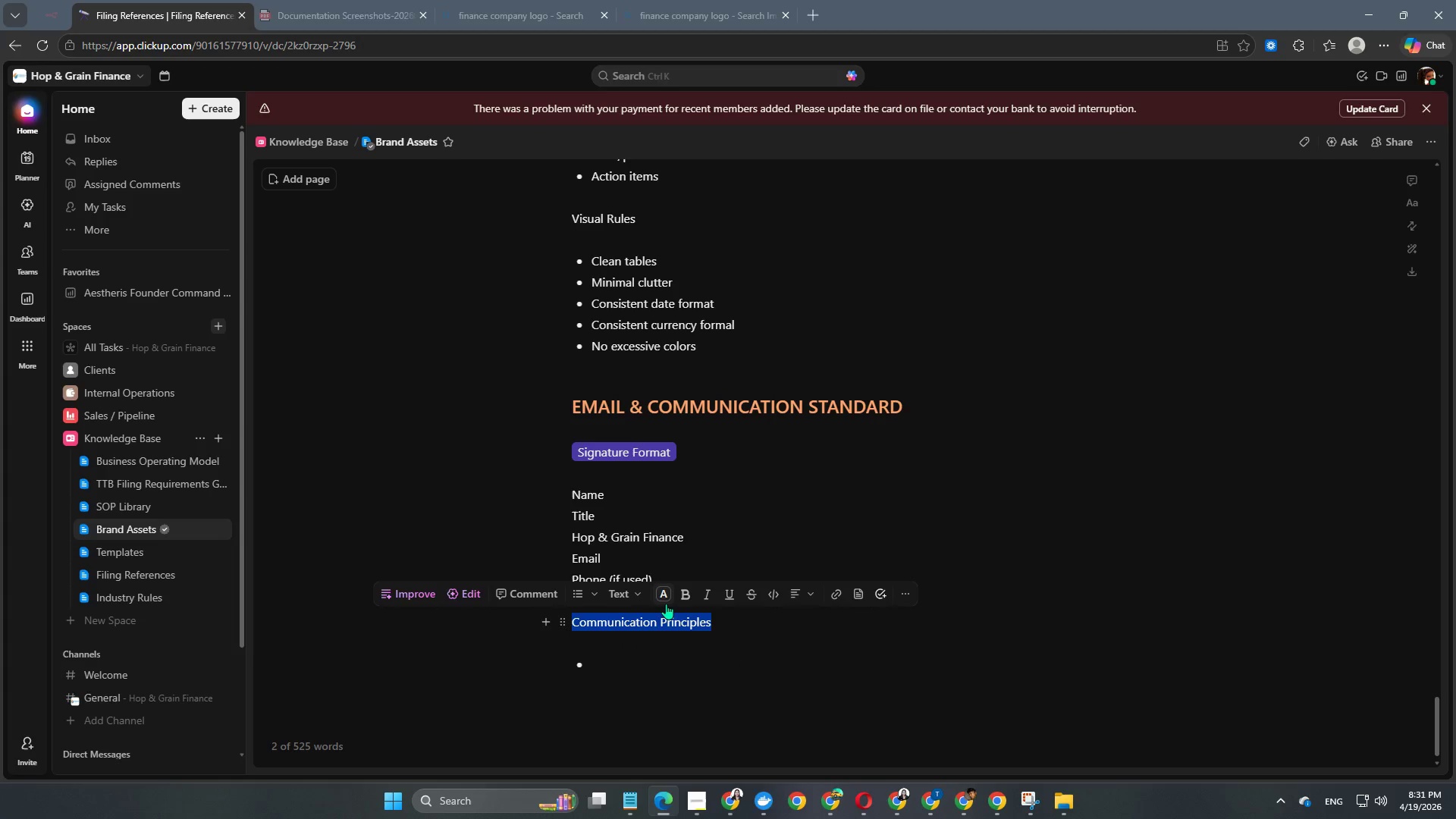 
left_click([666, 598])
 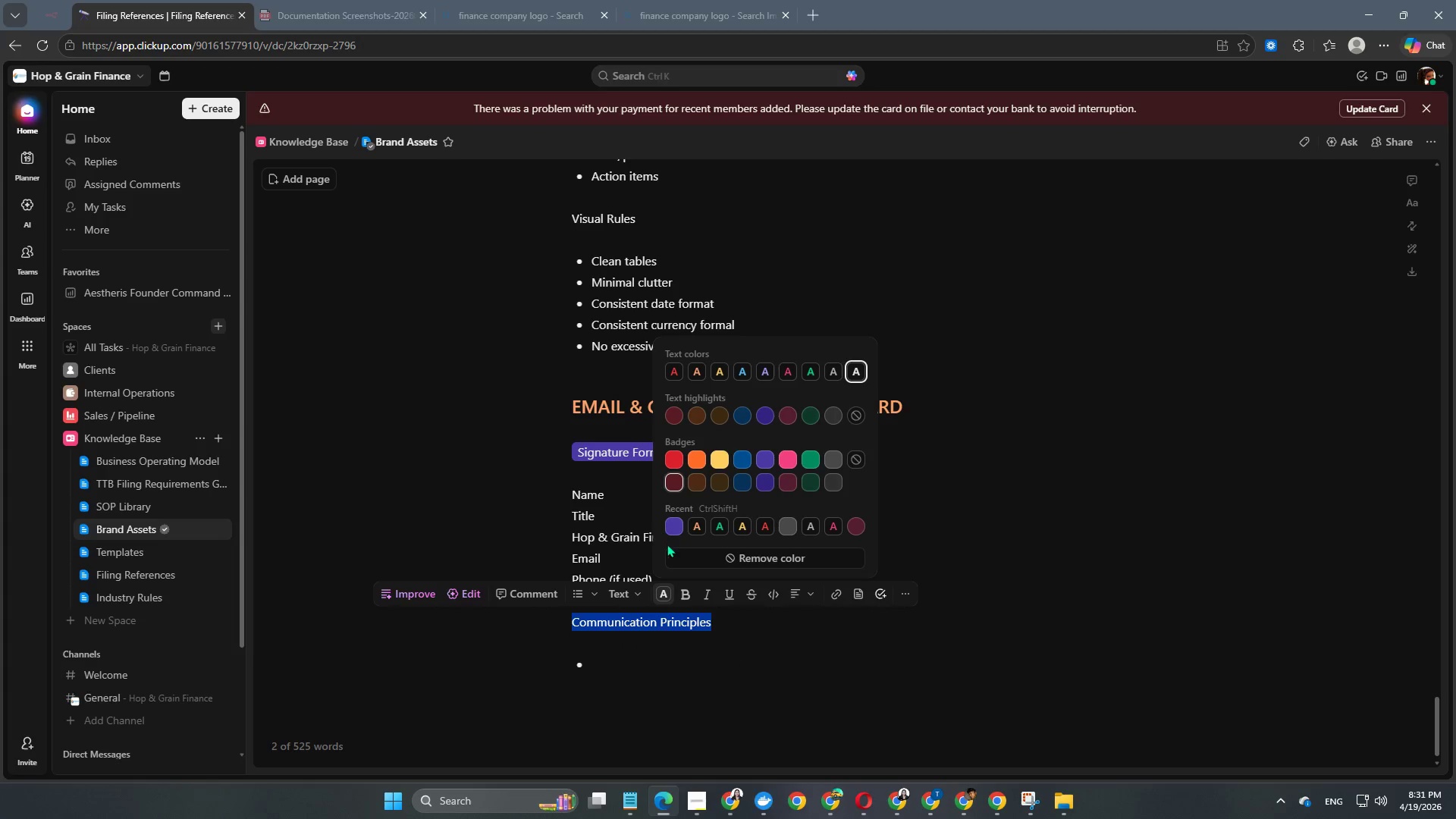 
left_click([673, 529])
 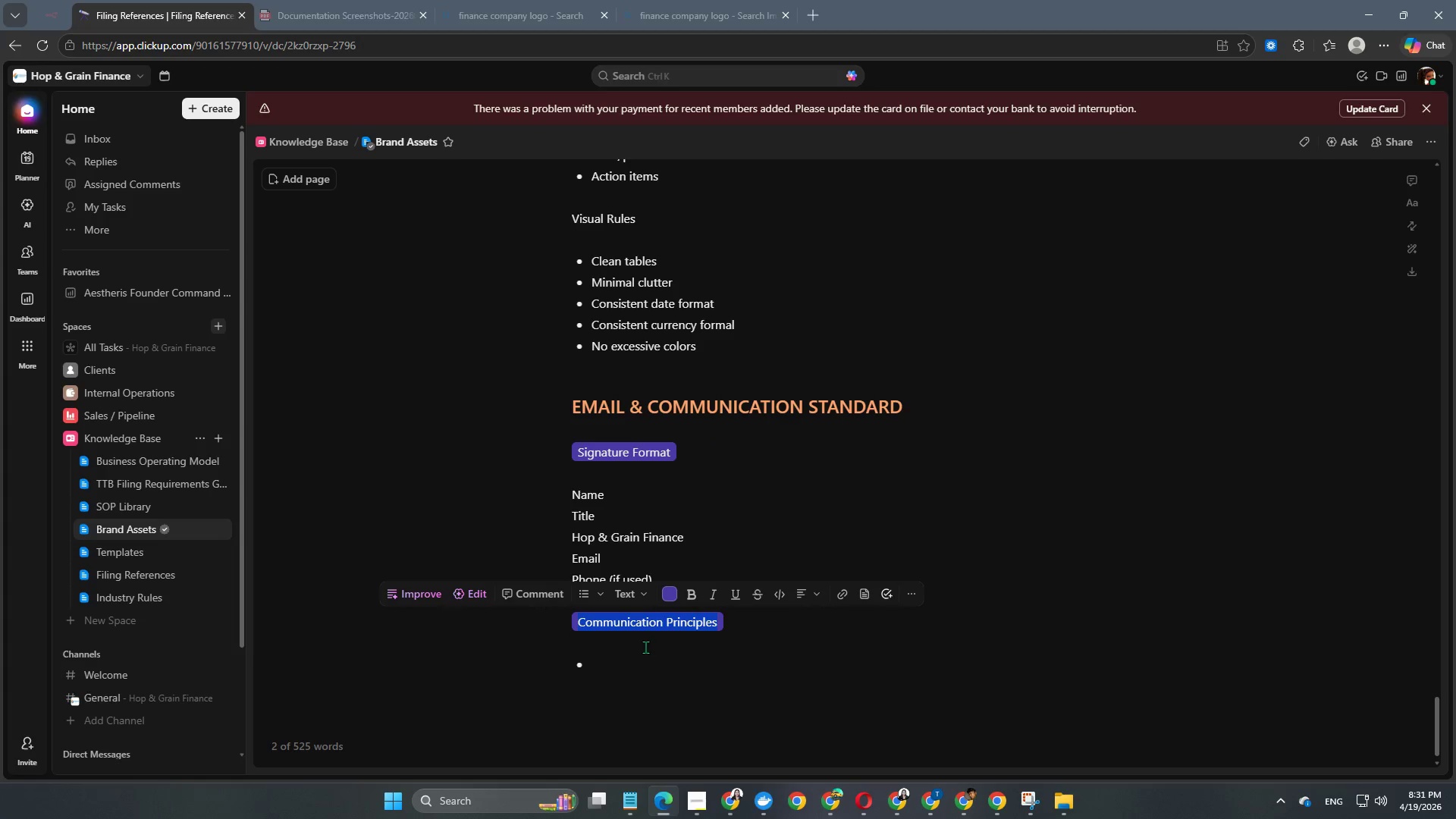 
left_click([639, 667])
 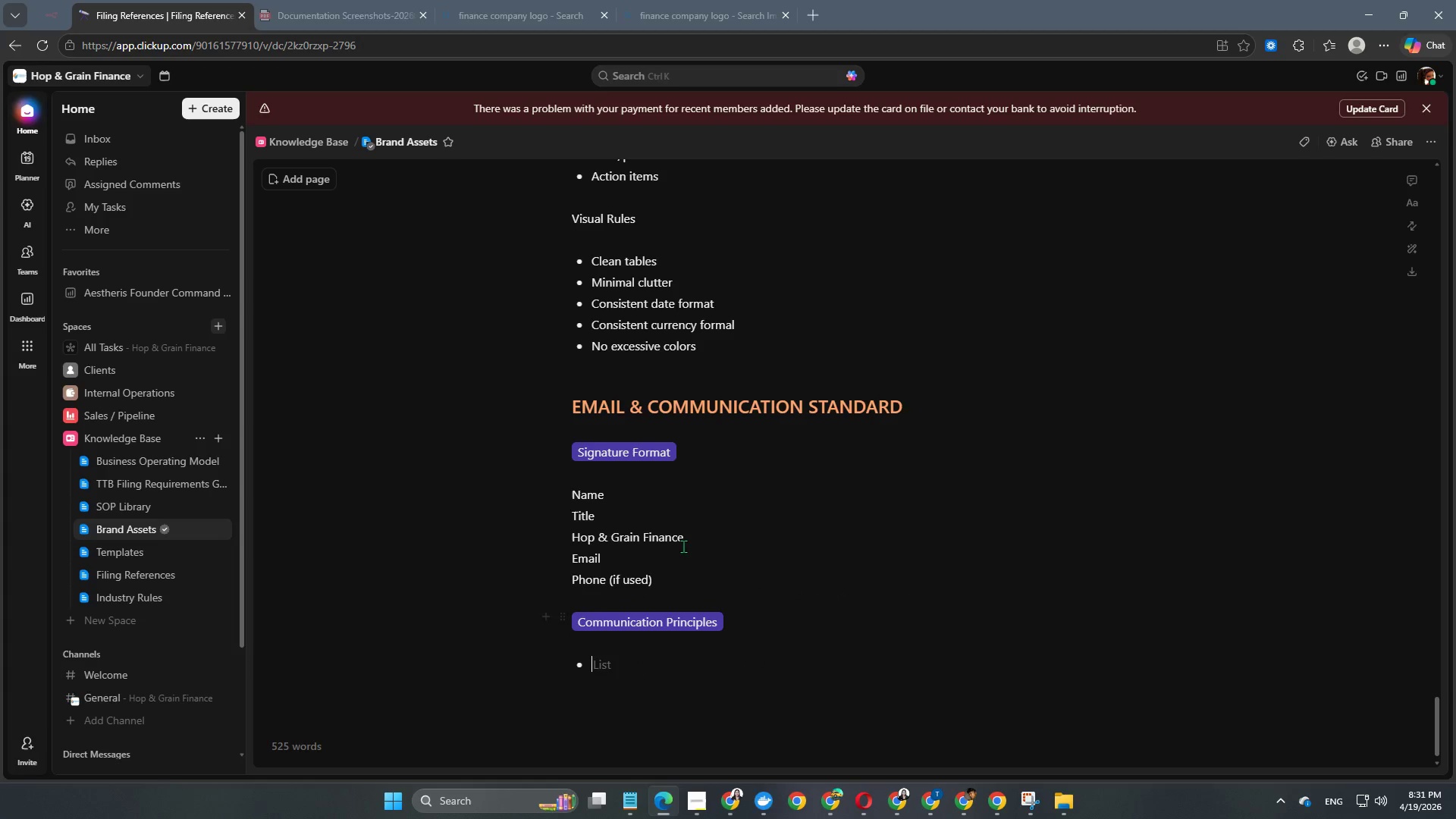 
scroll: coordinate [727, 468], scroll_direction: down, amount: 5.0
 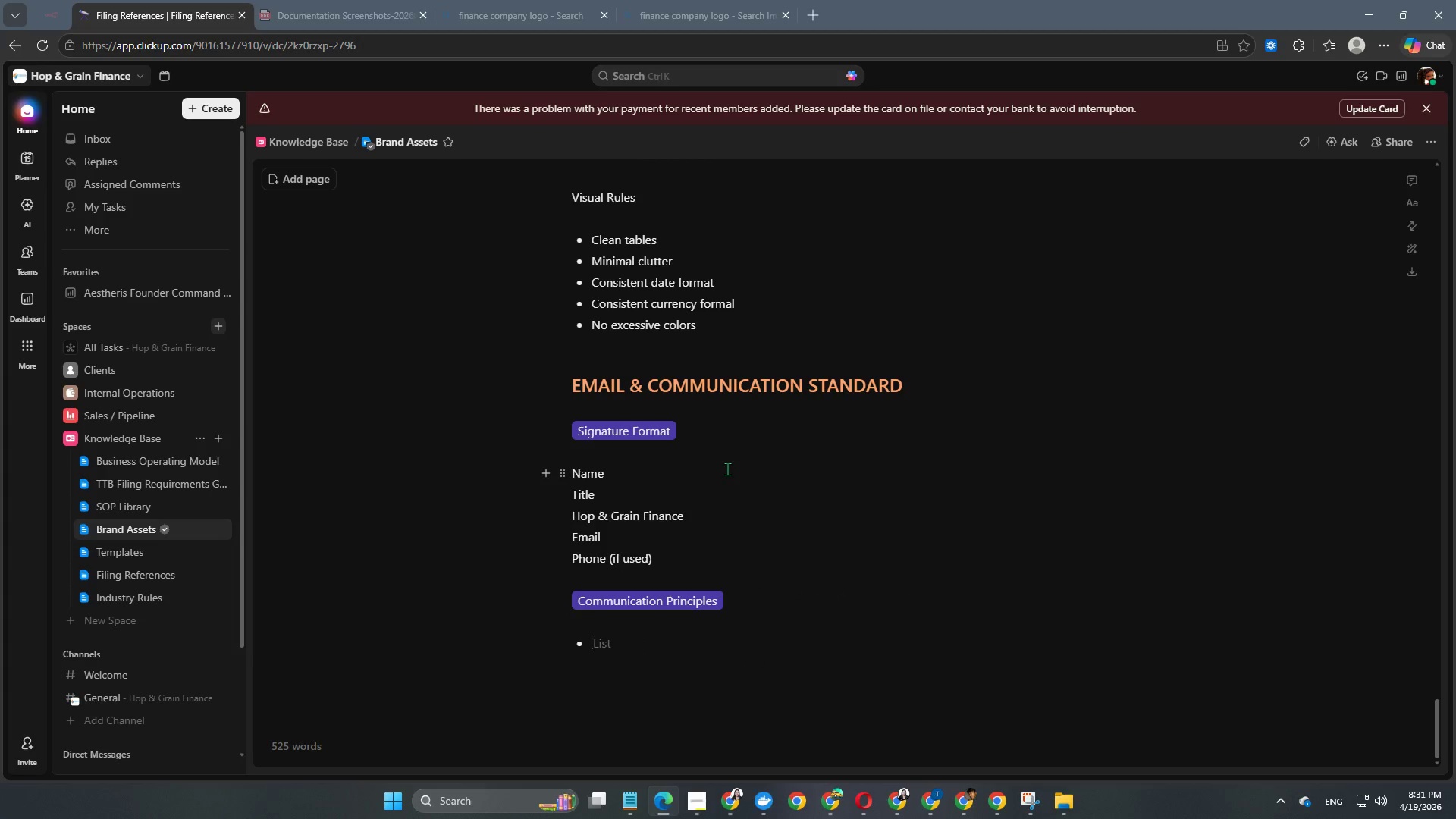 
type(Timely)
 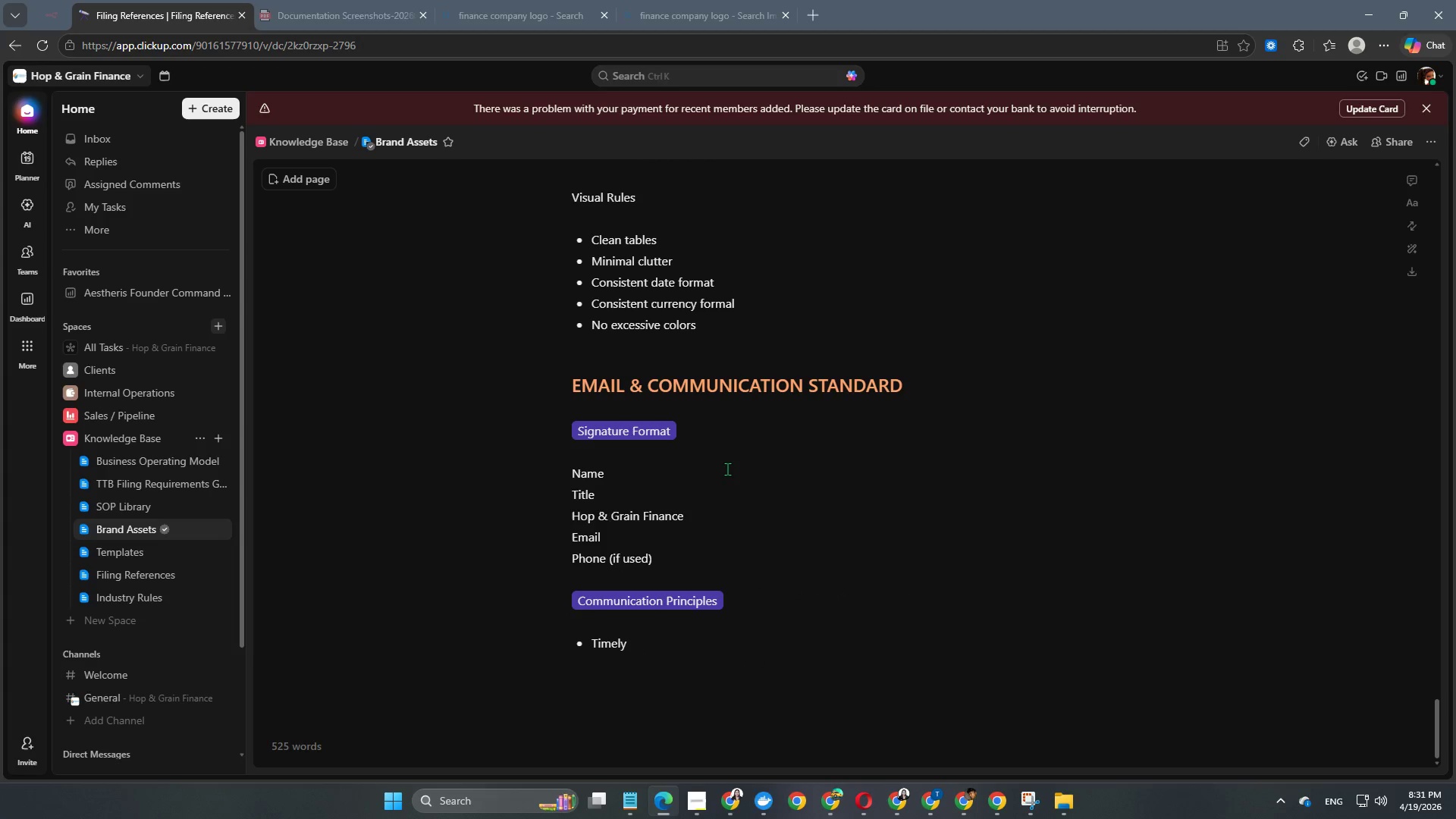 
key(Enter)
 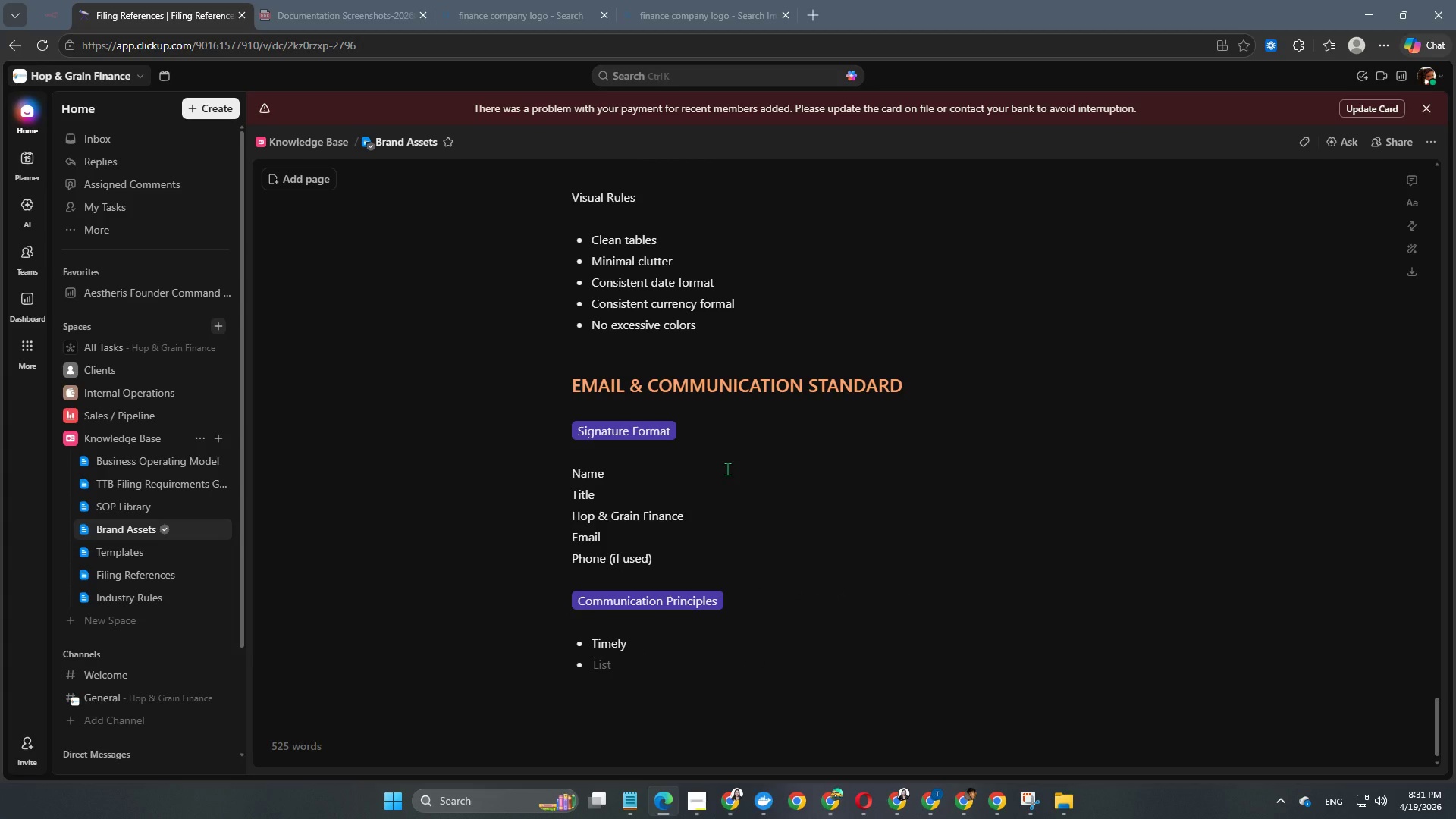 
type(Proce)
key(Backspace)
key(Backspace)
type(fessional)
 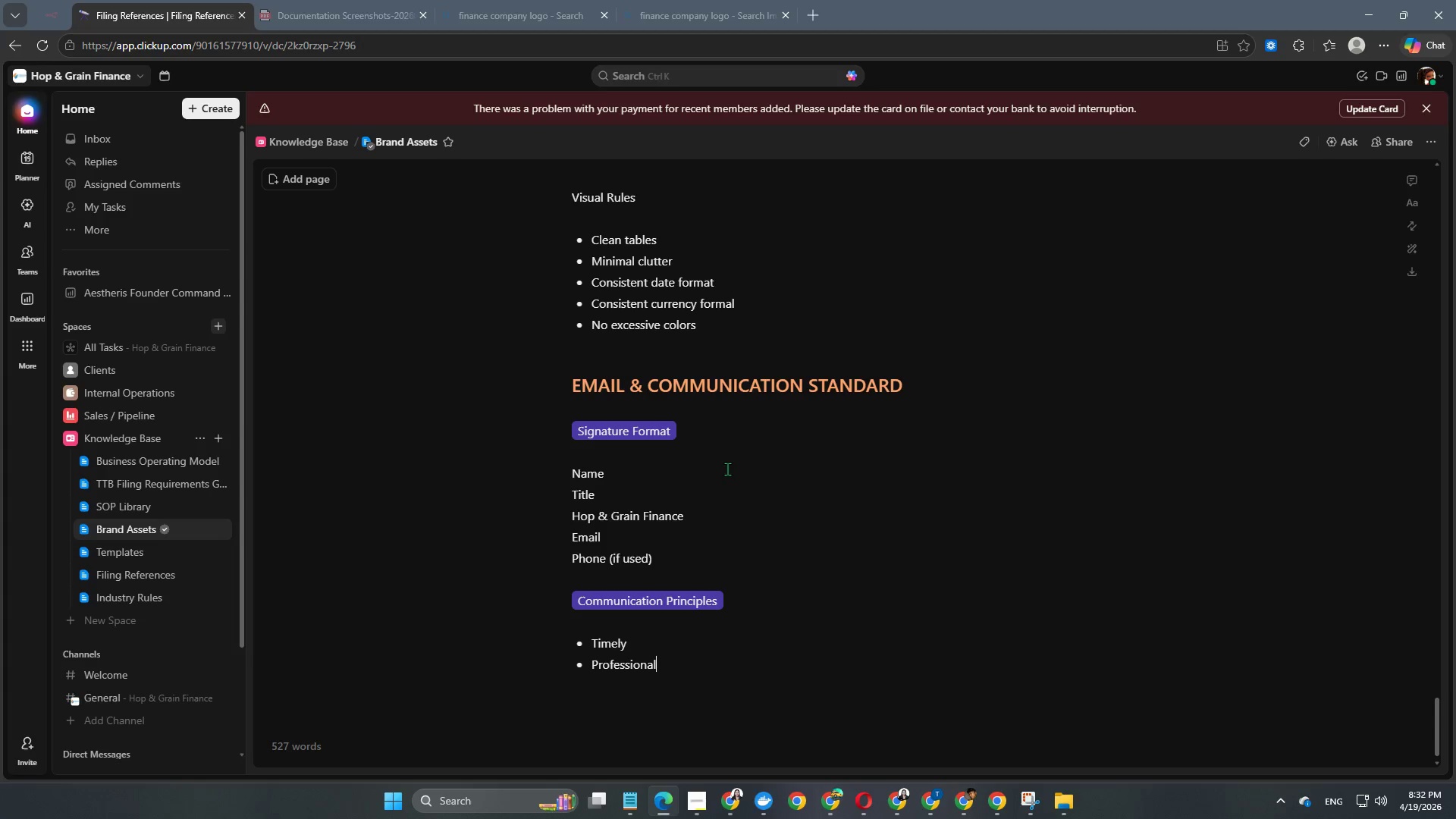 
key(Enter)
 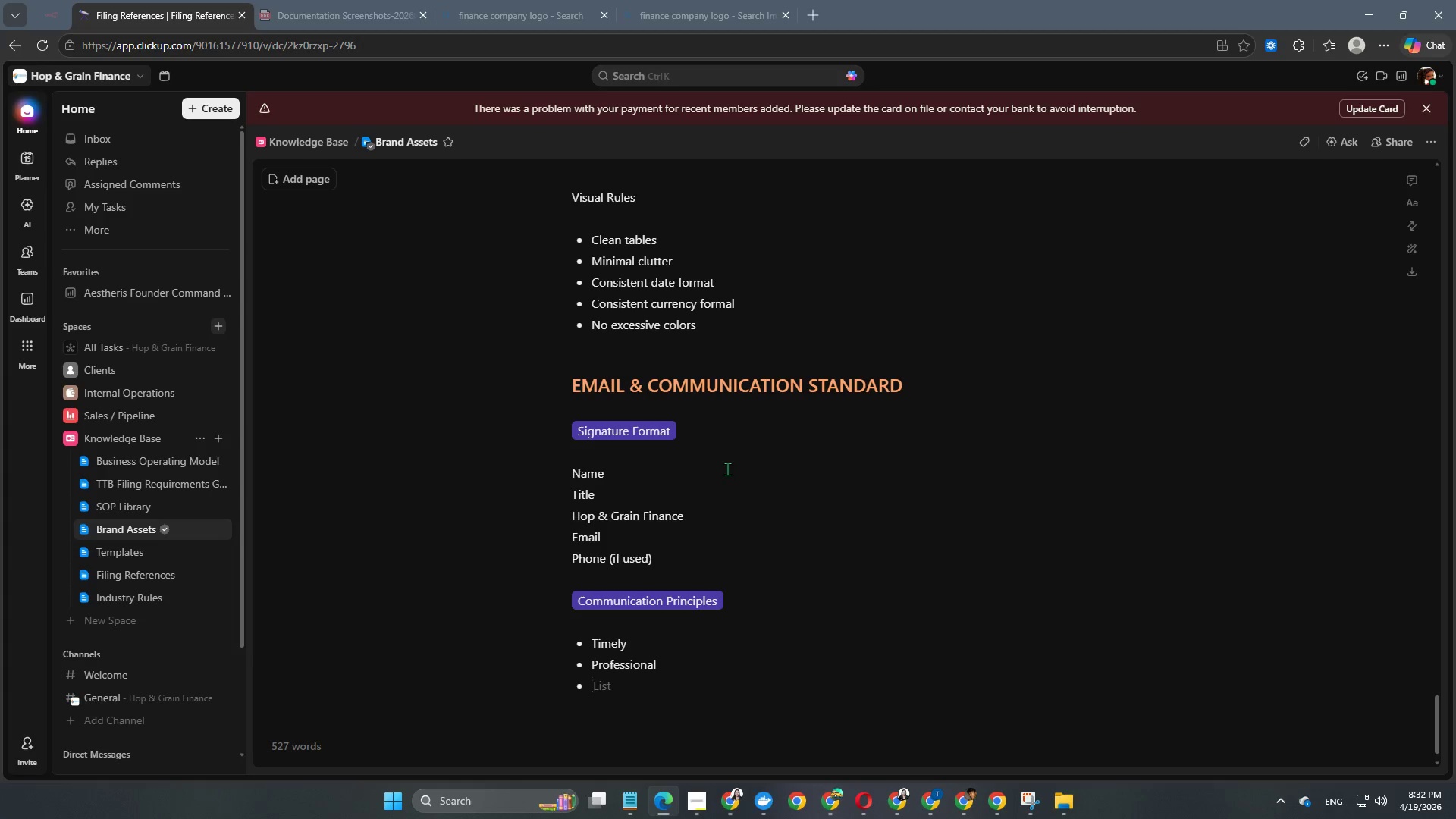 
type(Clear asks)
 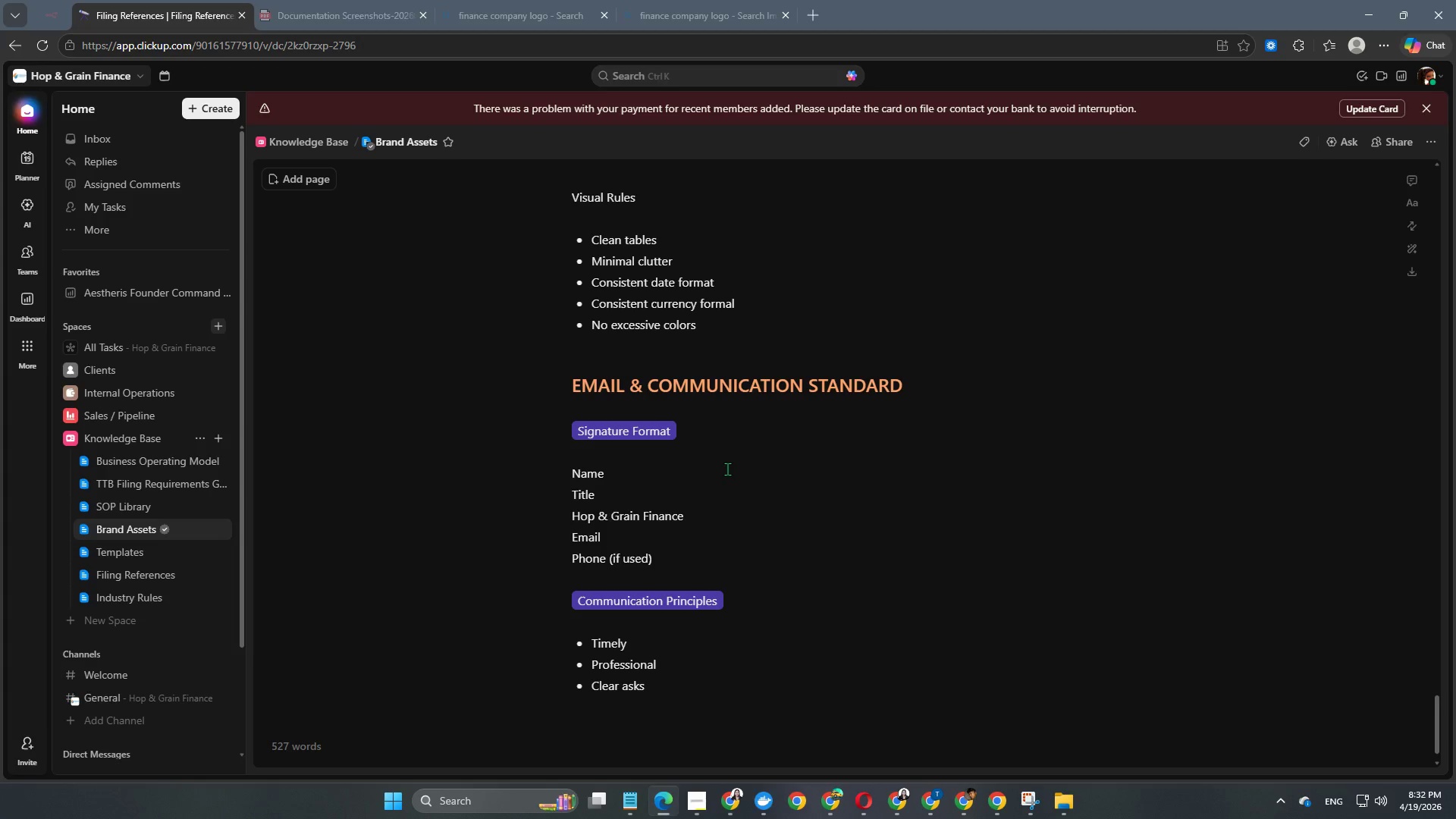 
key(Enter)
 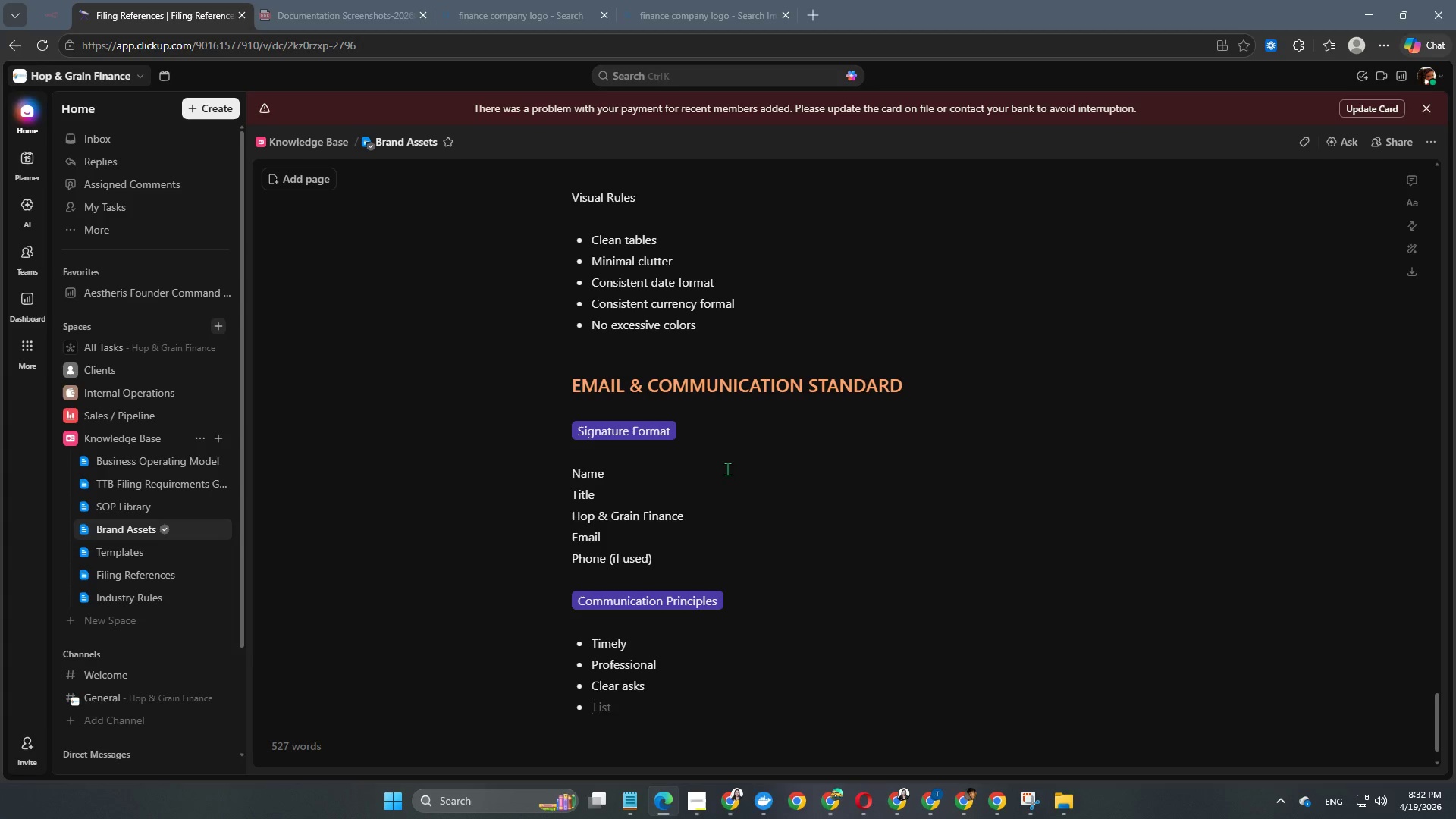 
type(Clear deadliens)
 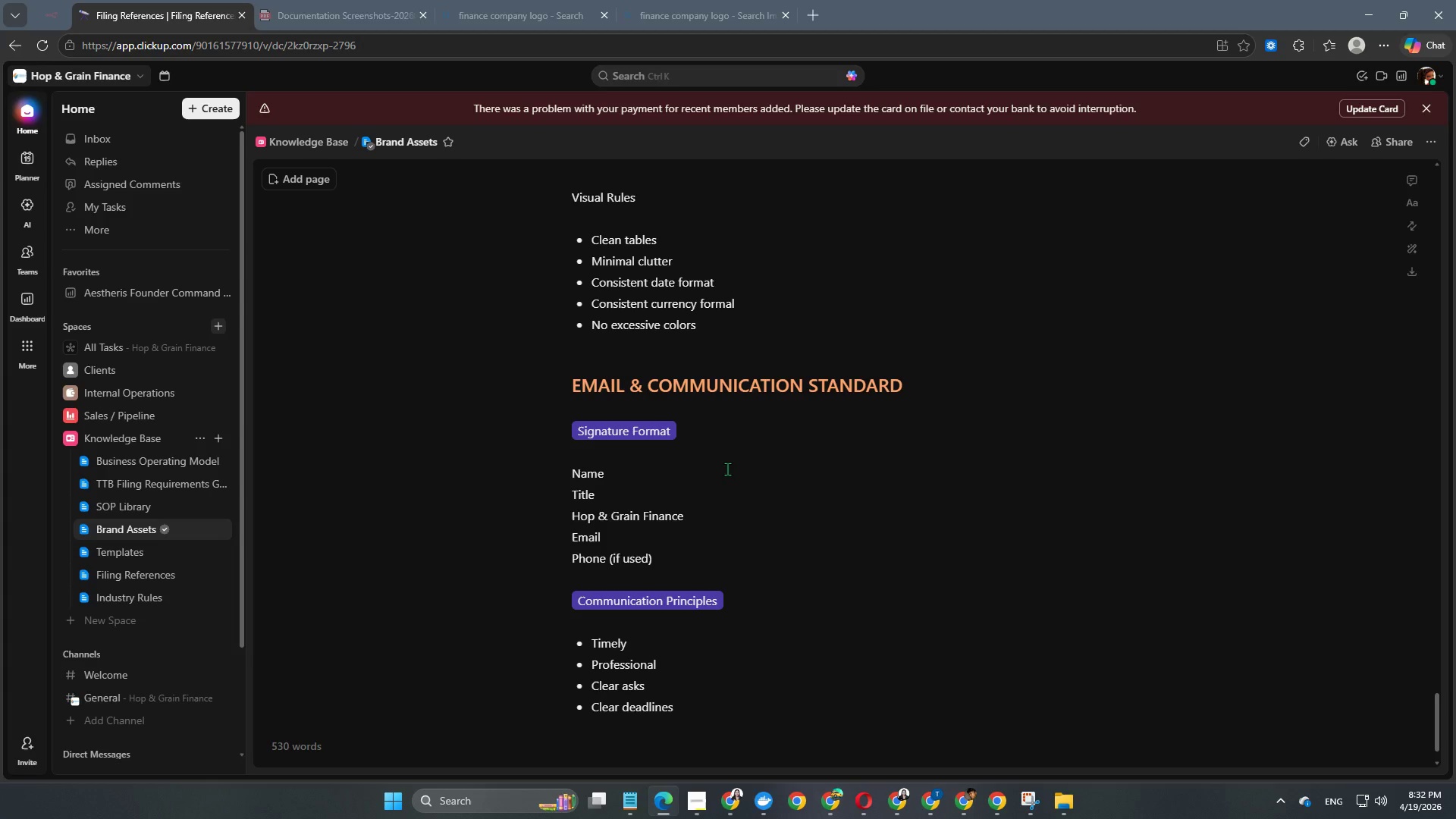 
key(Enter)
 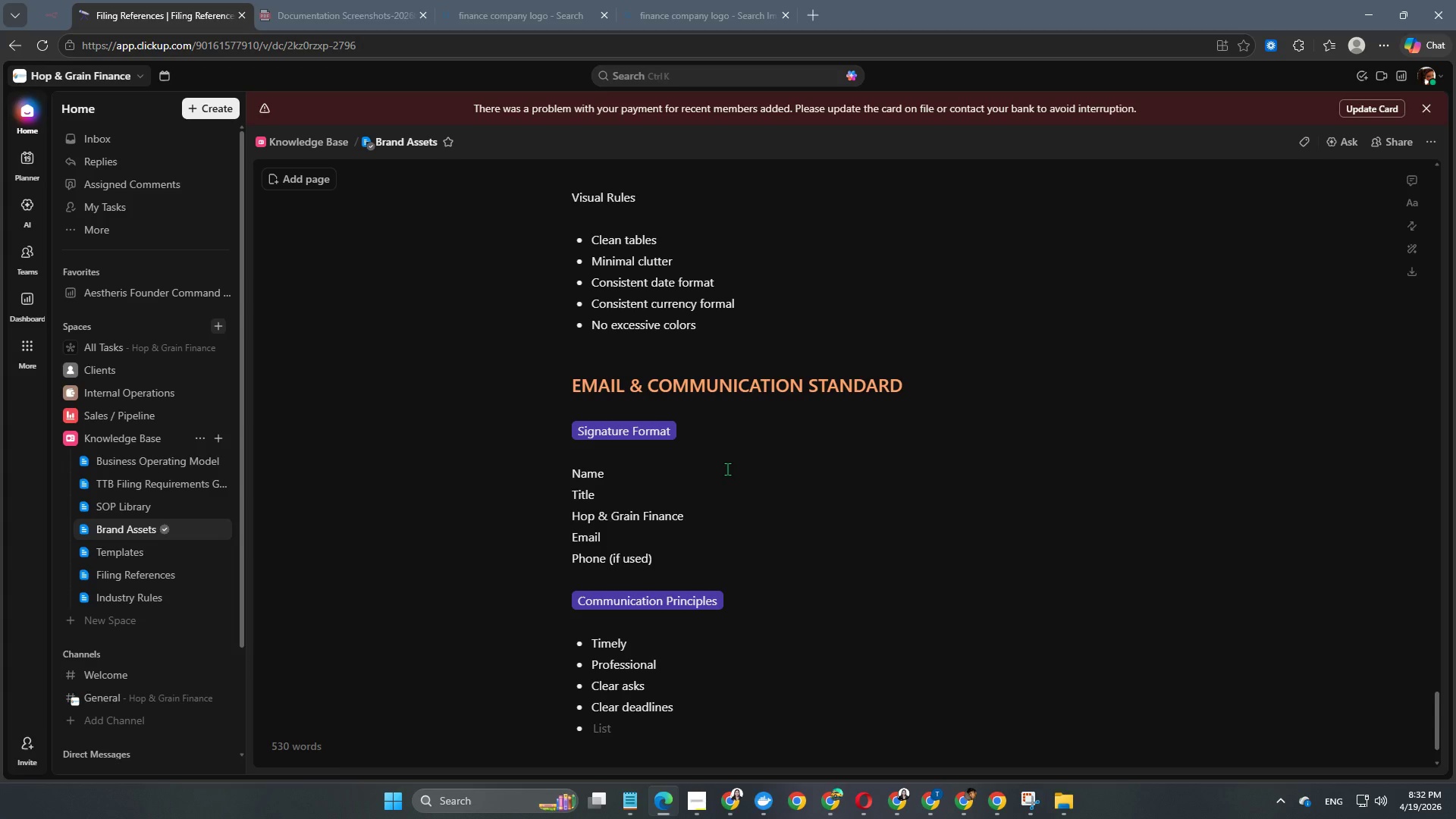 
type(No unnecessary complexity)
 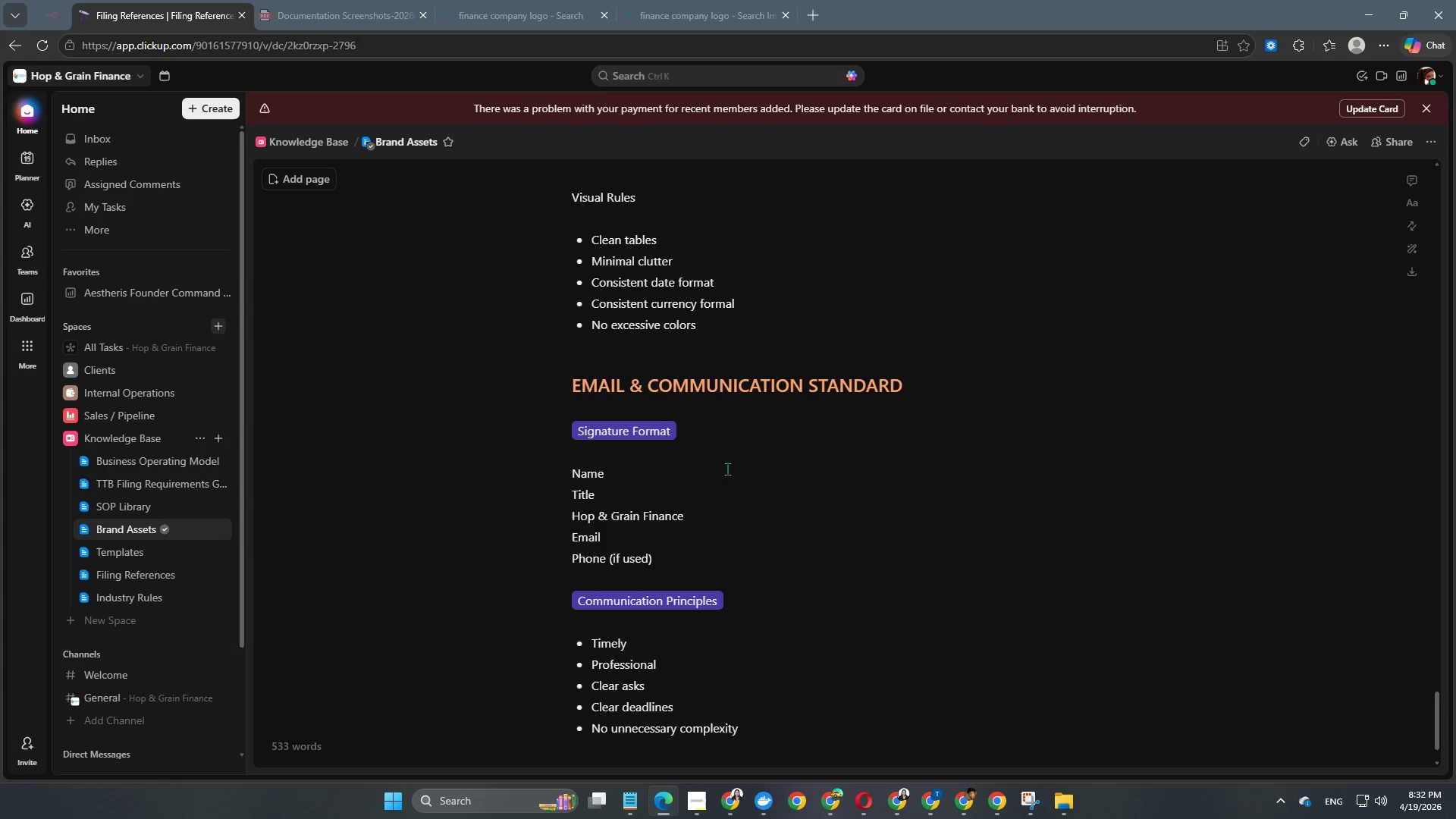 
key(Enter)
 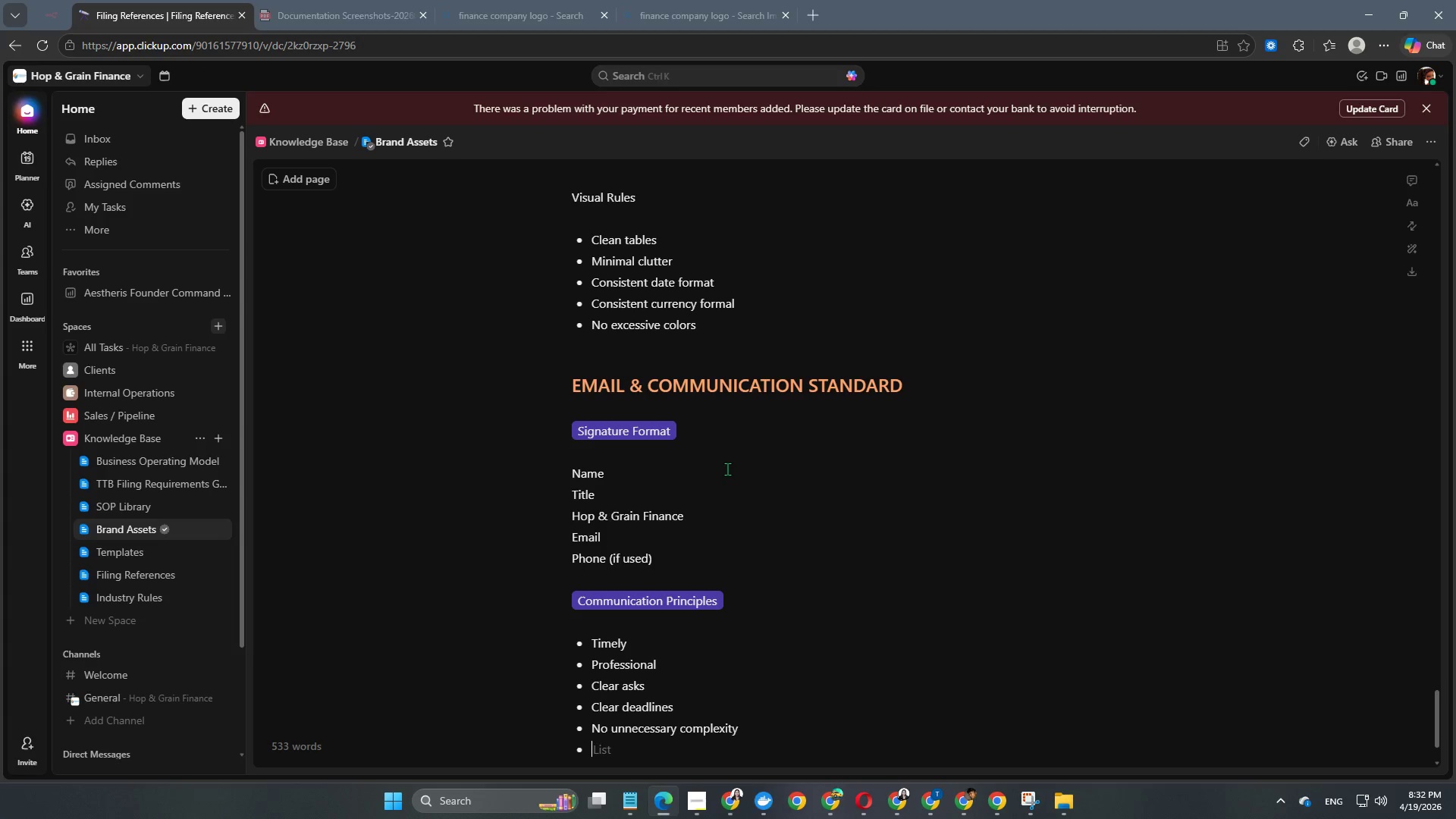 
key(Enter)
 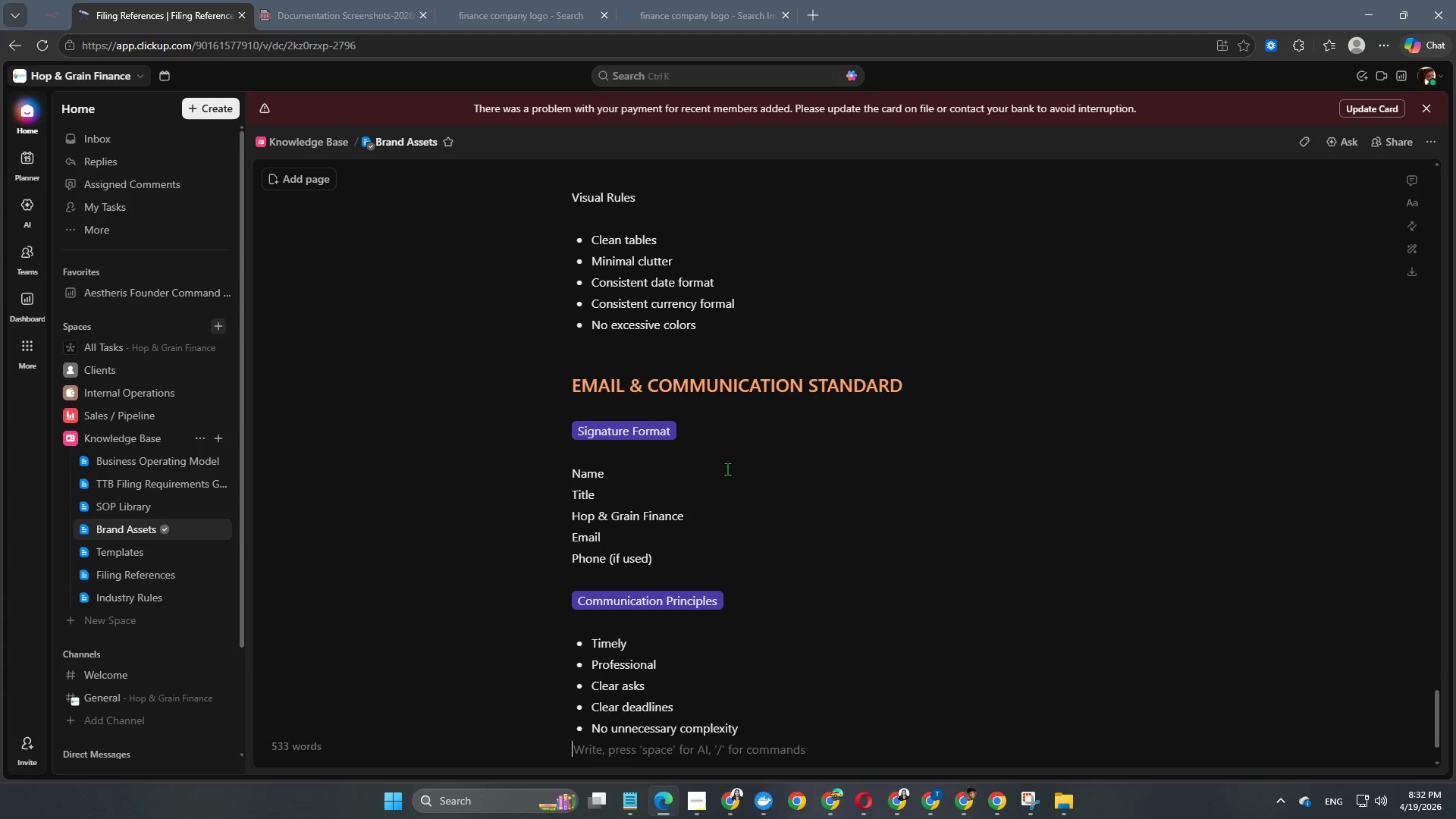 
key(Enter)
 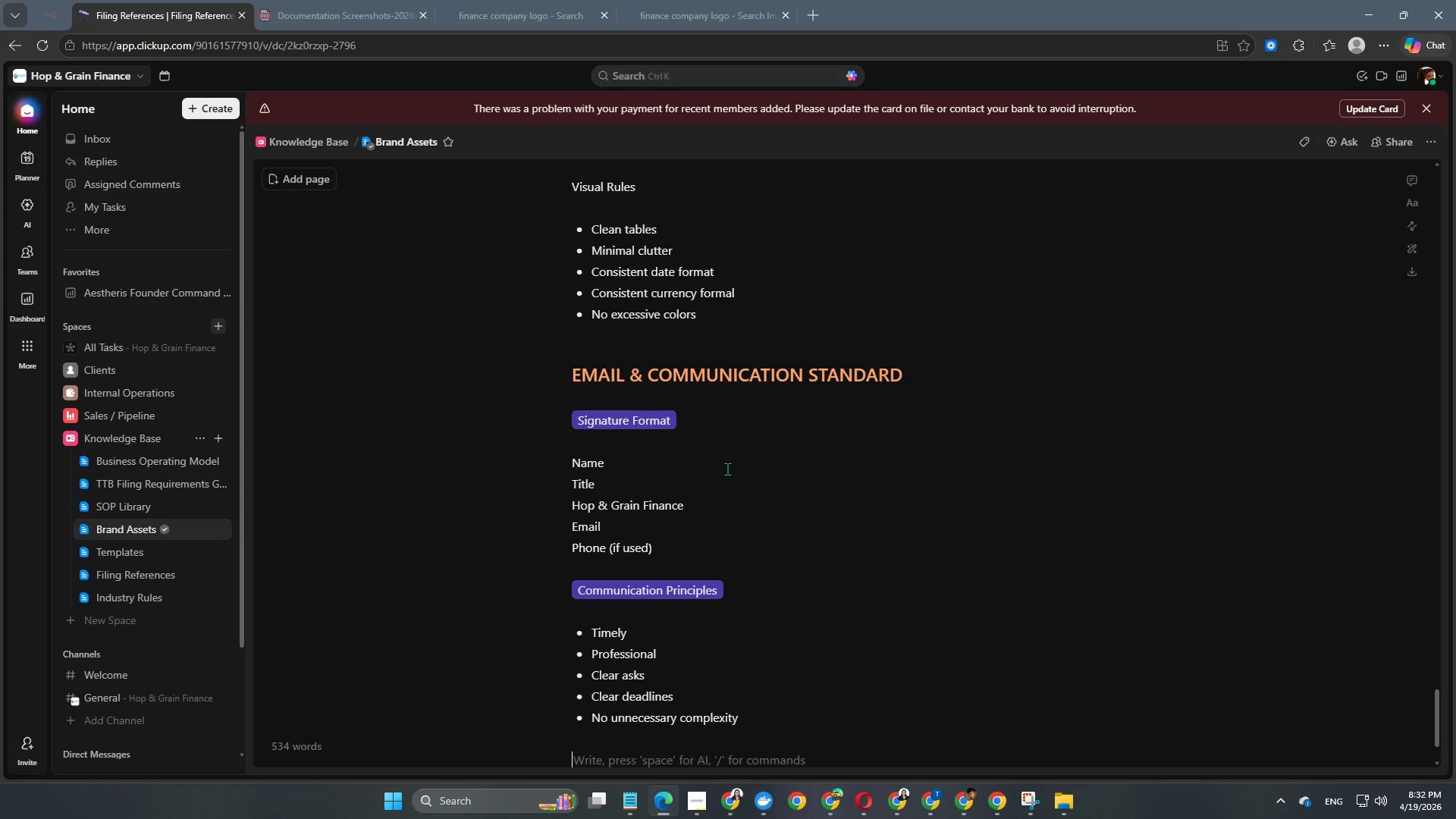 
scroll: coordinate [727, 469], scroll_direction: down, amount: 6.0
 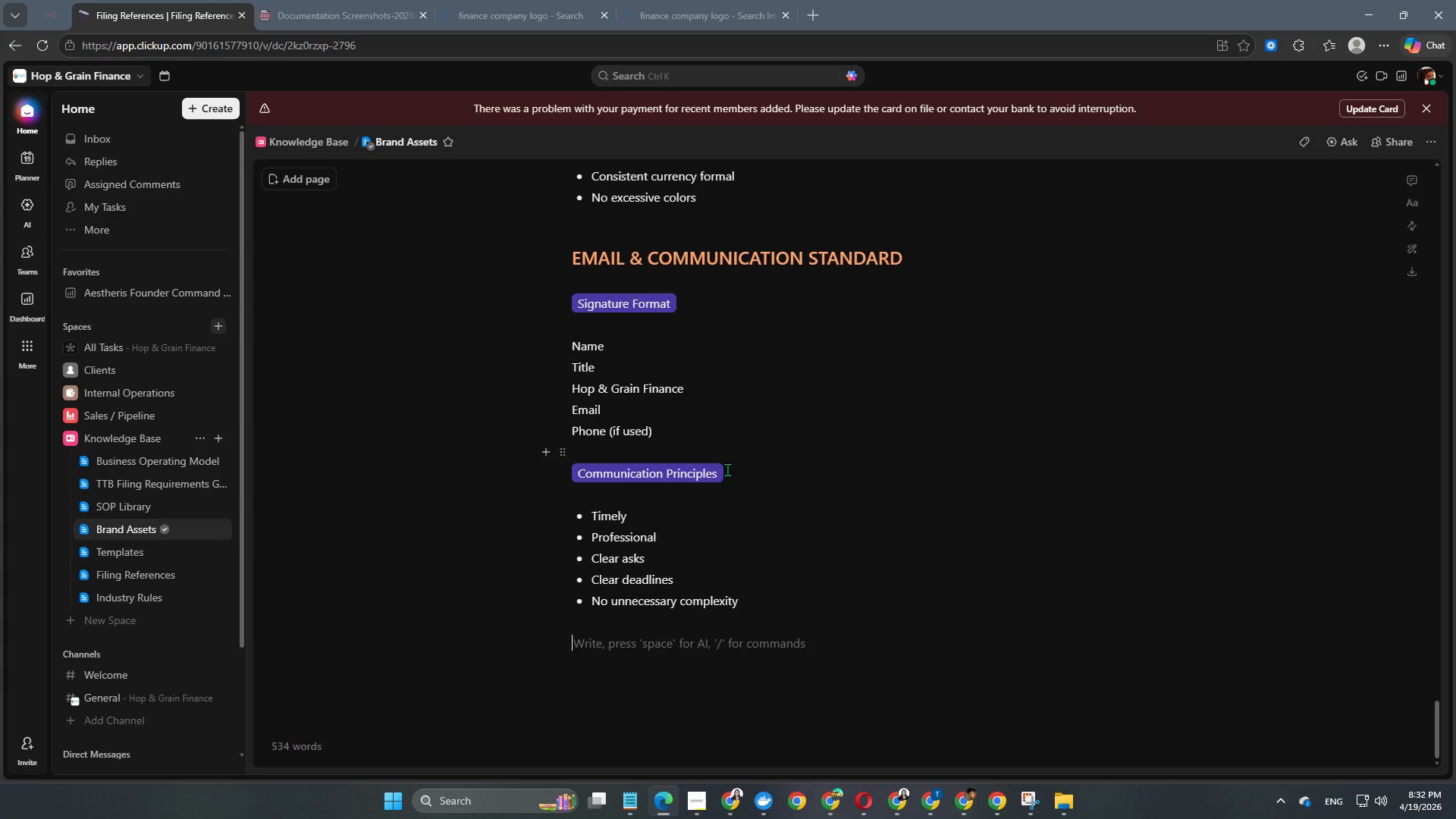 
wait(8.43)
 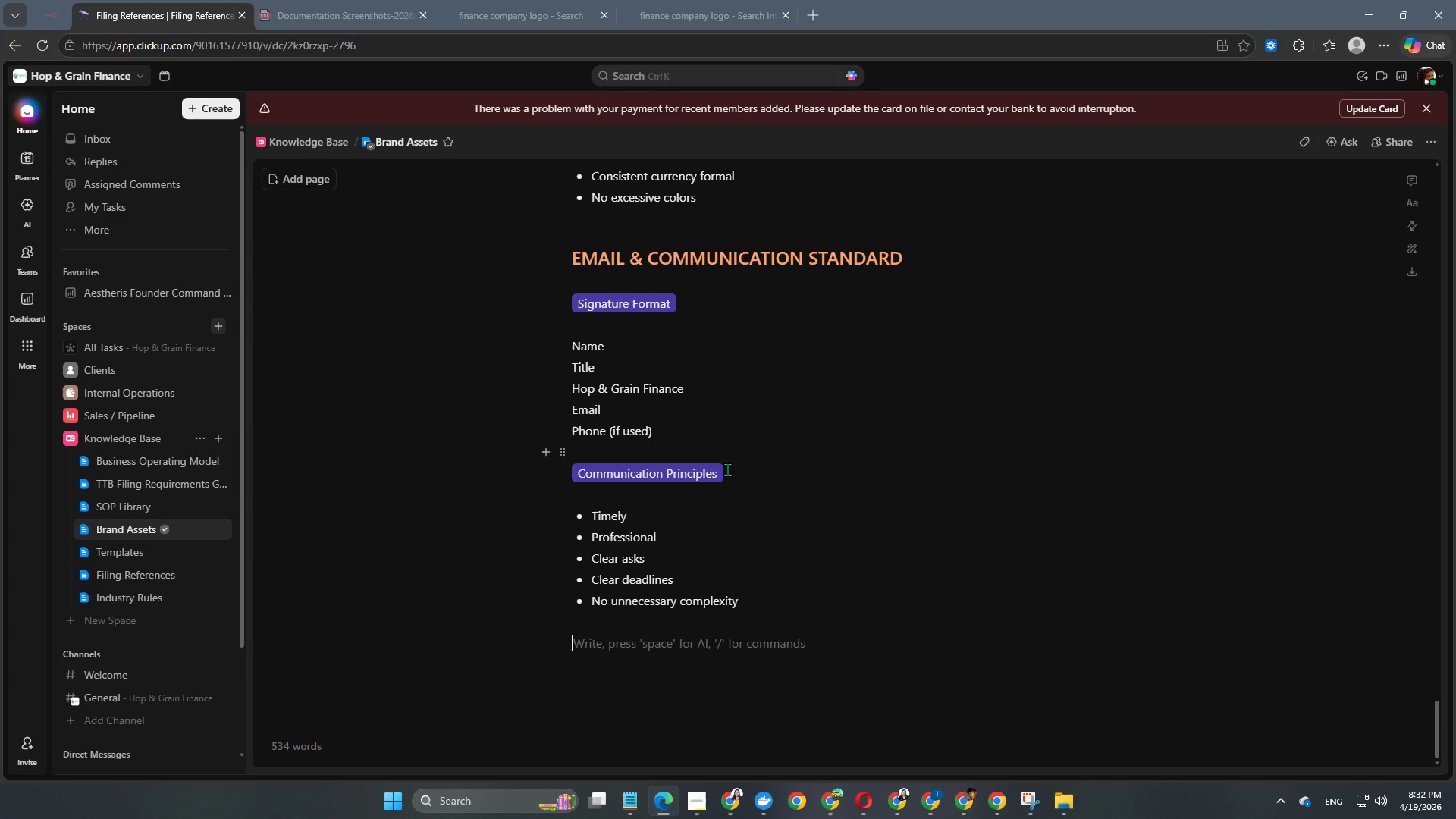 
scroll: coordinate [748, 460], scroll_direction: down, amount: 3.0
 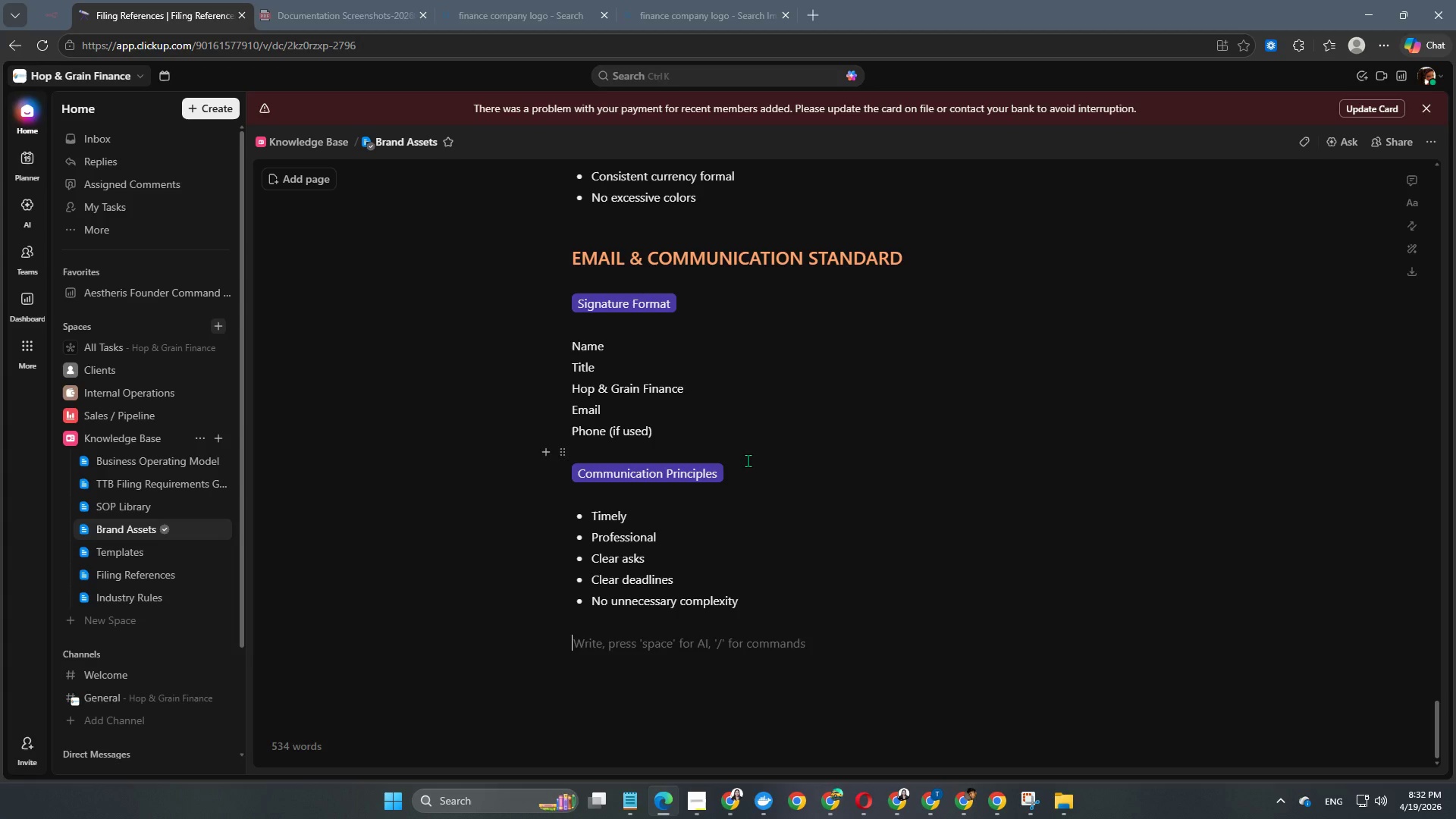 
key(Enter)
 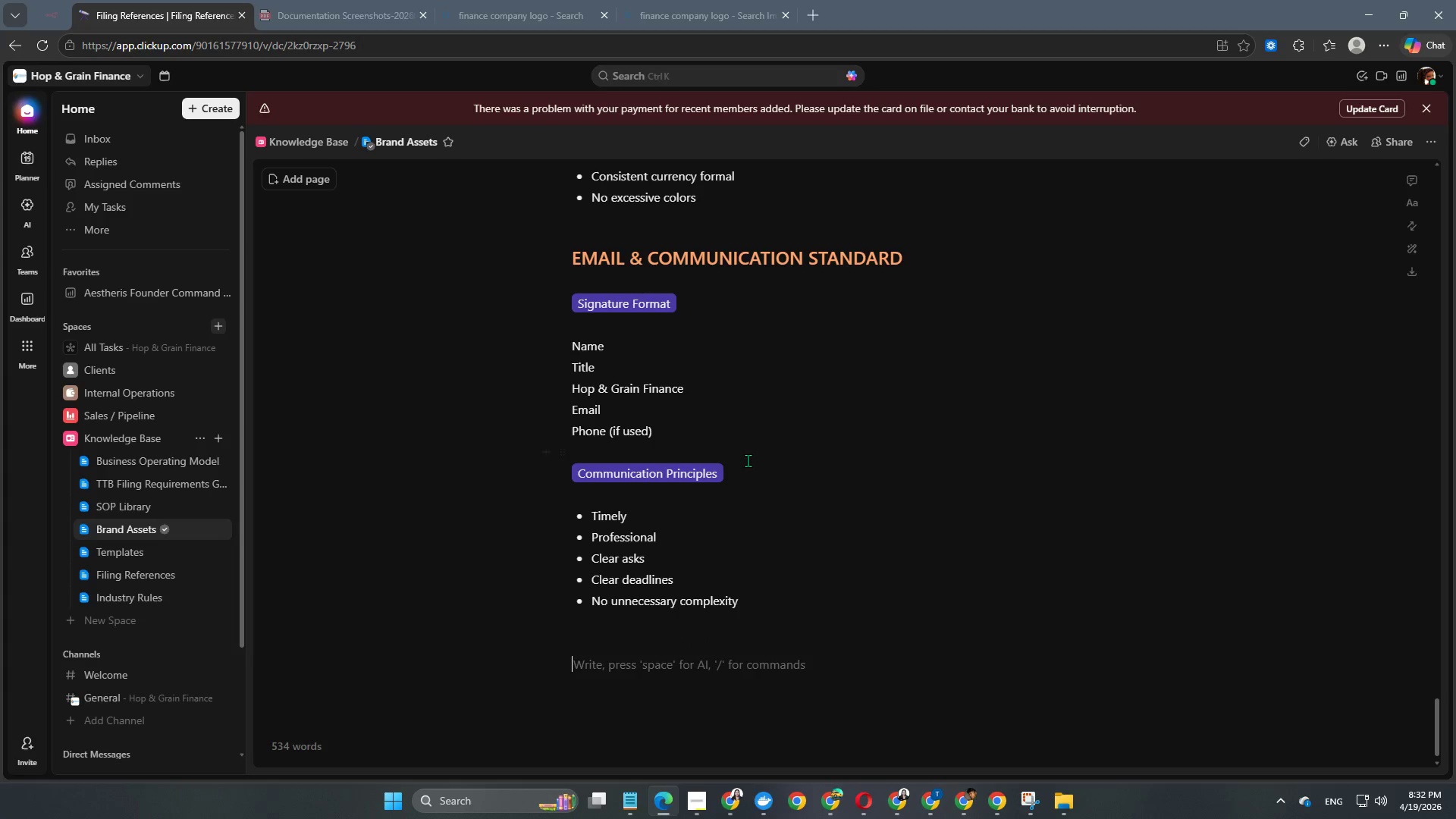 
type(SALES COLLATERAL STANDARD)
 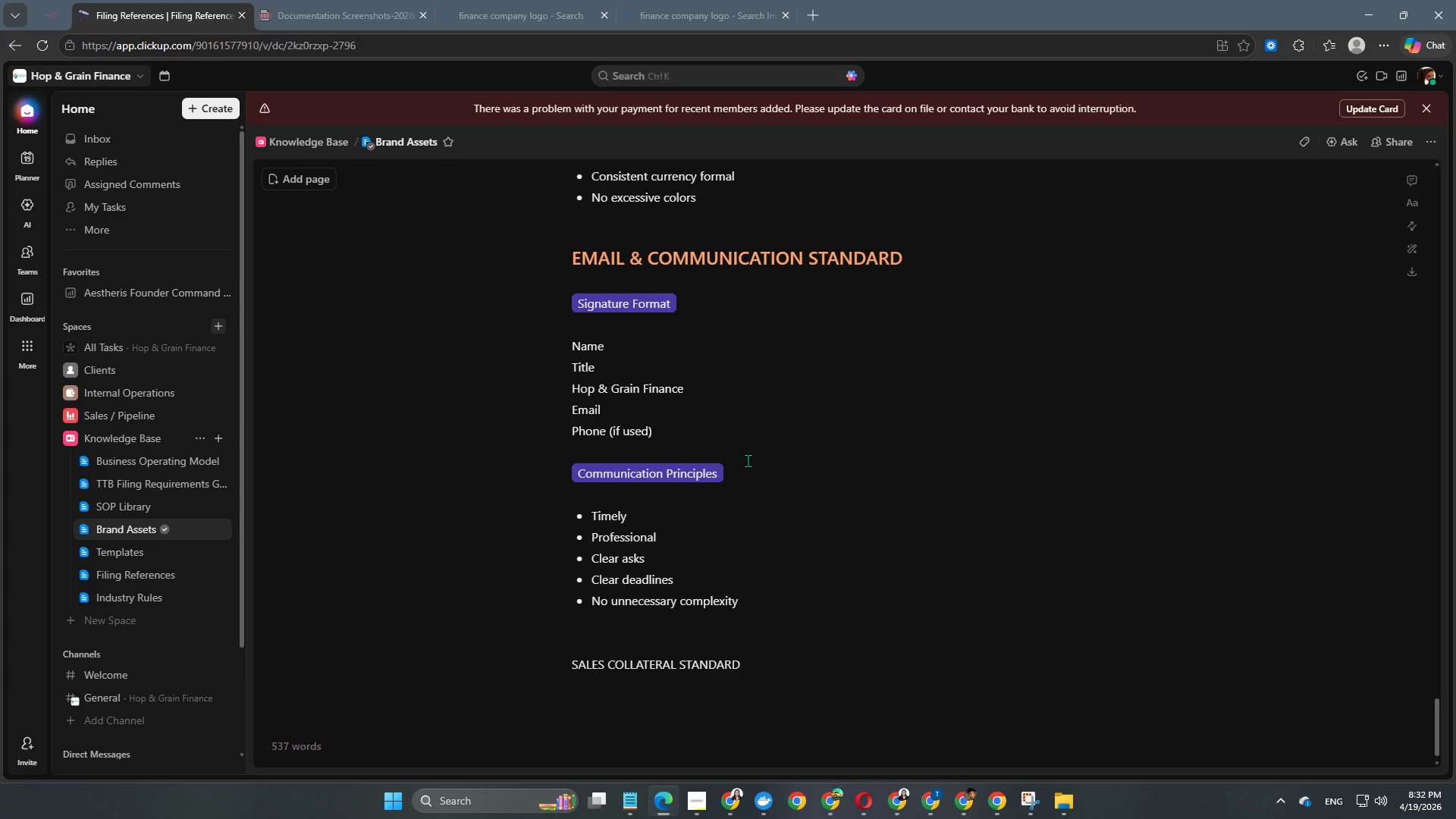 
key(Enter)
 